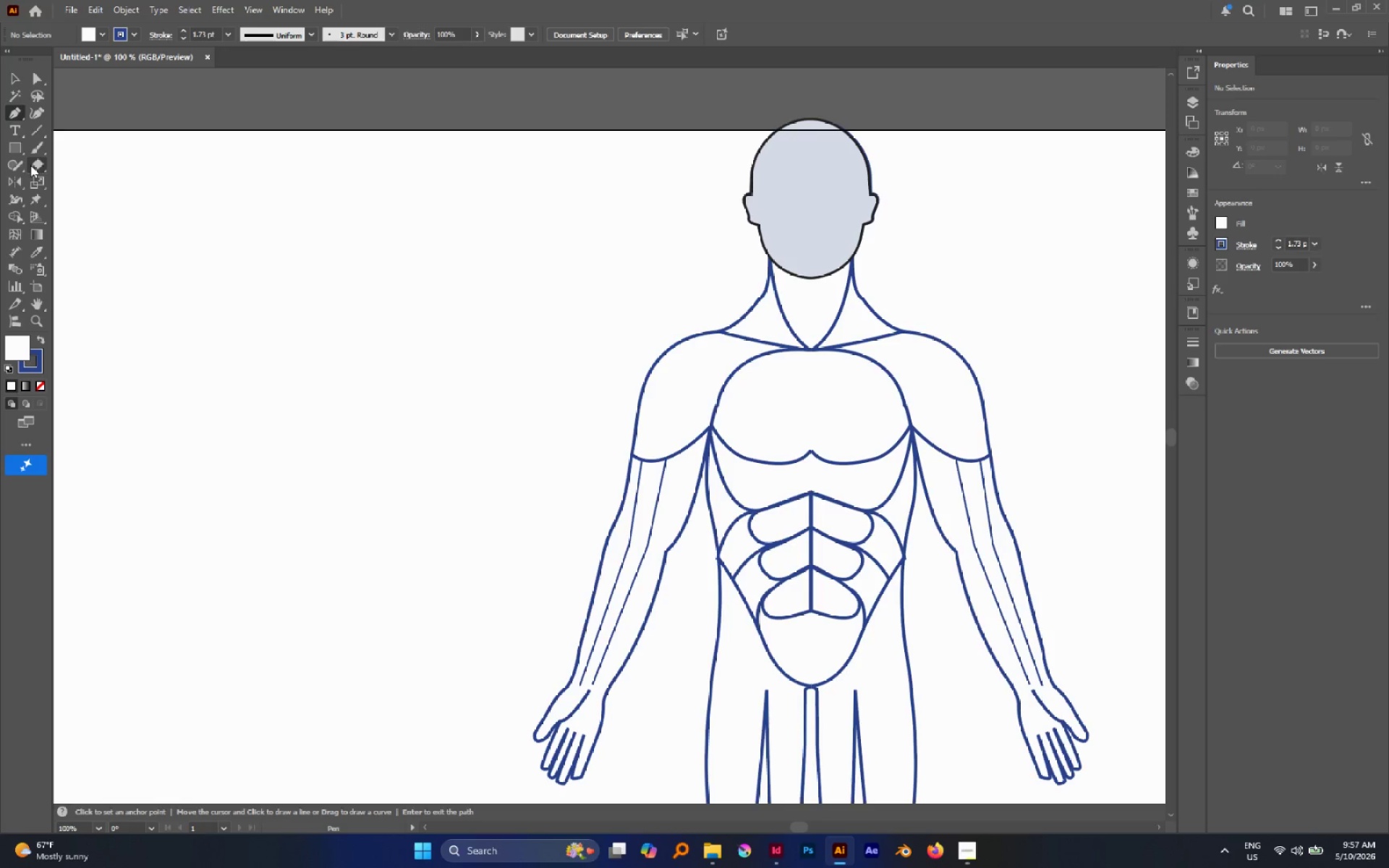 
key(N)
 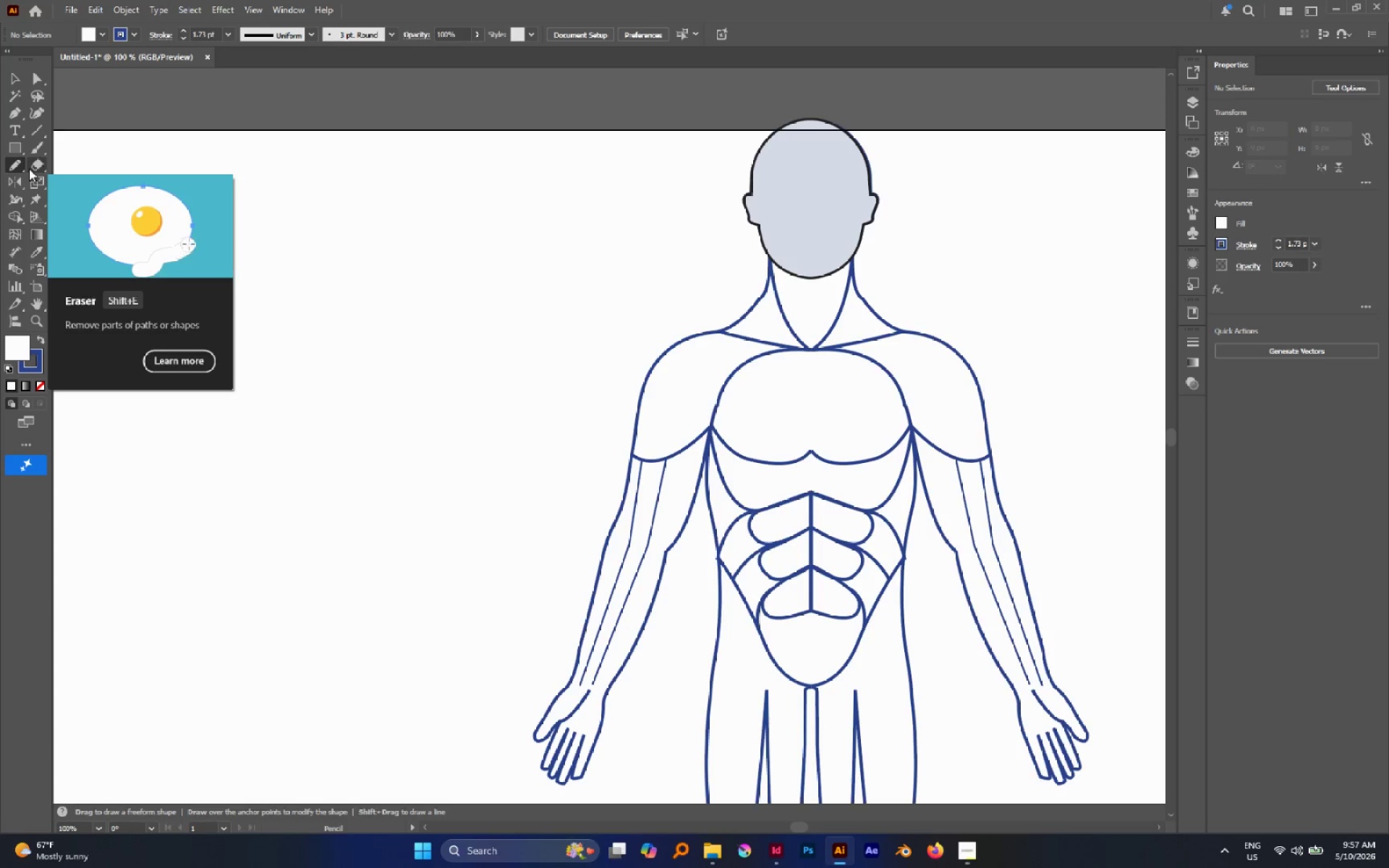 
scroll: coordinate [658, 305], scroll_direction: down, amount: 2.0
 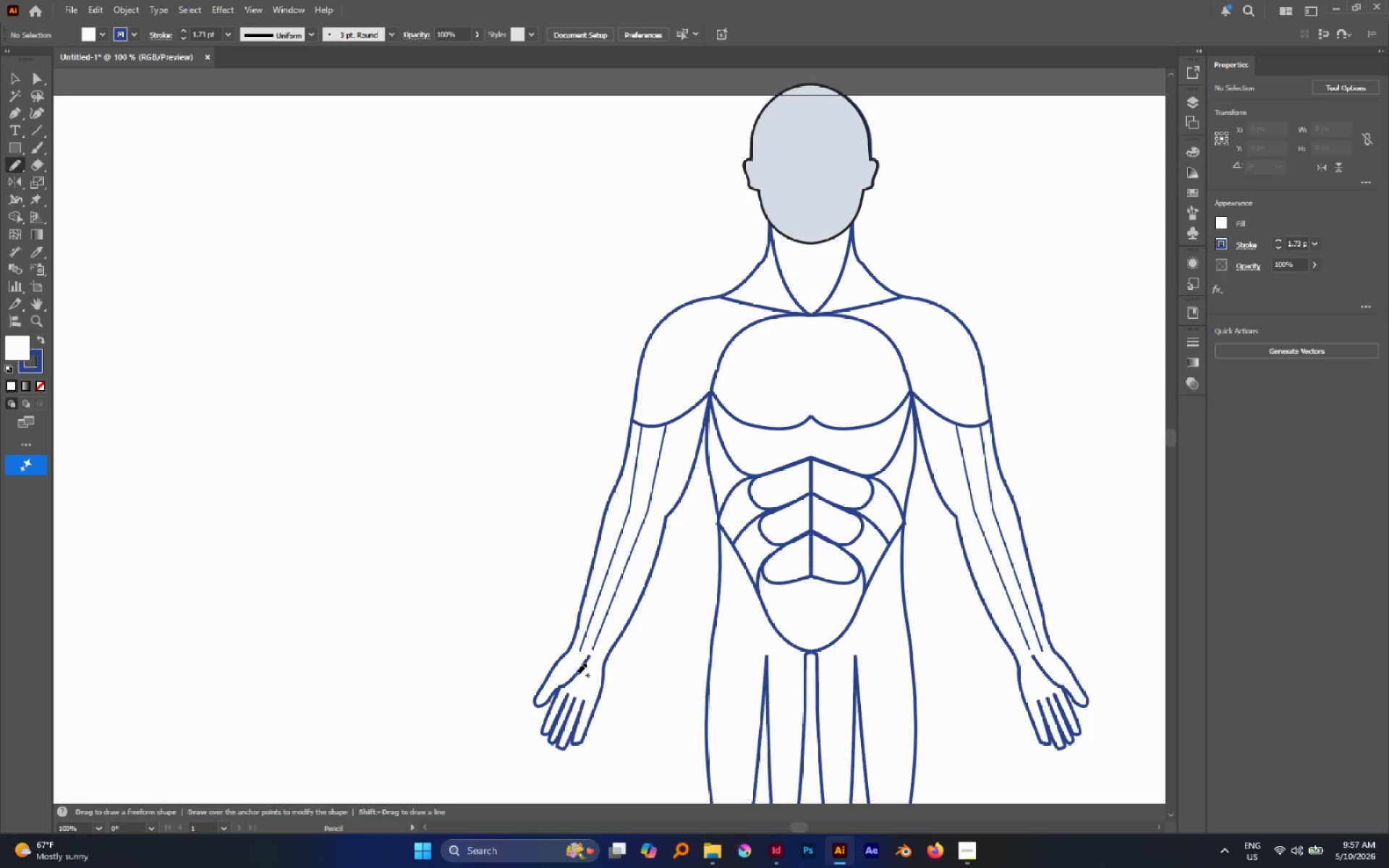 
hold_key(key=AltLeft, duration=0.42)
scroll: coordinate [548, 637], scroll_direction: down, amount: 3.0
 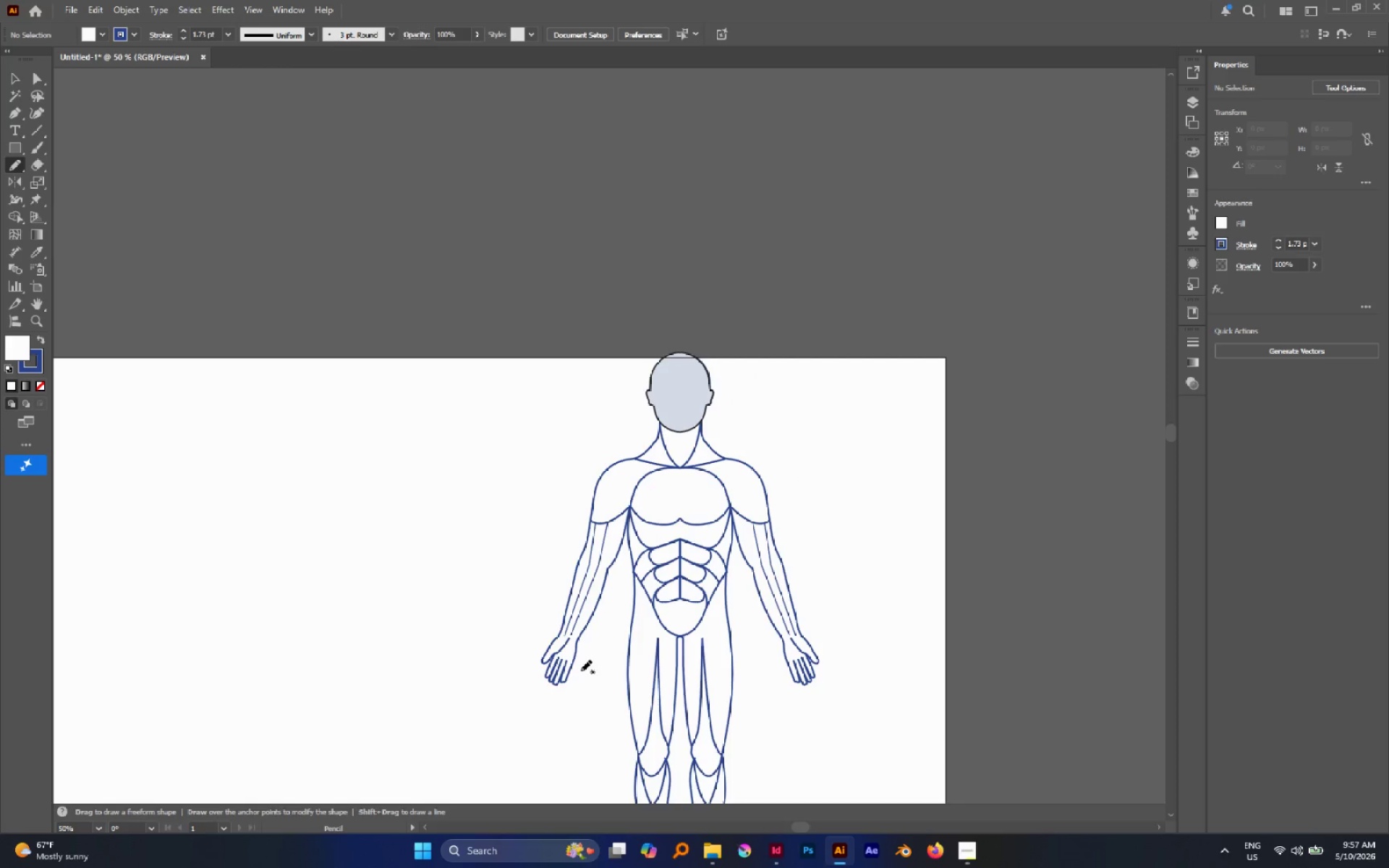 
hold_key(key=AltLeft, duration=0.67)
scroll: coordinate [577, 670], scroll_direction: up, amount: 1.0
 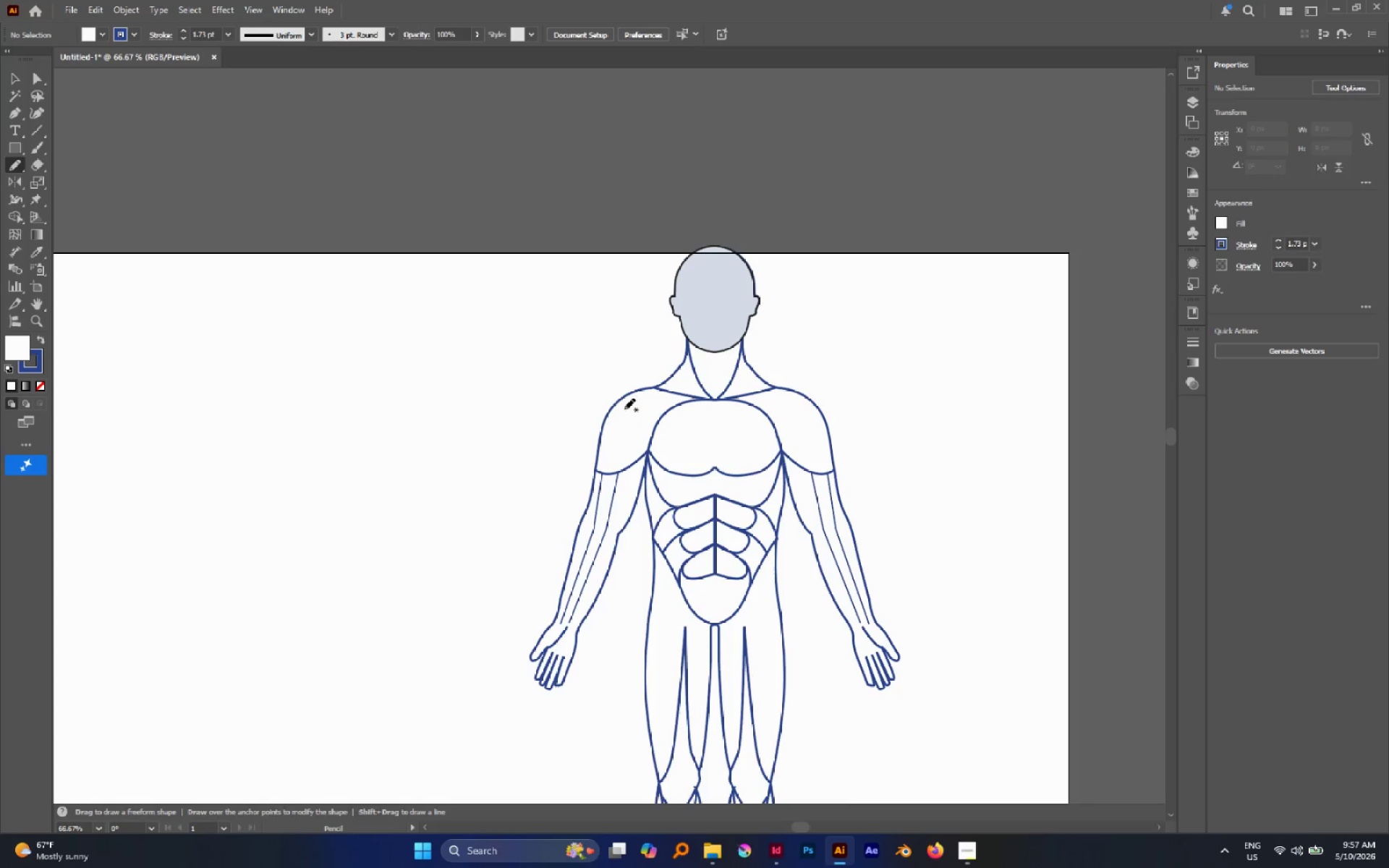 
left_click_drag(start_coordinate=[628, 404], to_coordinate=[527, 676])
 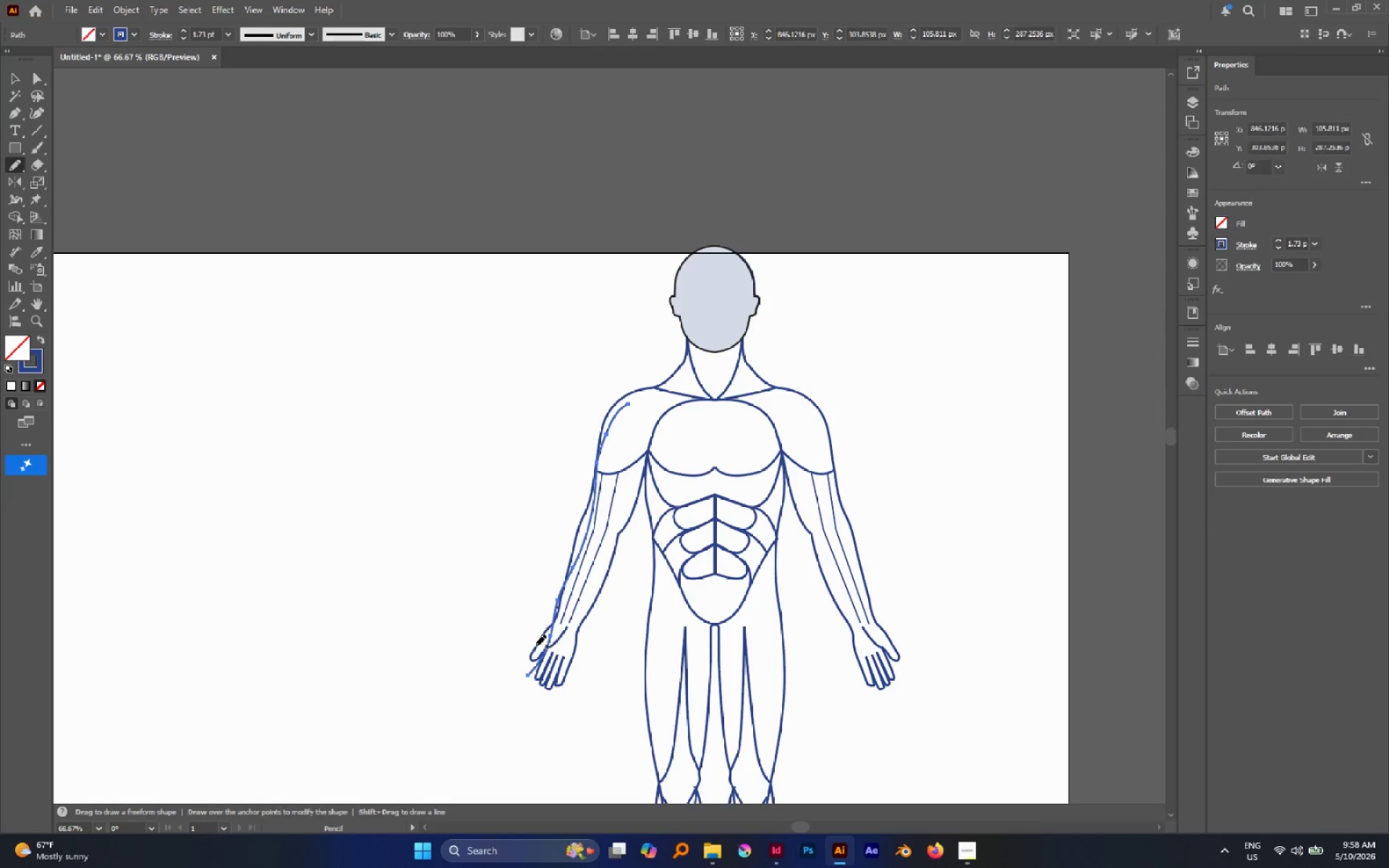 
key(Control+Z)
 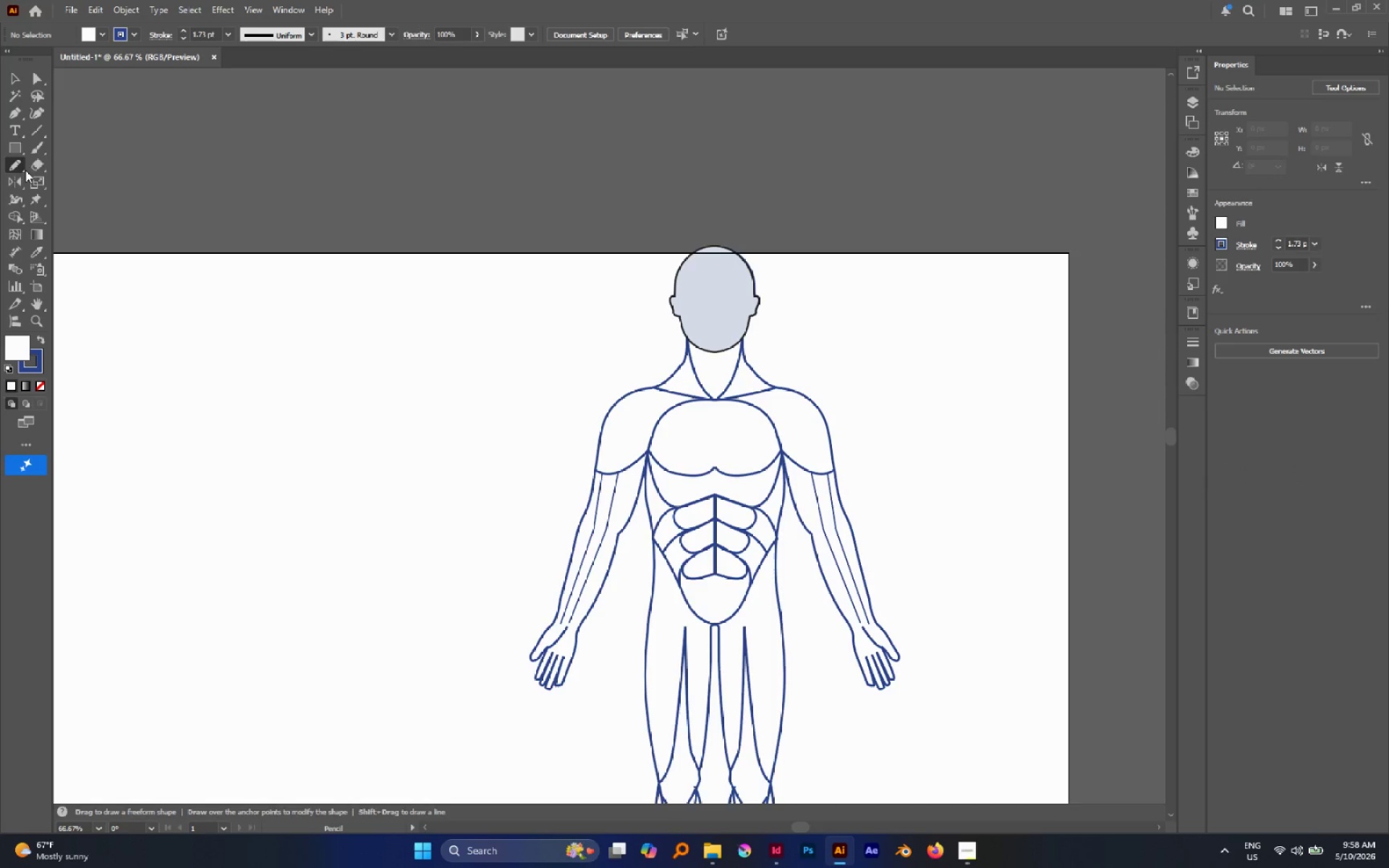 
double_click([16, 166])
 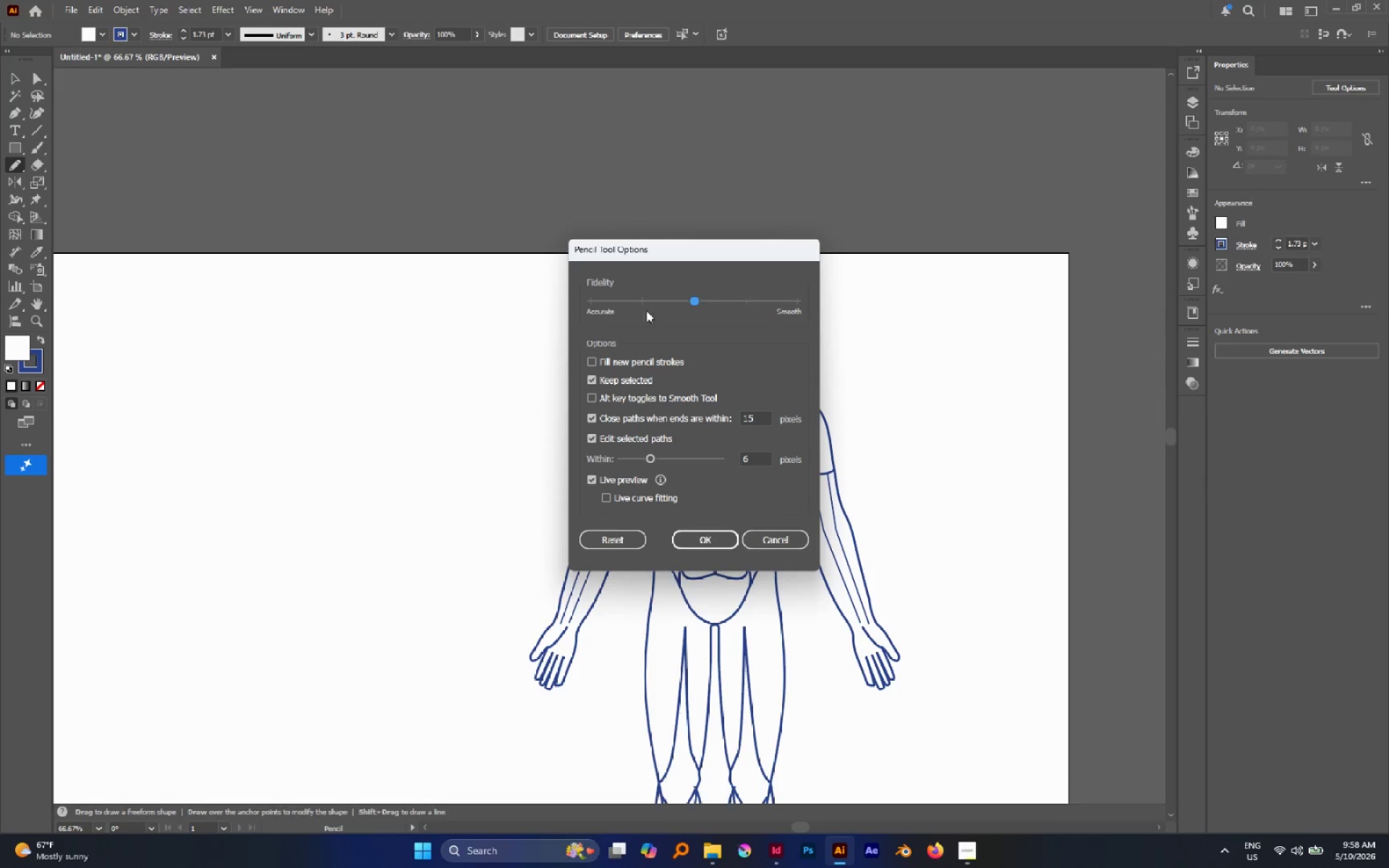 
wait(5.72)
 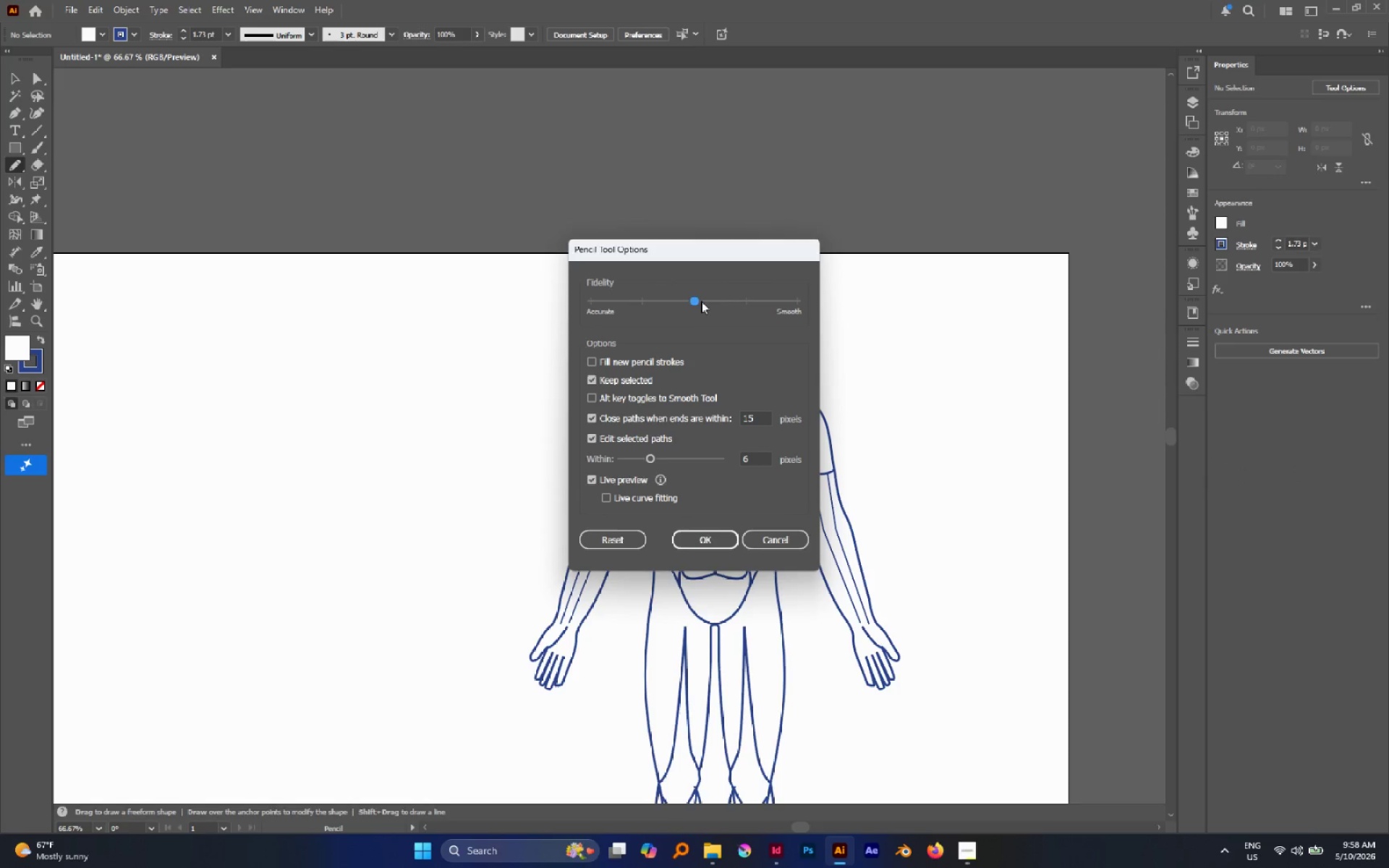 
left_click_drag(start_coordinate=[694, 299], to_coordinate=[735, 304])
 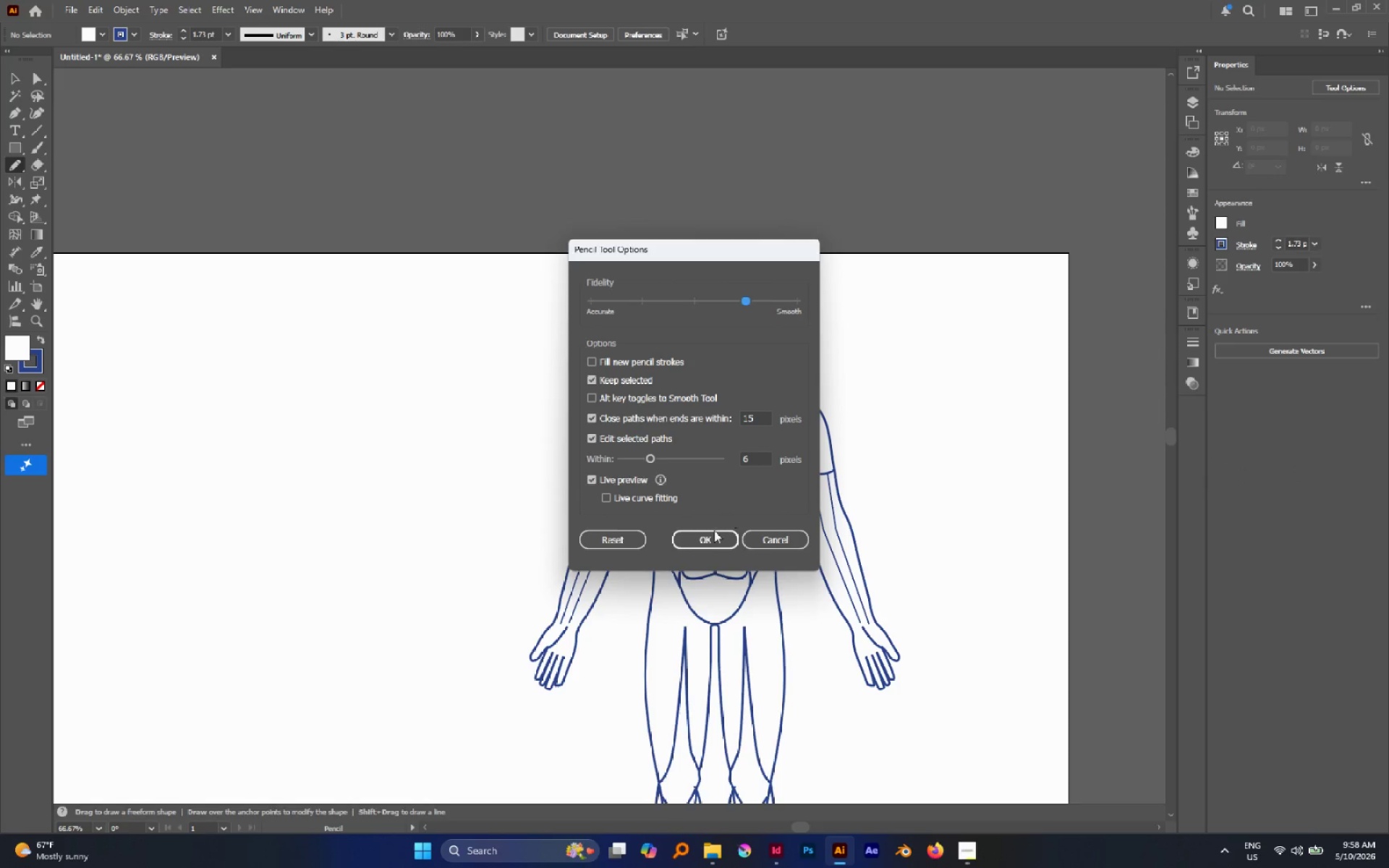 
left_click([710, 540])
 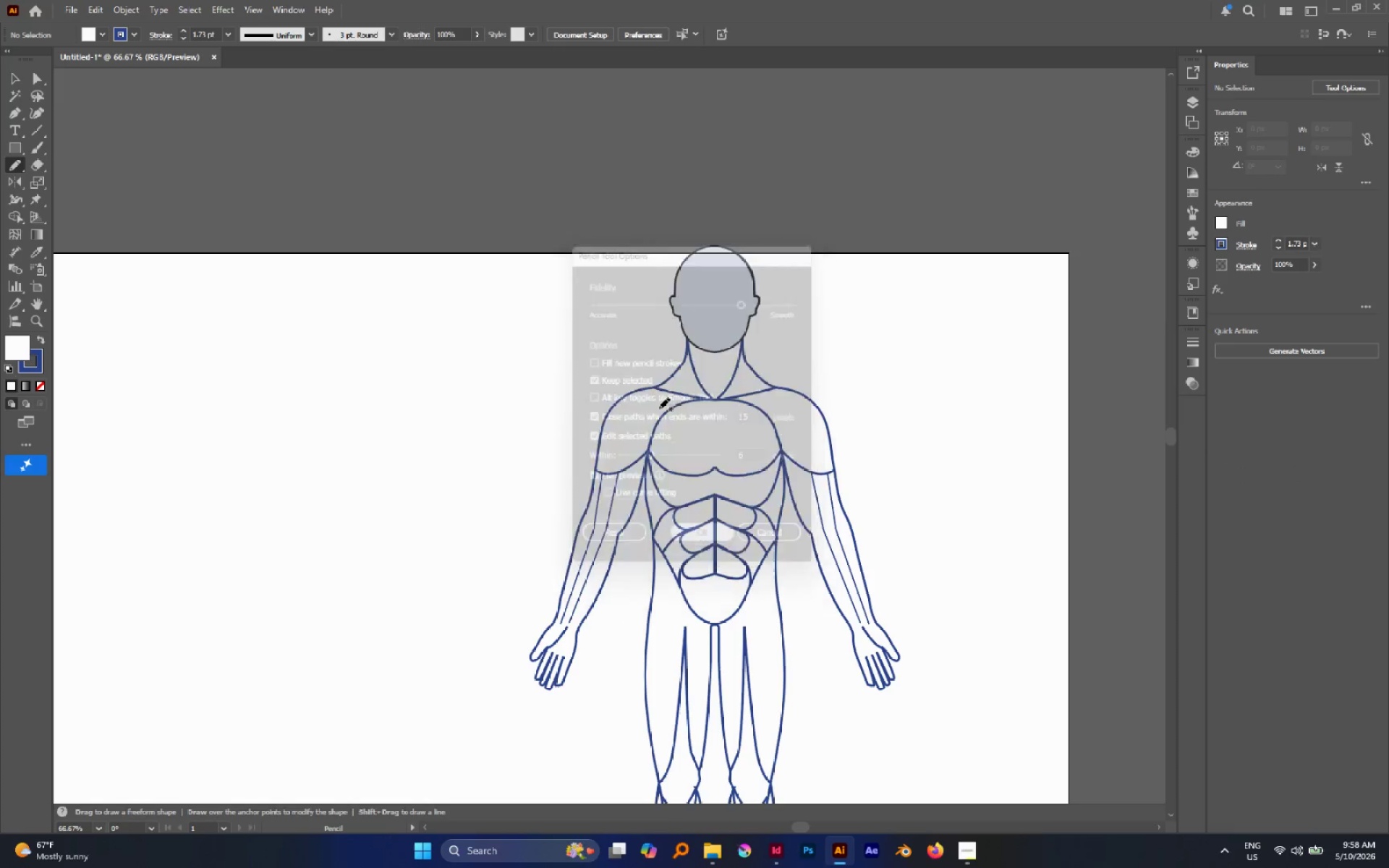 
scroll: coordinate [674, 404], scroll_direction: down, amount: 2.0
 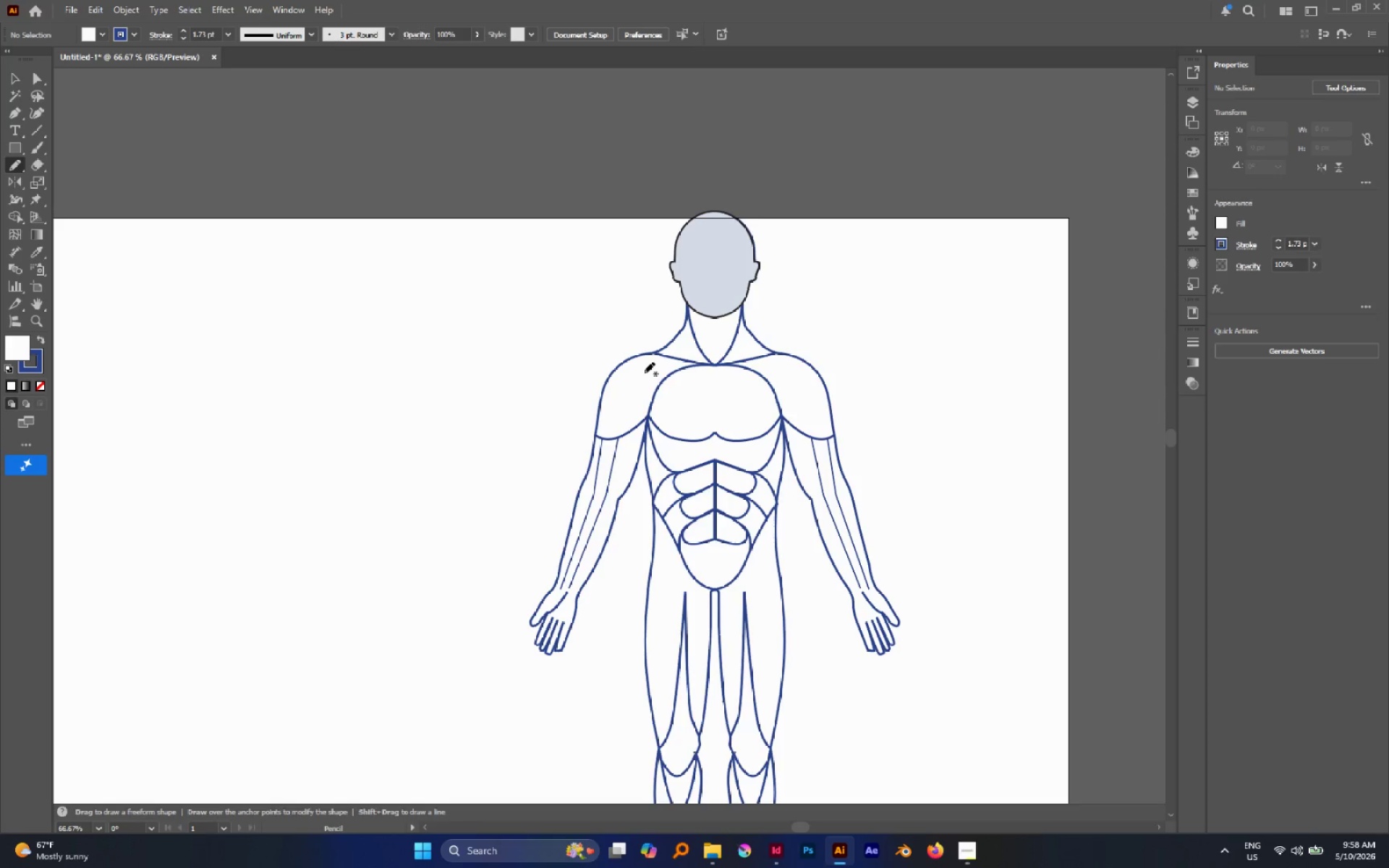 
left_click_drag(start_coordinate=[644, 373], to_coordinate=[553, 600])
 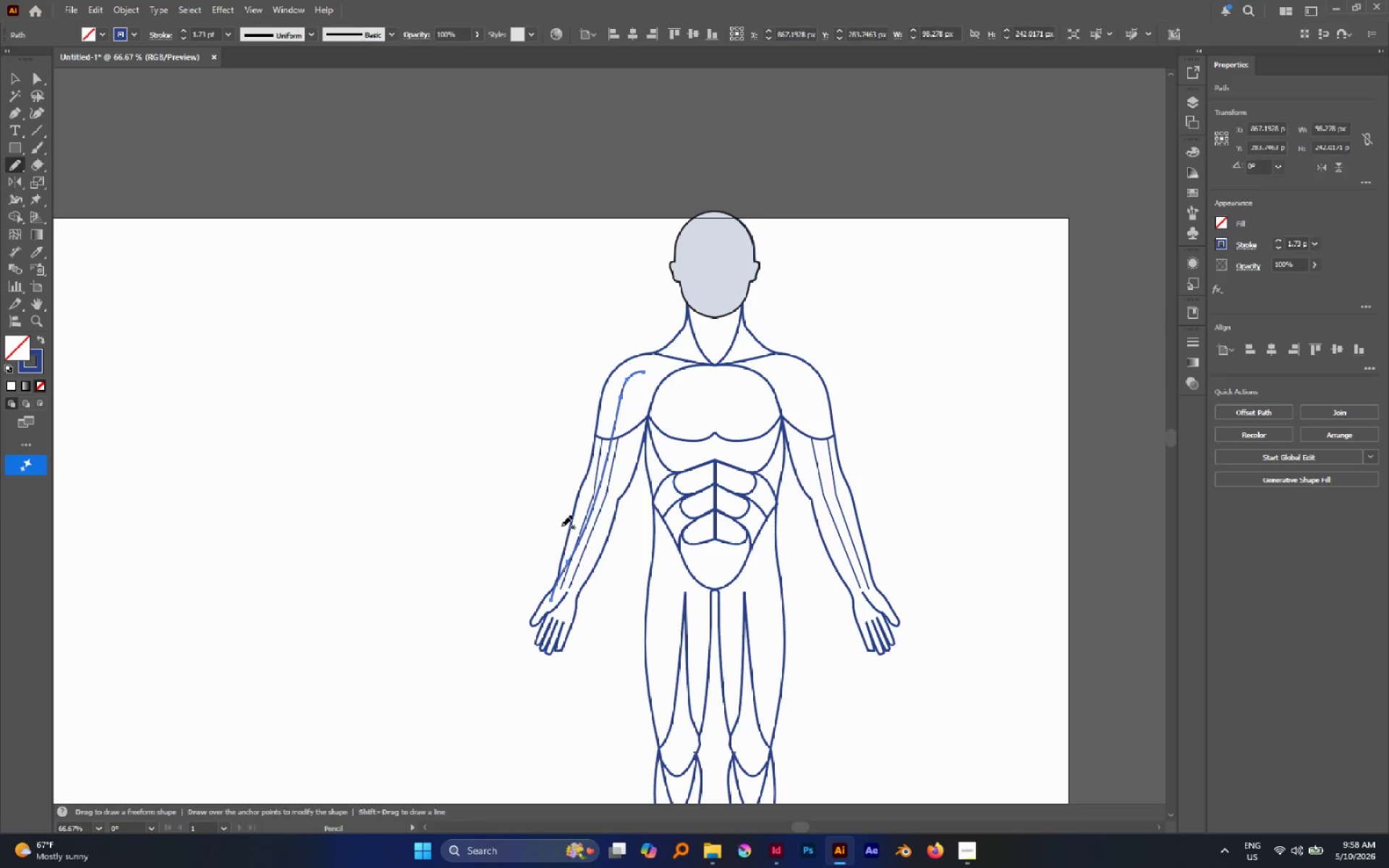 
key(Control+Z)
 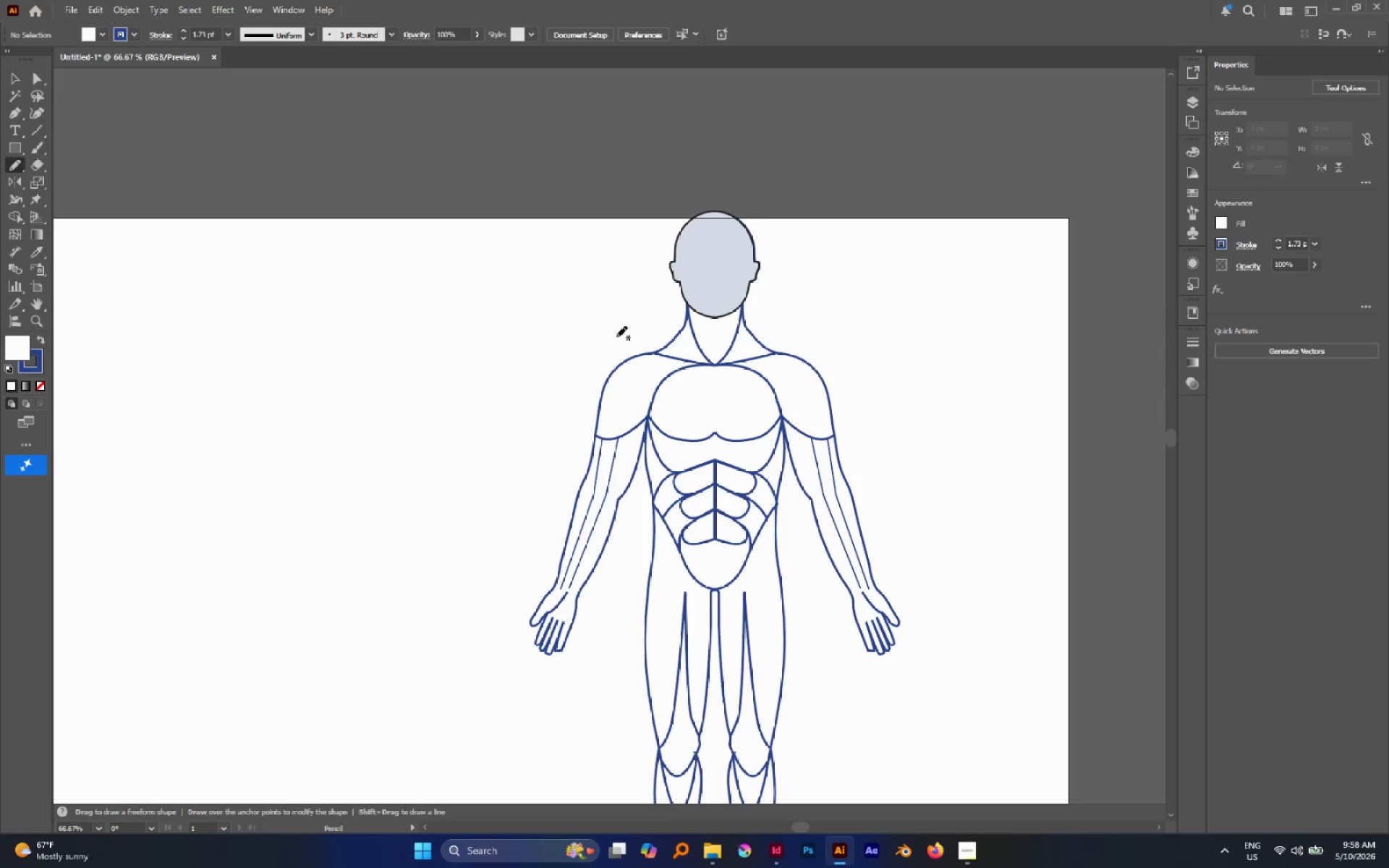 
key(V)
 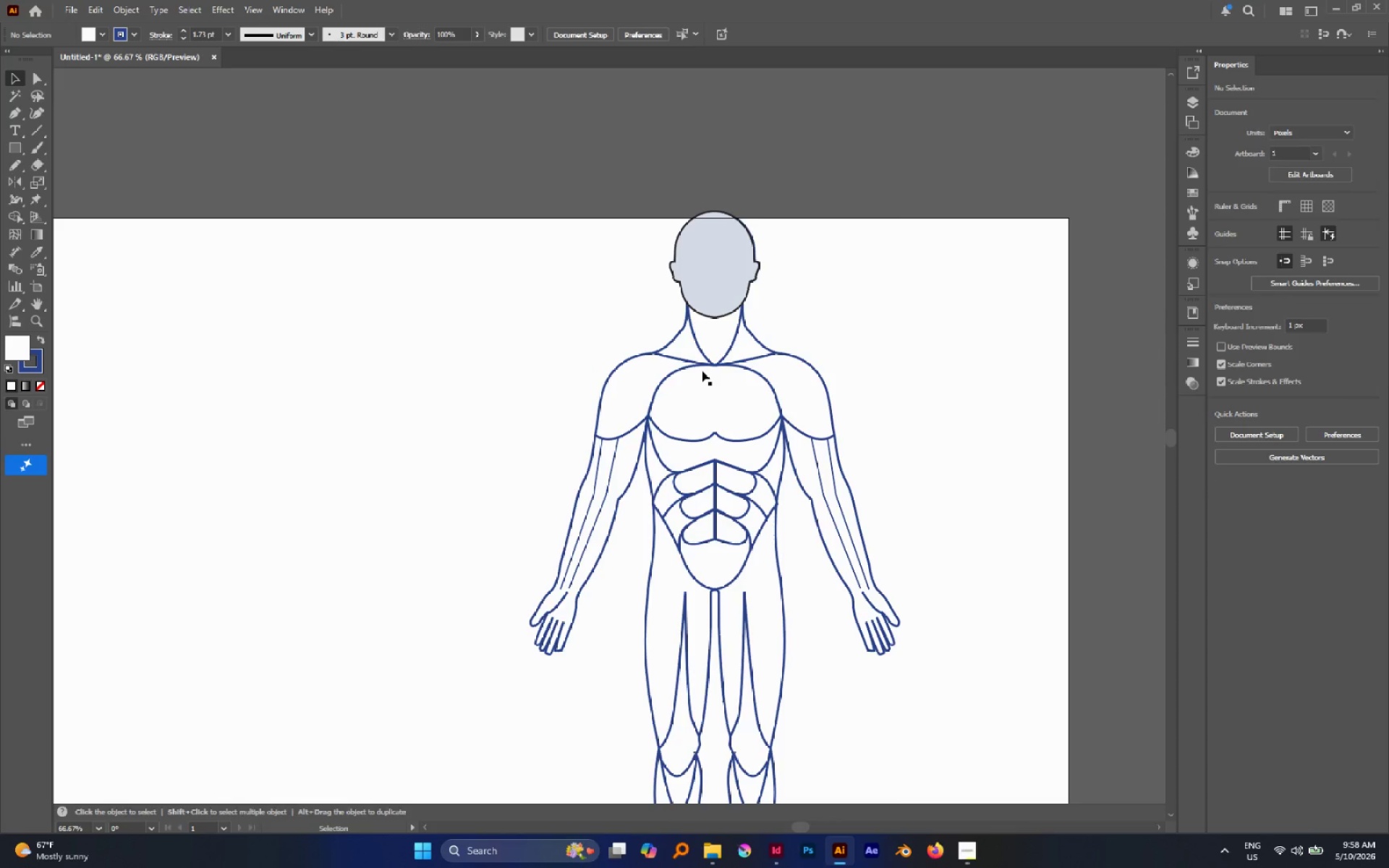 
left_click([702, 370])
 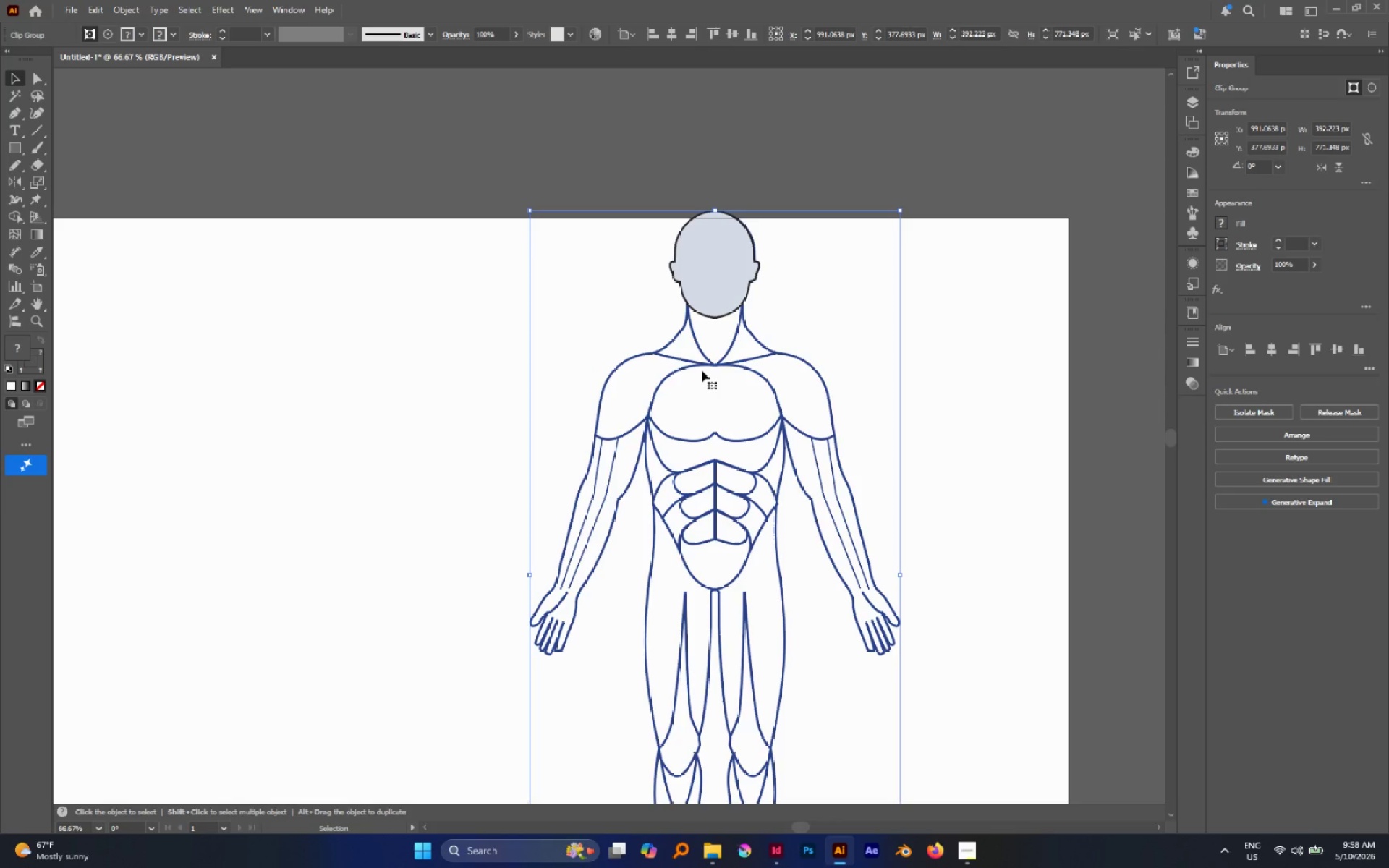 
key(Control+G)
 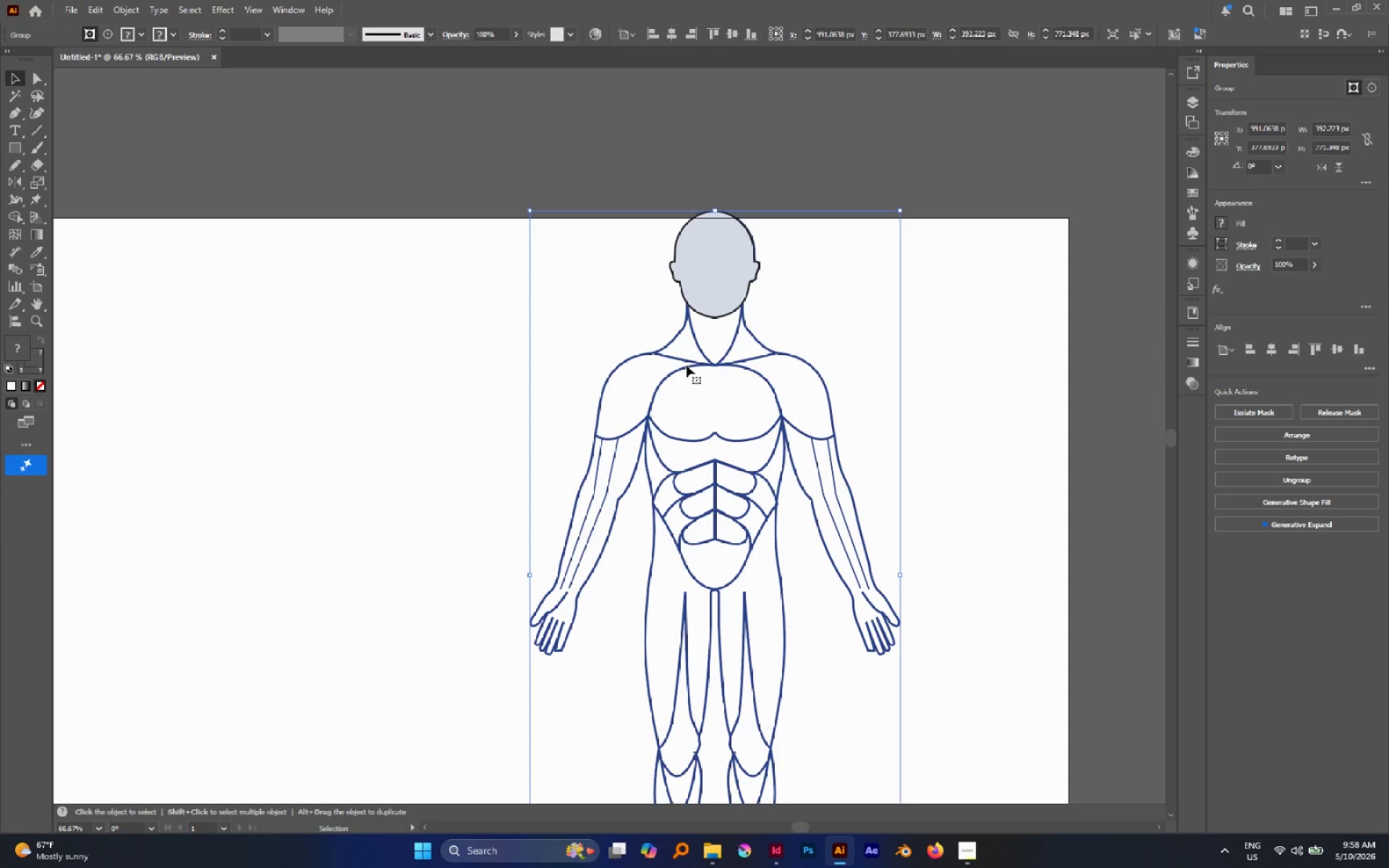 
key(Control+2)
 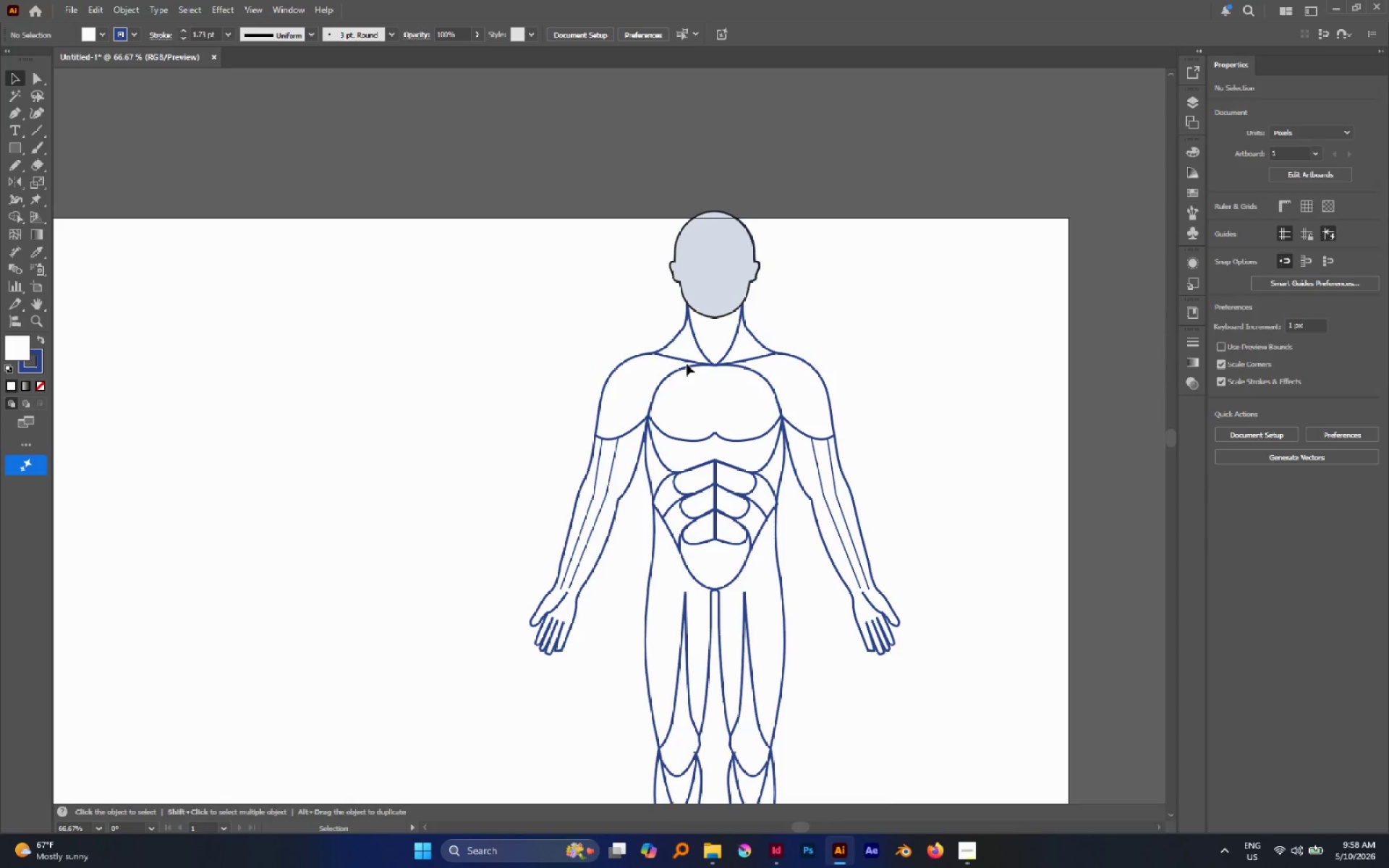 
key(P)
 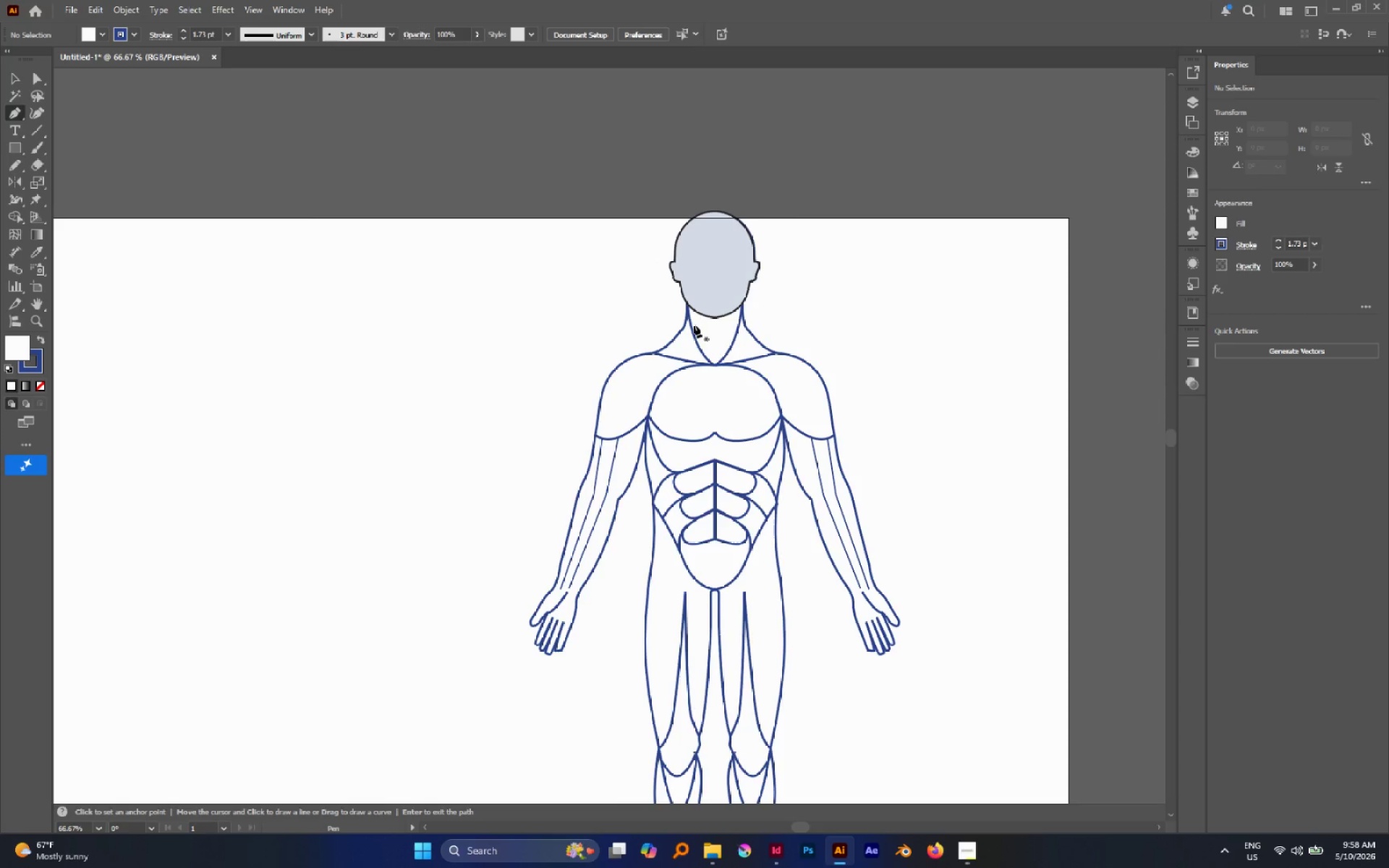 
wait(6.72)
 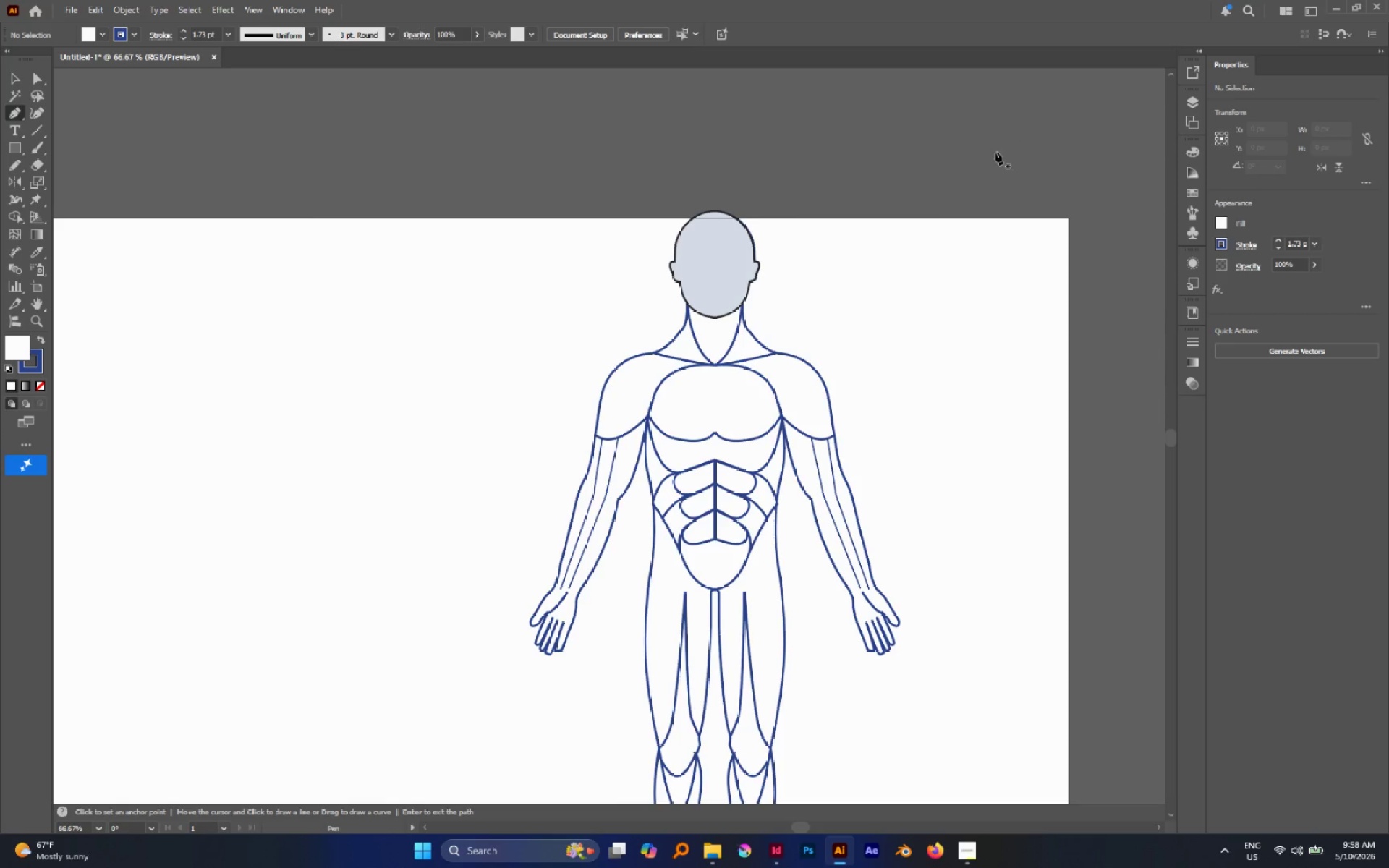 
key(N)
 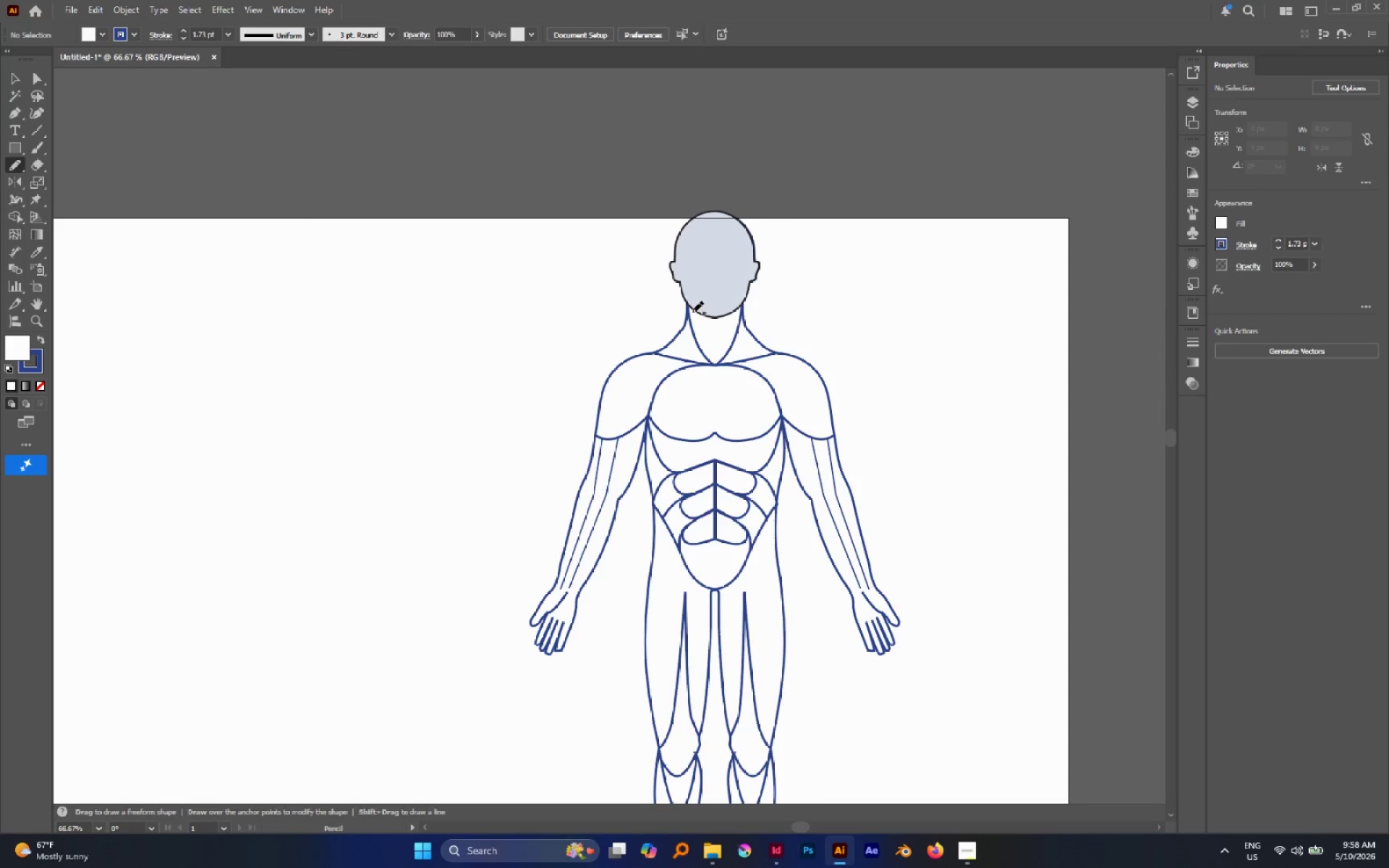 
left_click_drag(start_coordinate=[692, 312], to_coordinate=[485, 656])
 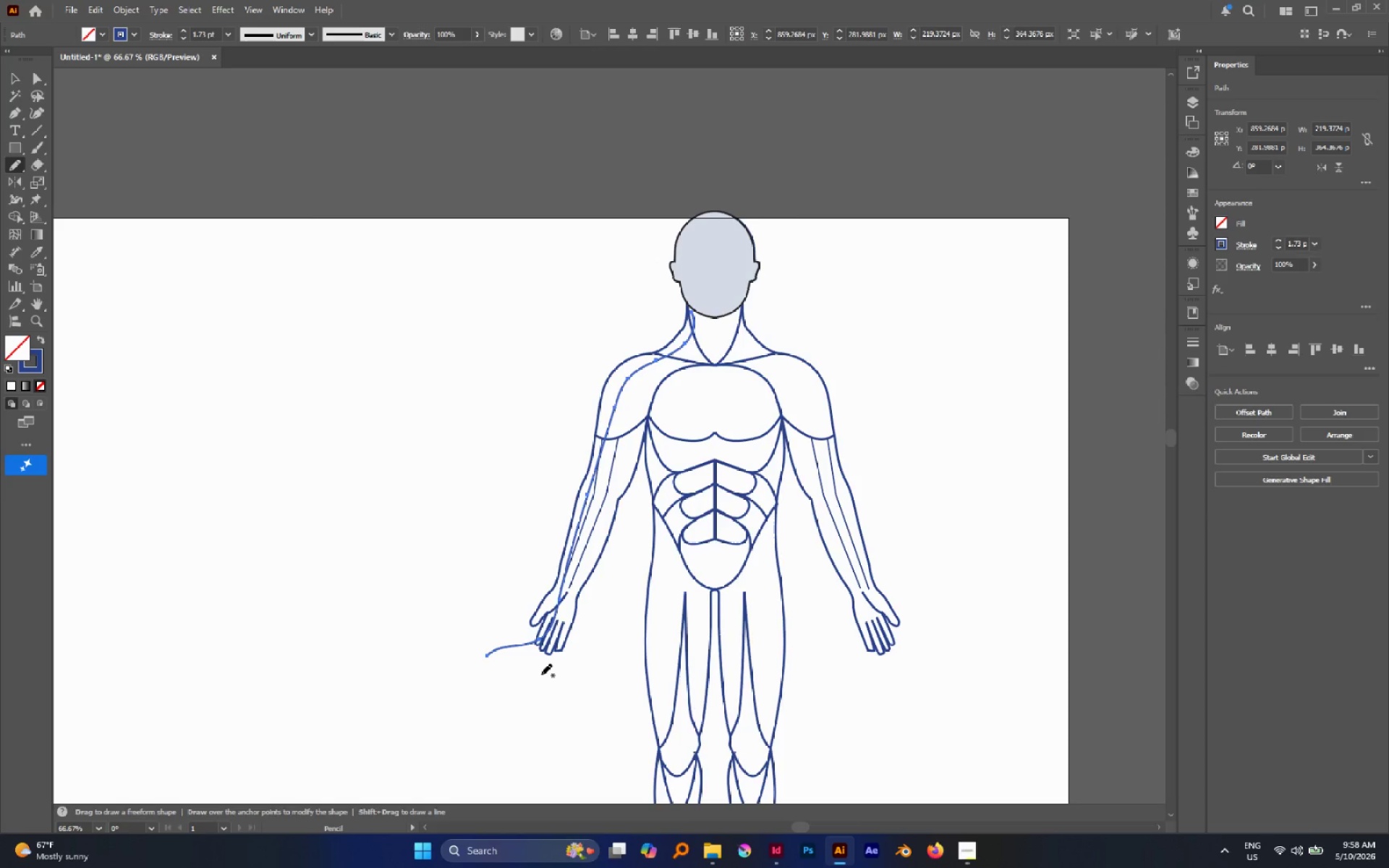 
left_click_drag(start_coordinate=[540, 674], to_coordinate=[716, 270])
 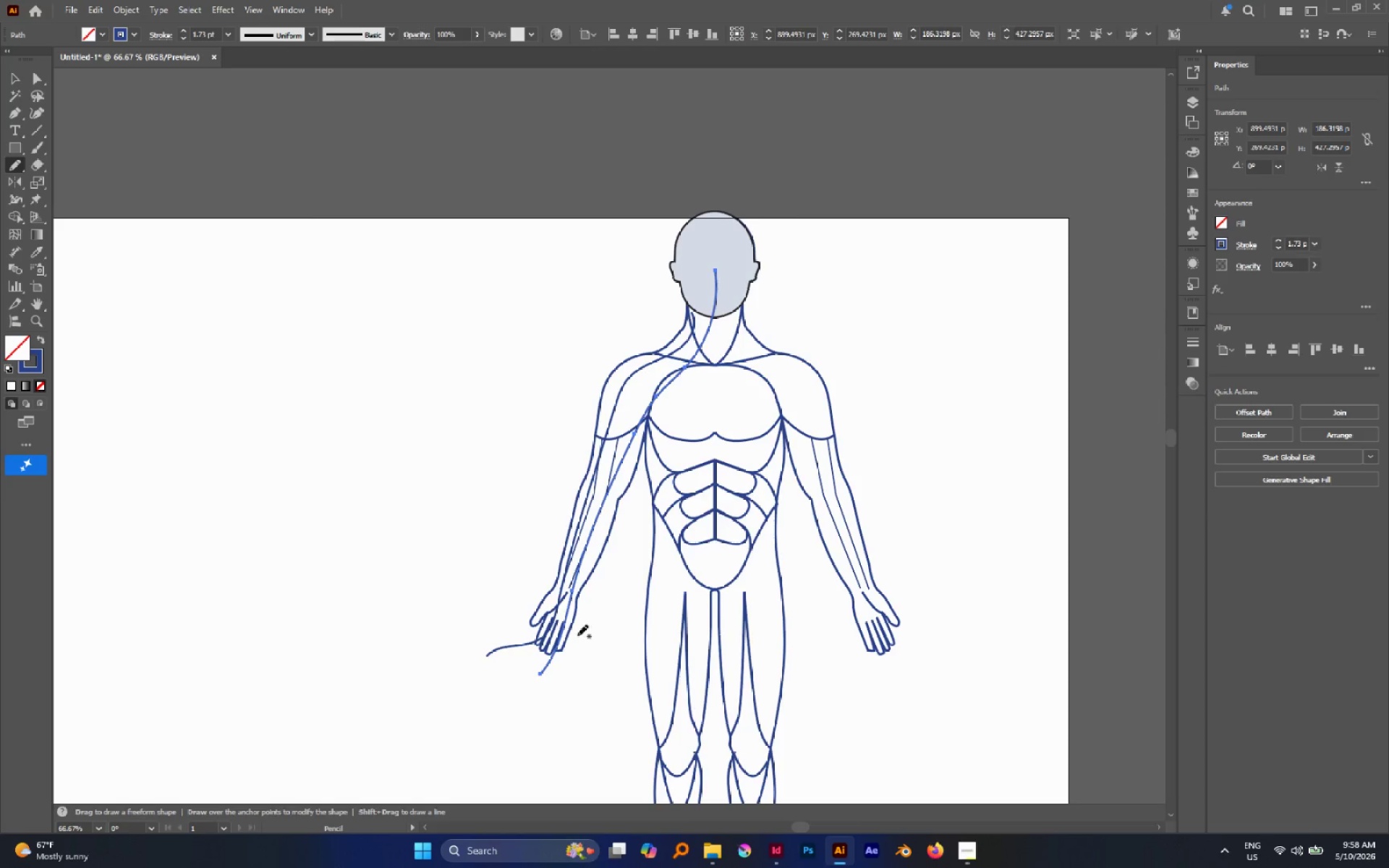 
left_click_drag(start_coordinate=[584, 605], to_coordinate=[632, 507])
 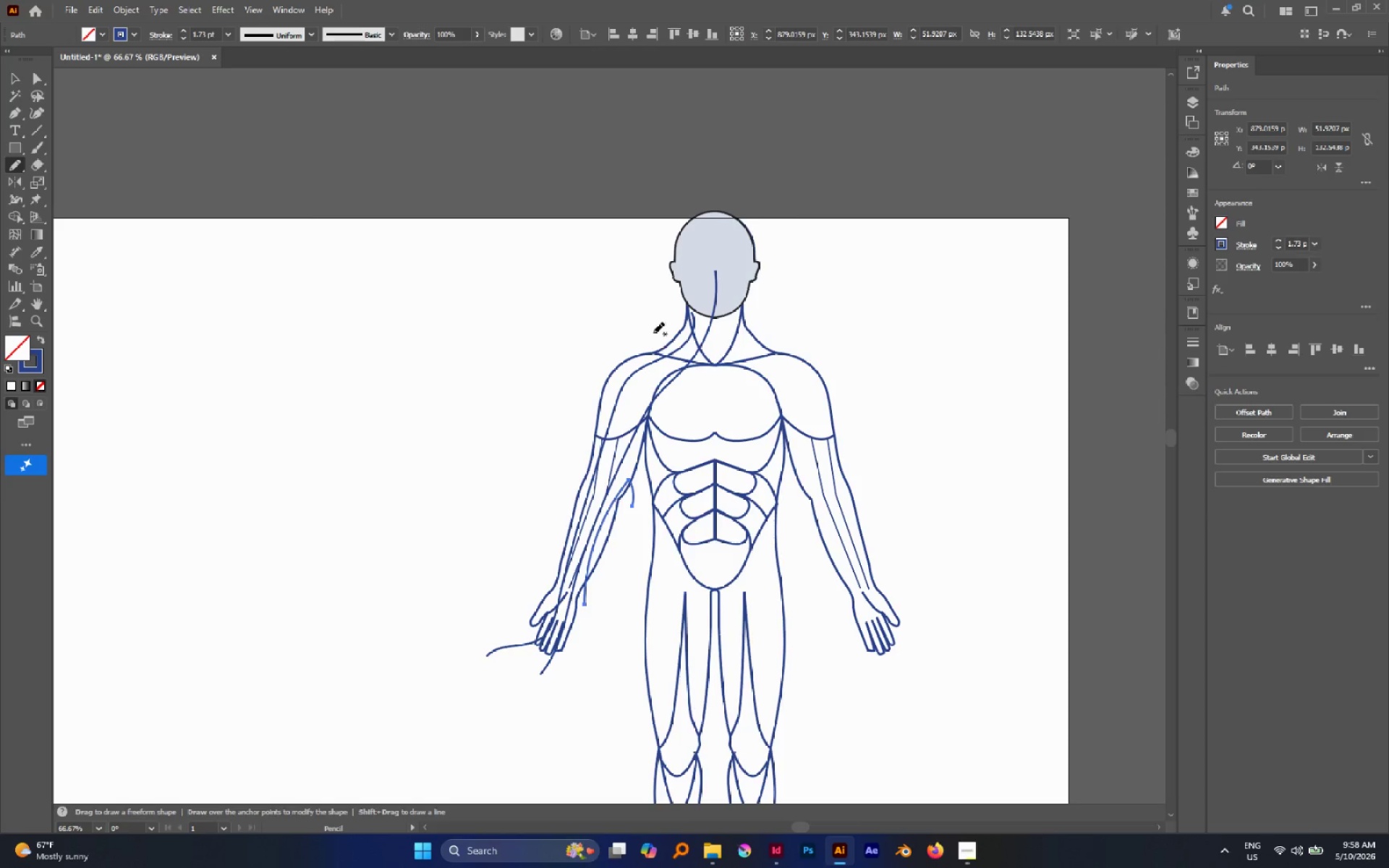 
left_click_drag(start_coordinate=[654, 330], to_coordinate=[465, 573])
 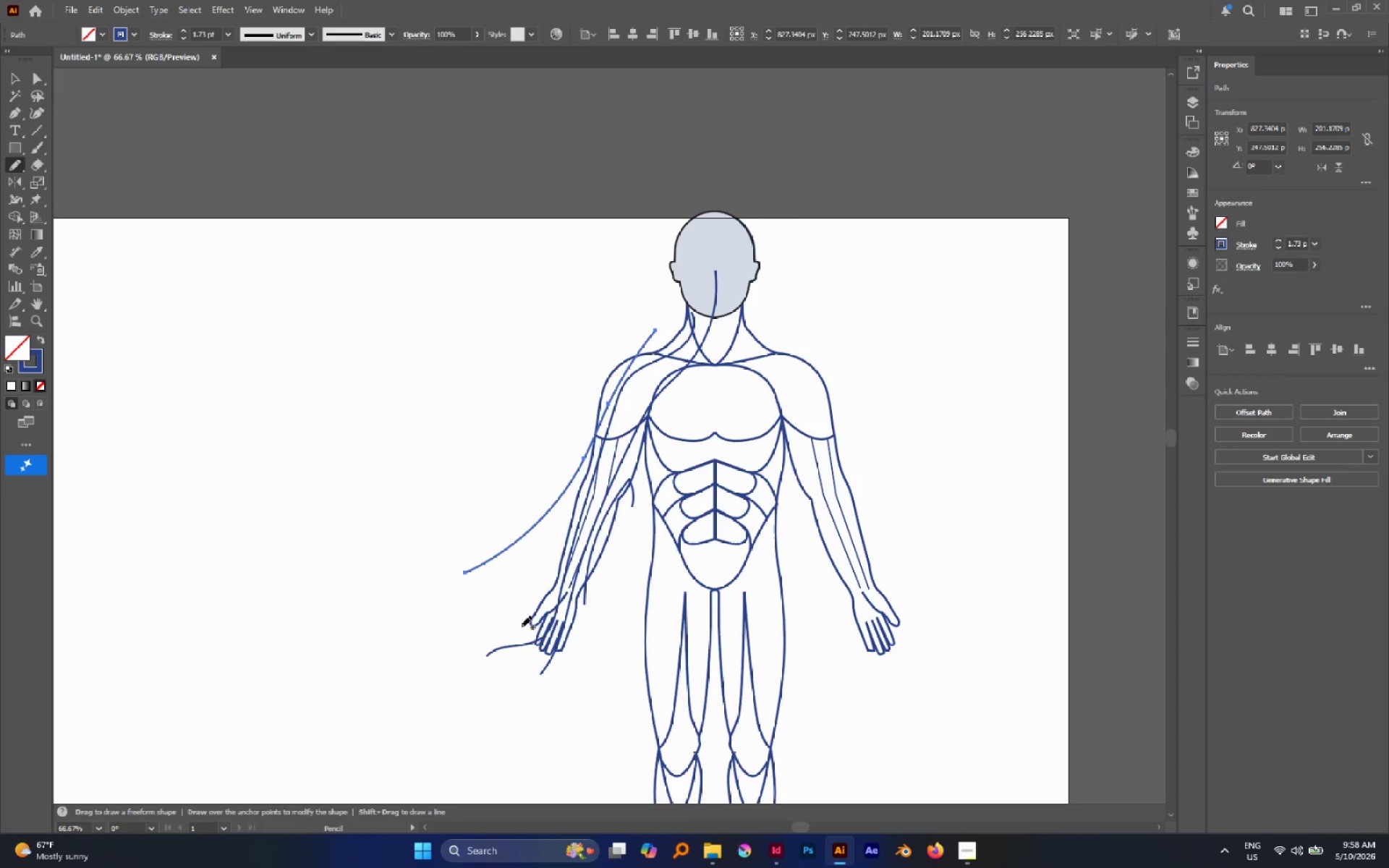 
left_click_drag(start_coordinate=[522, 631], to_coordinate=[577, 666])
 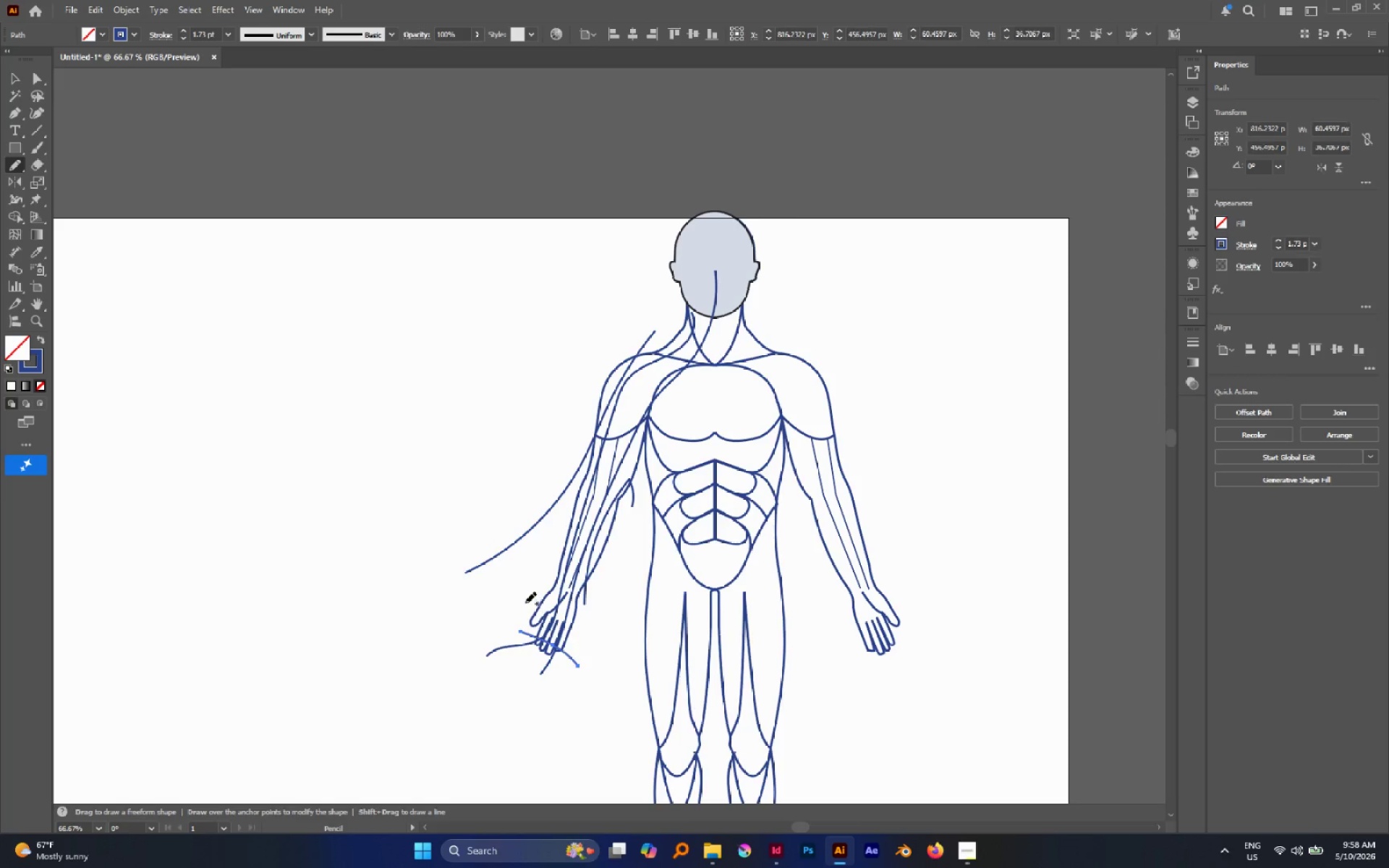 
left_click_drag(start_coordinate=[525, 603], to_coordinate=[603, 657])
 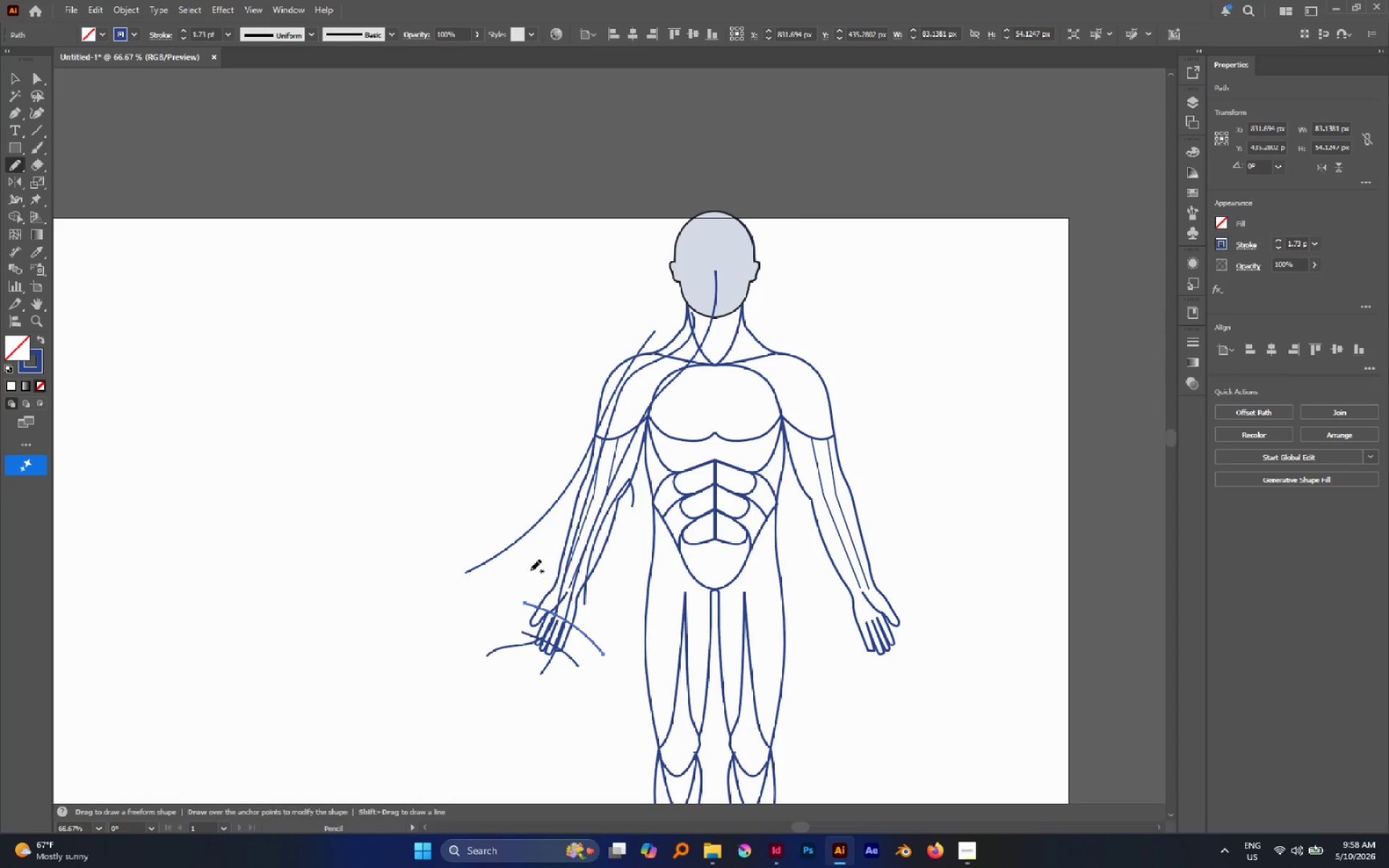 
left_click_drag(start_coordinate=[532, 570], to_coordinate=[629, 621])
 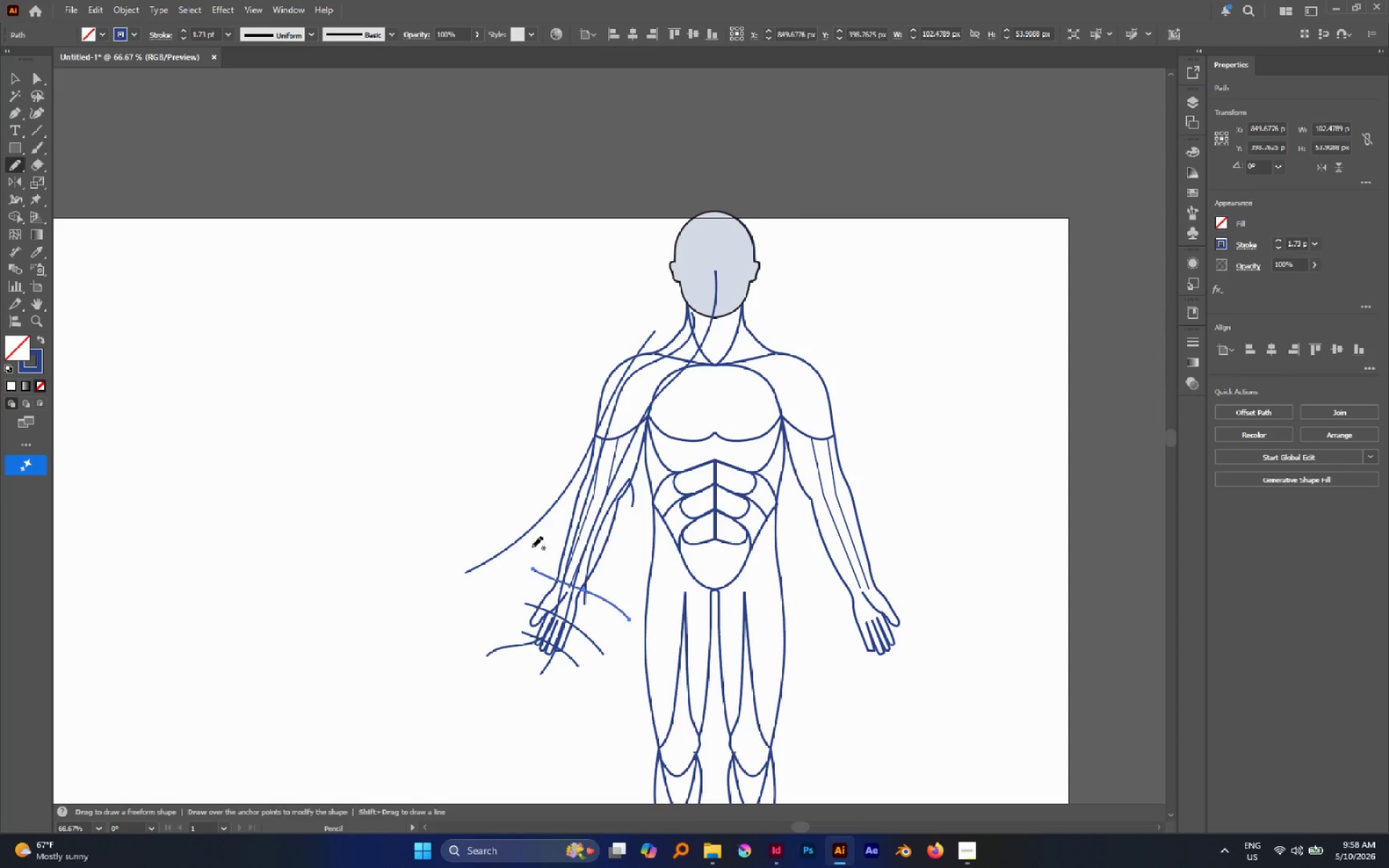 
left_click_drag(start_coordinate=[535, 543], to_coordinate=[616, 571])
 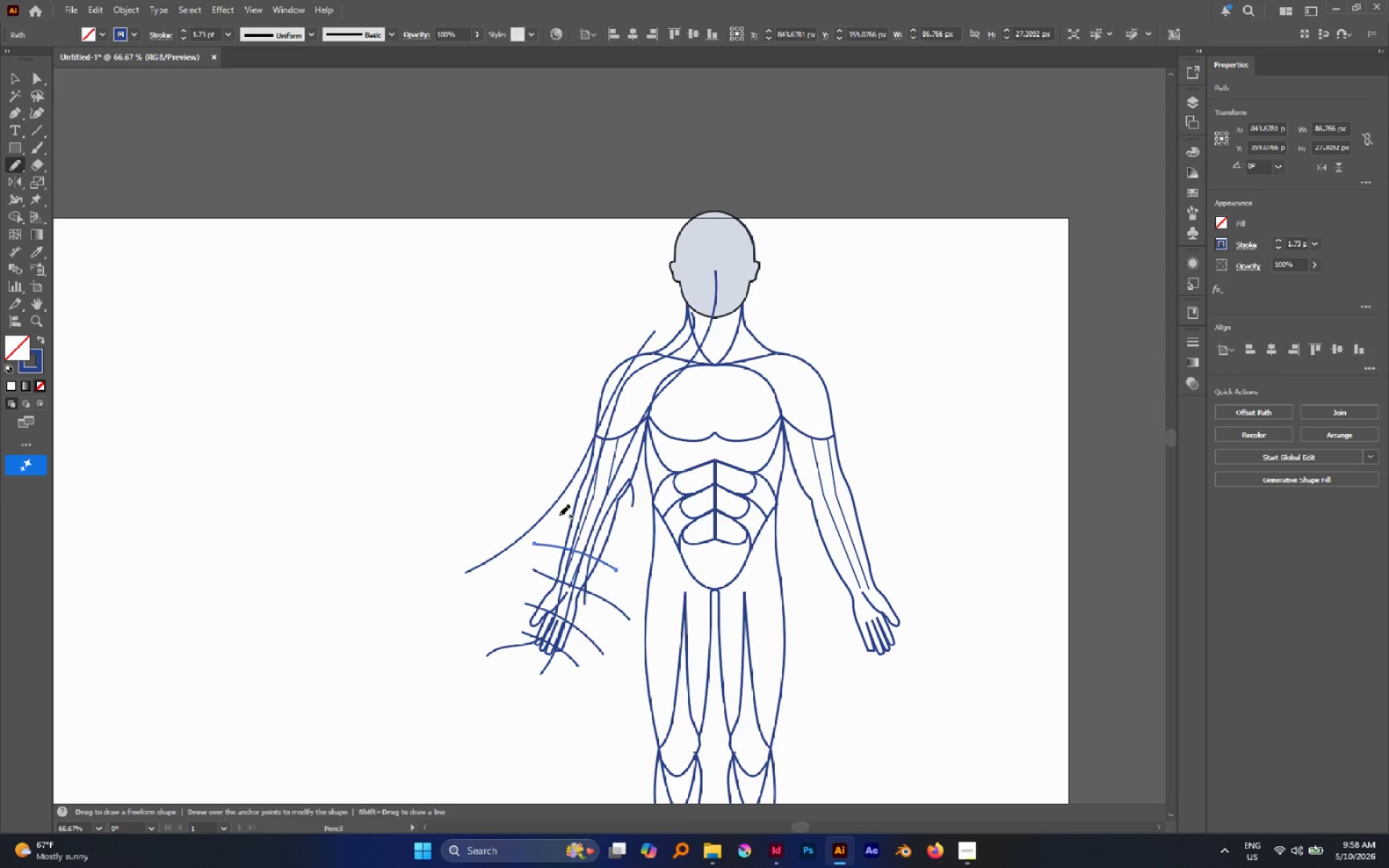 
left_click_drag(start_coordinate=[559, 515], to_coordinate=[626, 542])
 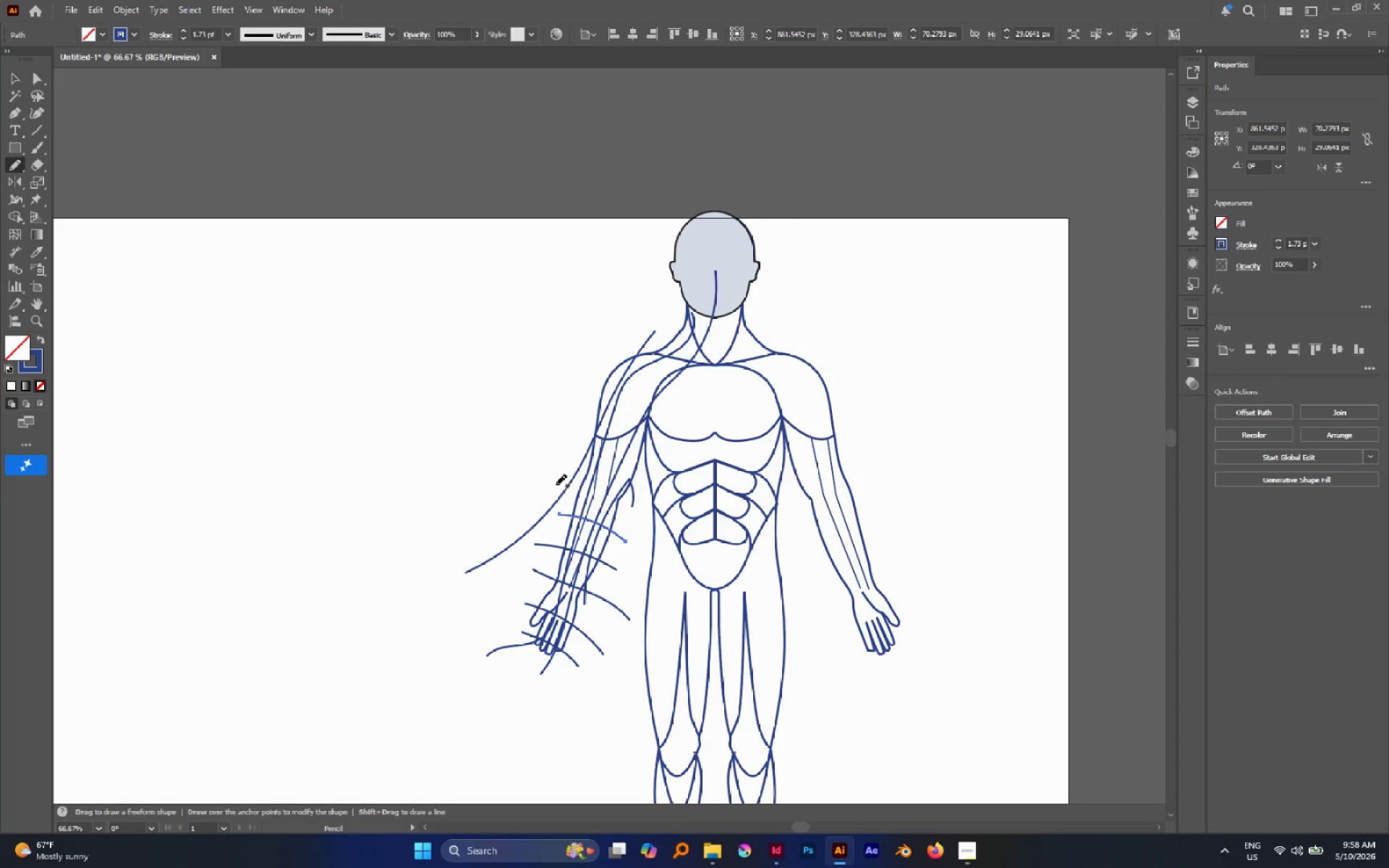 
left_click_drag(start_coordinate=[556, 485], to_coordinate=[623, 508])
 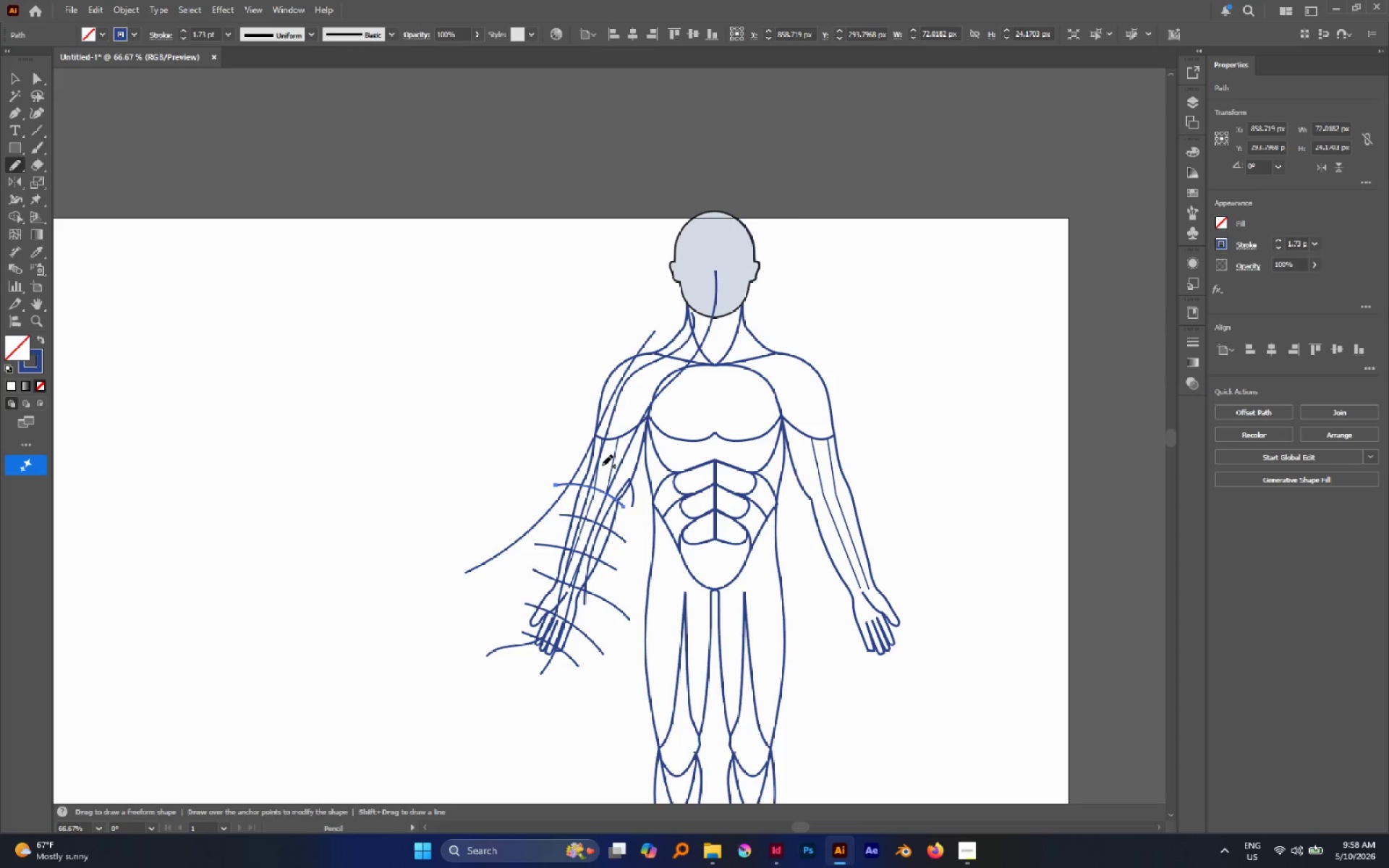 
key(V)
 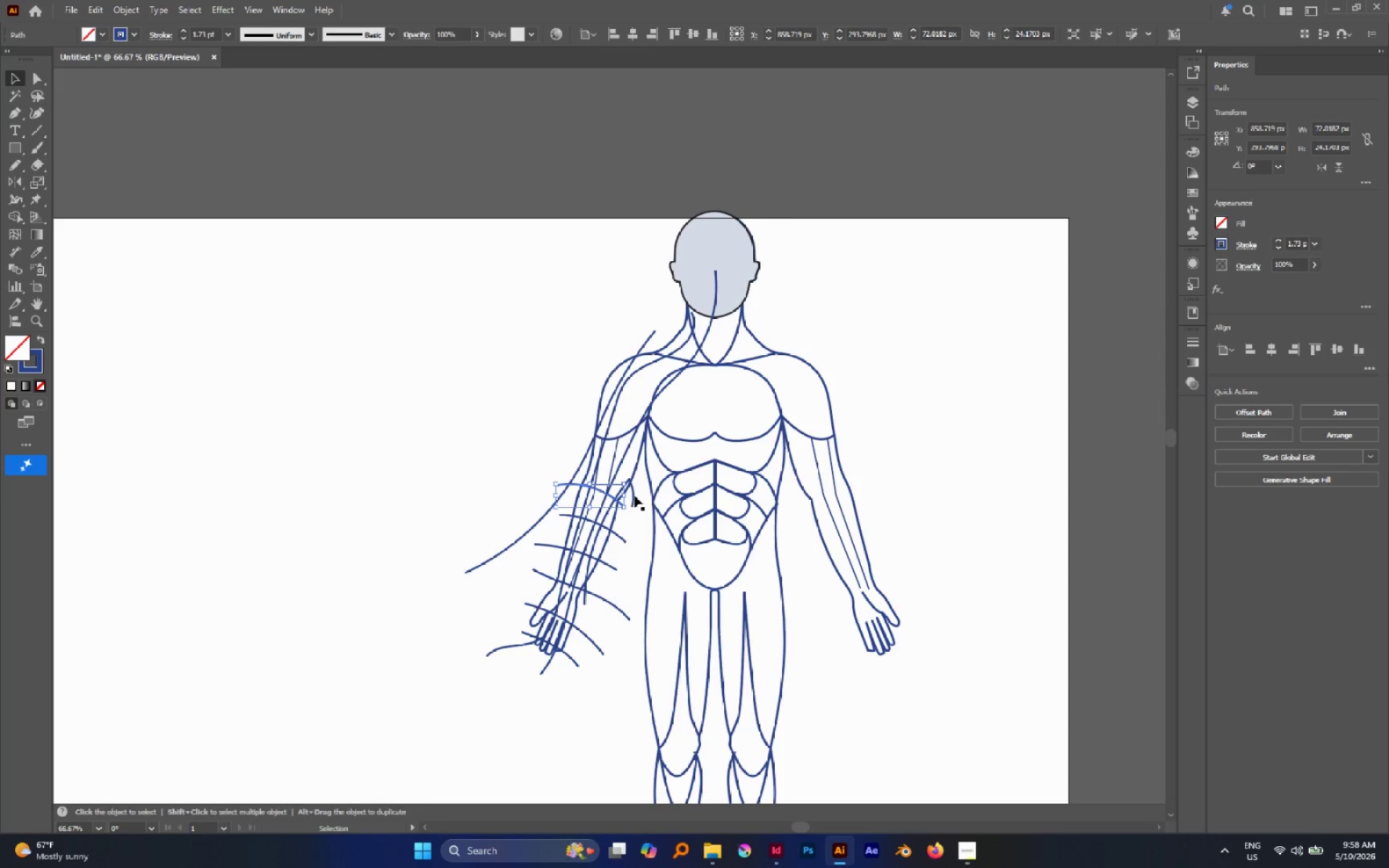 
left_click([634, 495])
 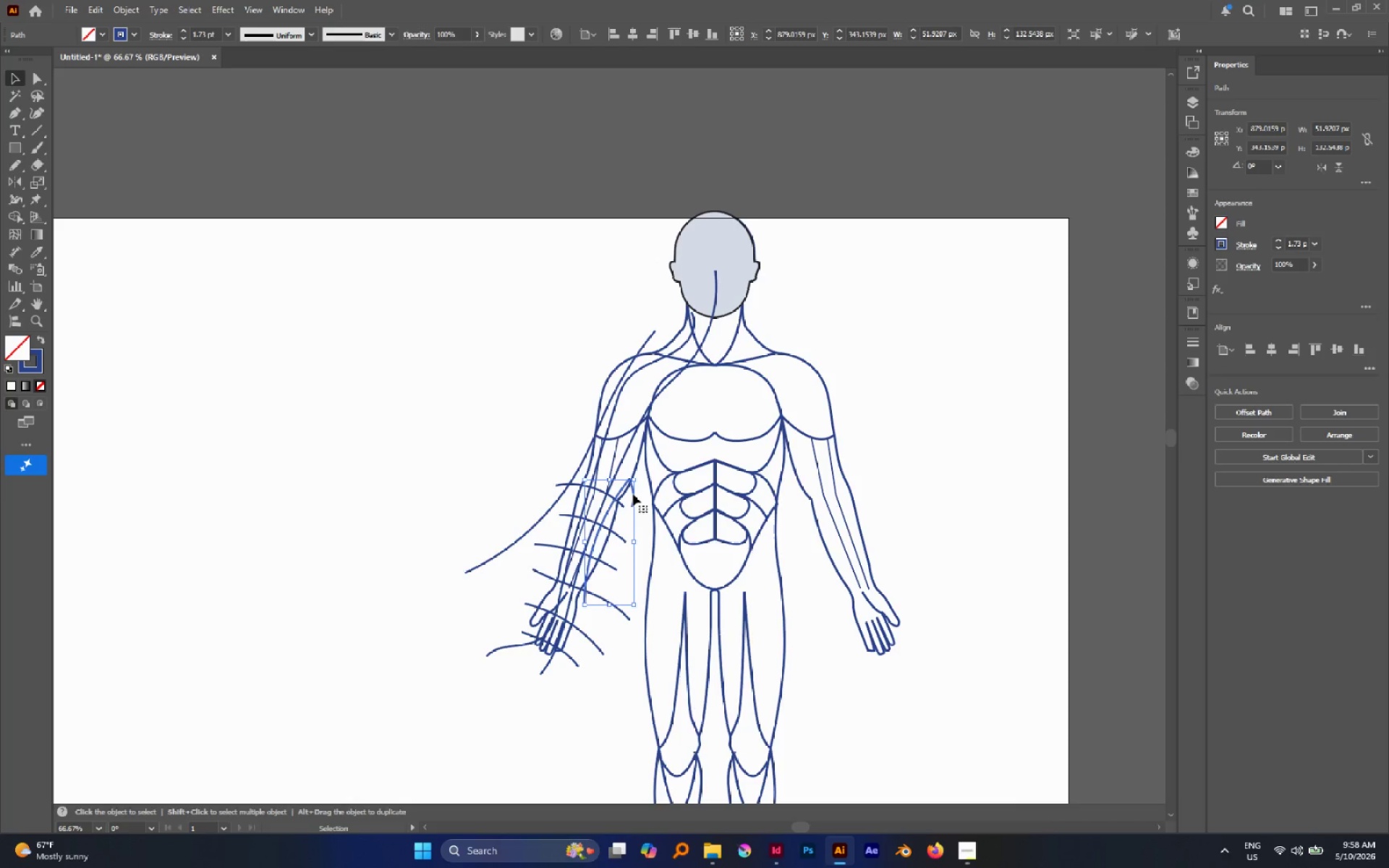 
key(N)
 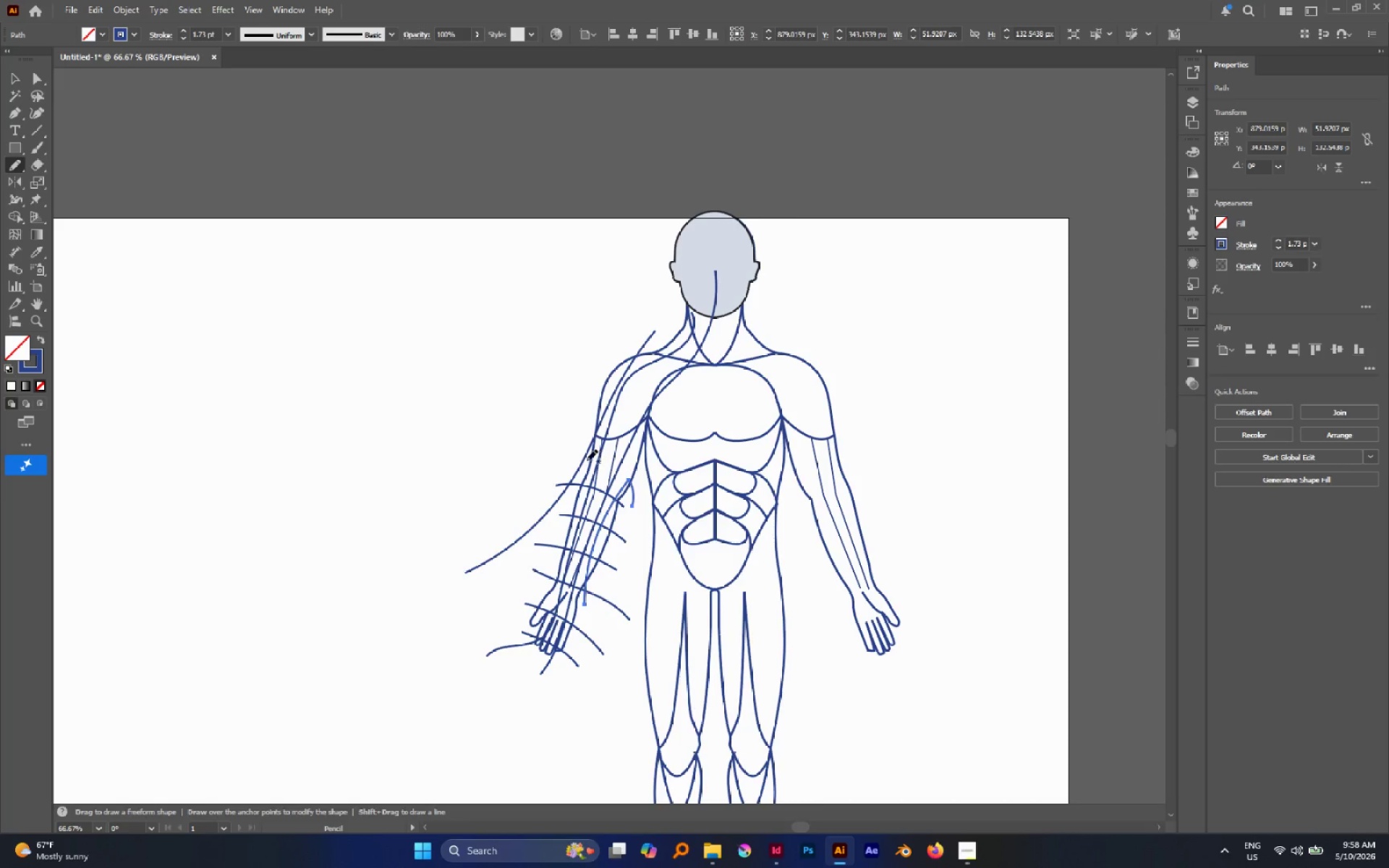 
left_click_drag(start_coordinate=[585, 459], to_coordinate=[640, 479])
 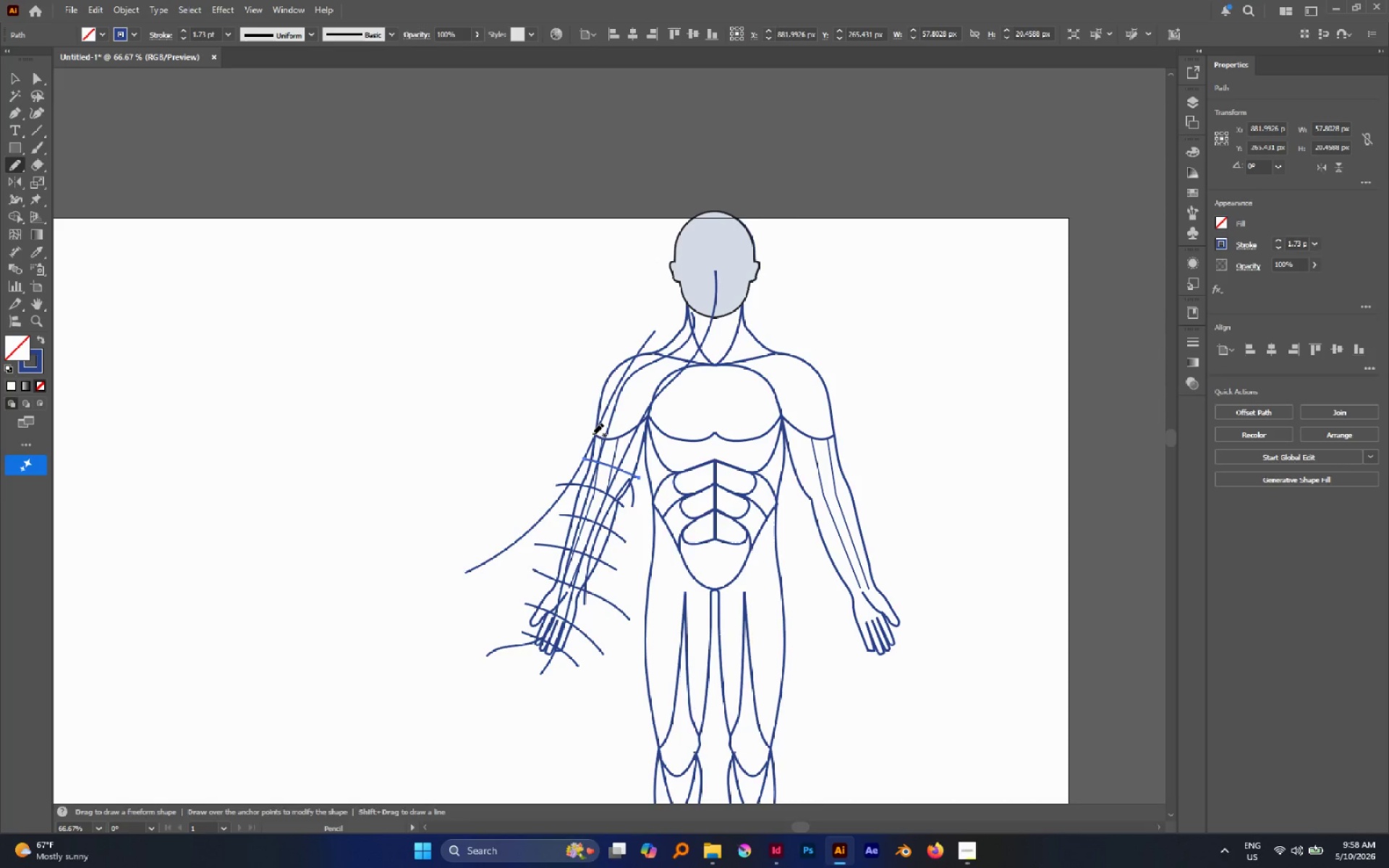 
left_click_drag(start_coordinate=[592, 434], to_coordinate=[642, 460])
 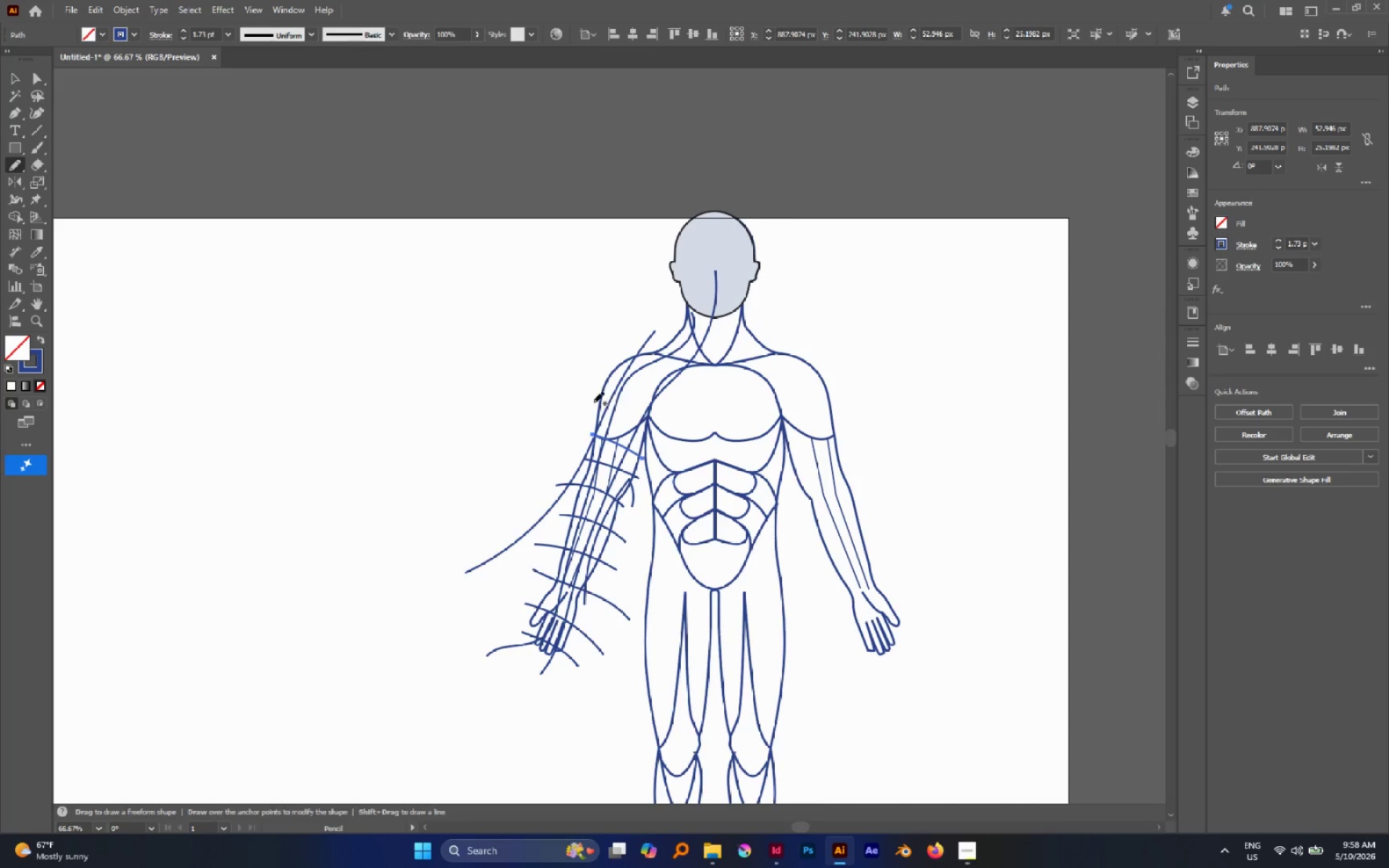 
left_click_drag(start_coordinate=[593, 402], to_coordinate=[642, 428])
 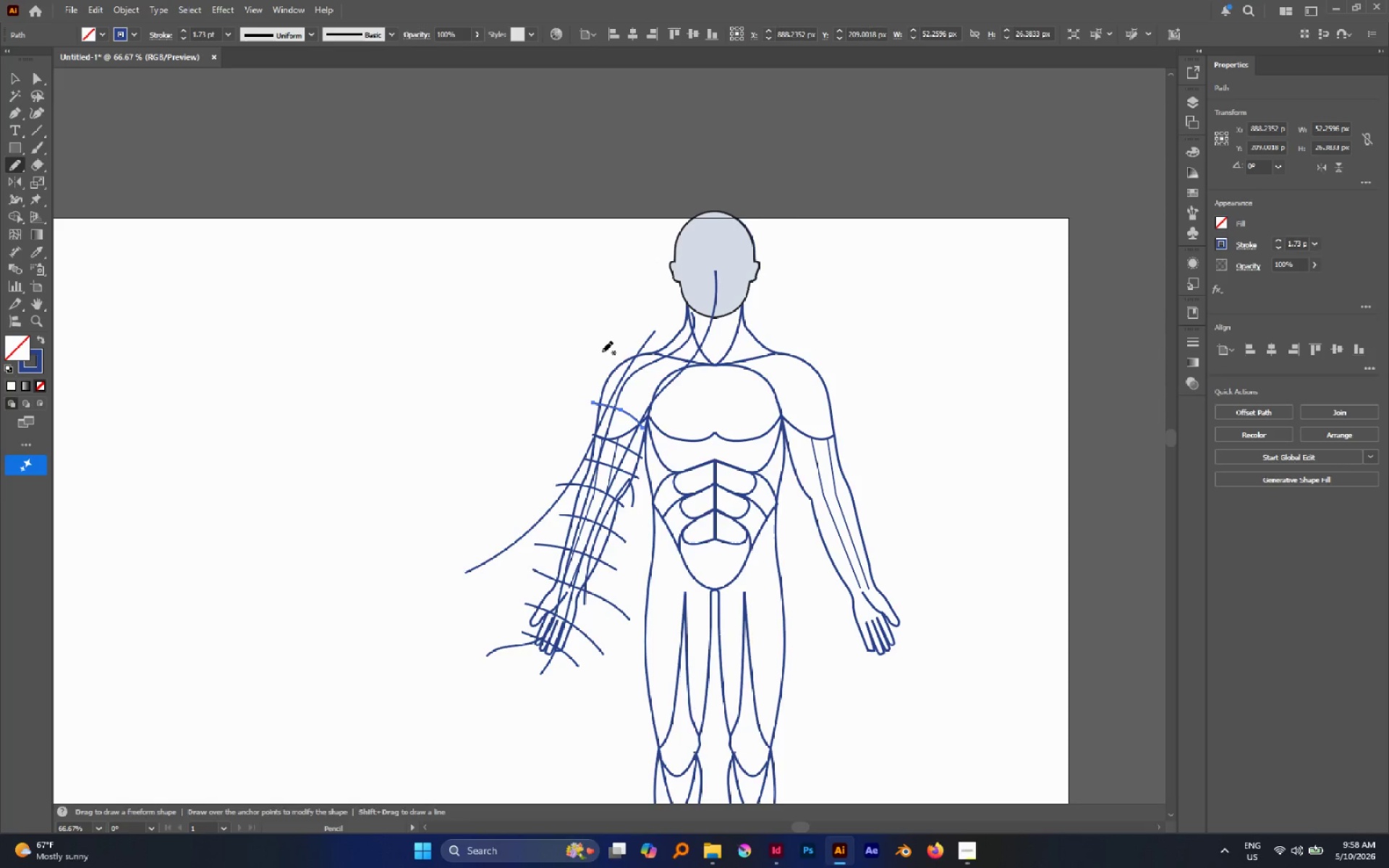 
left_click_drag(start_coordinate=[602, 351], to_coordinate=[679, 414])
 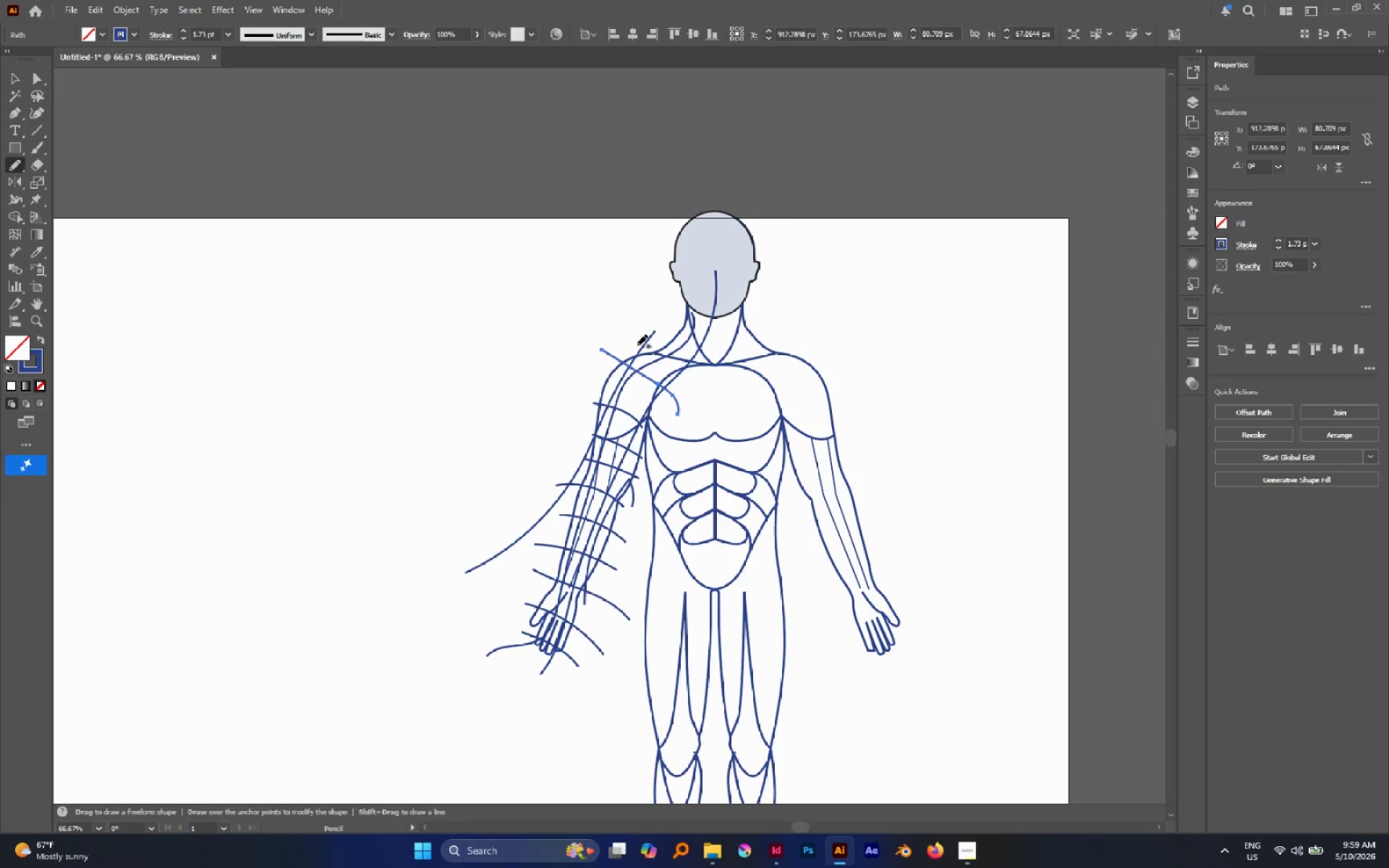 
left_click_drag(start_coordinate=[636, 342], to_coordinate=[708, 378])
 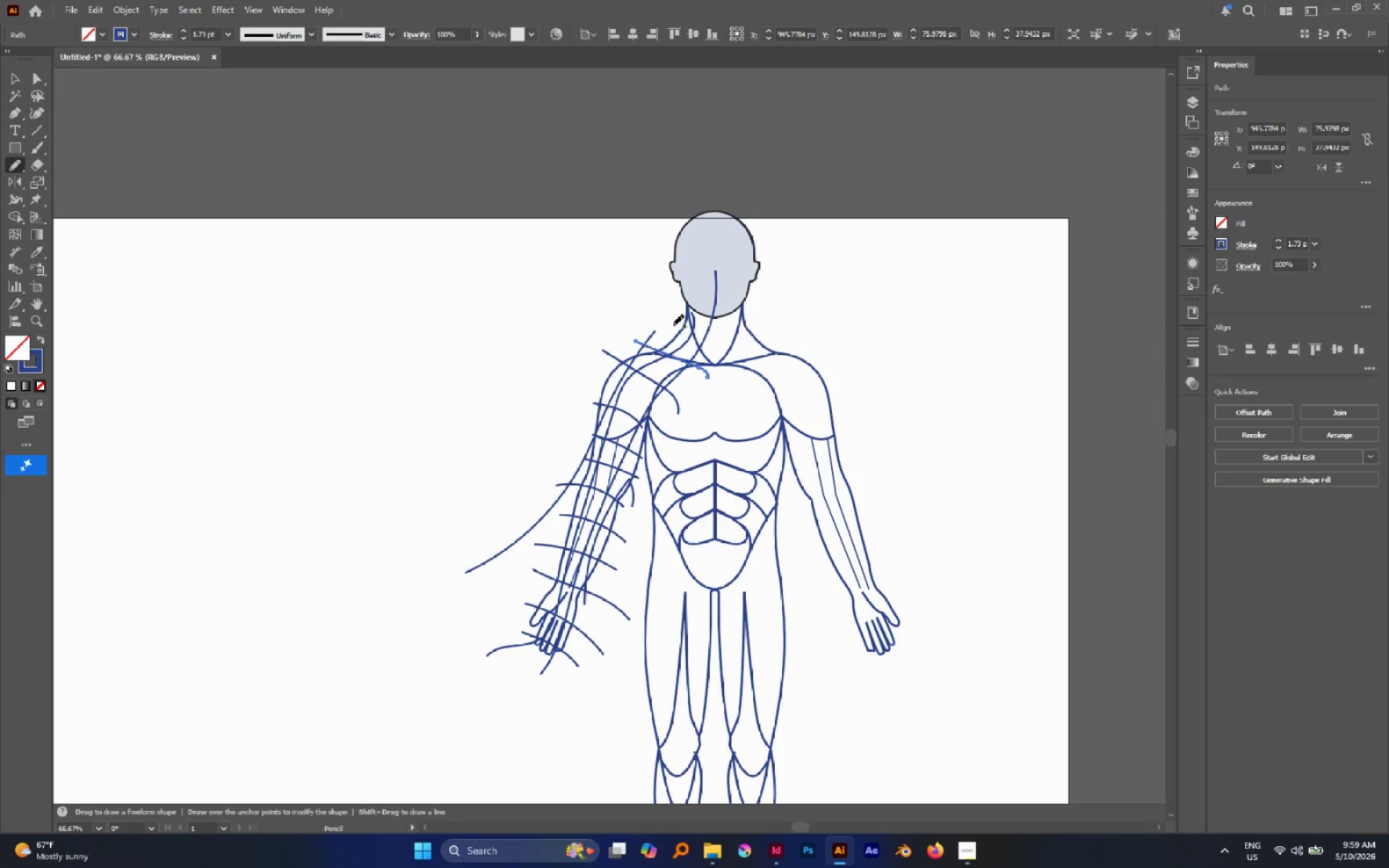 
left_click_drag(start_coordinate=[673, 324], to_coordinate=[713, 354])
 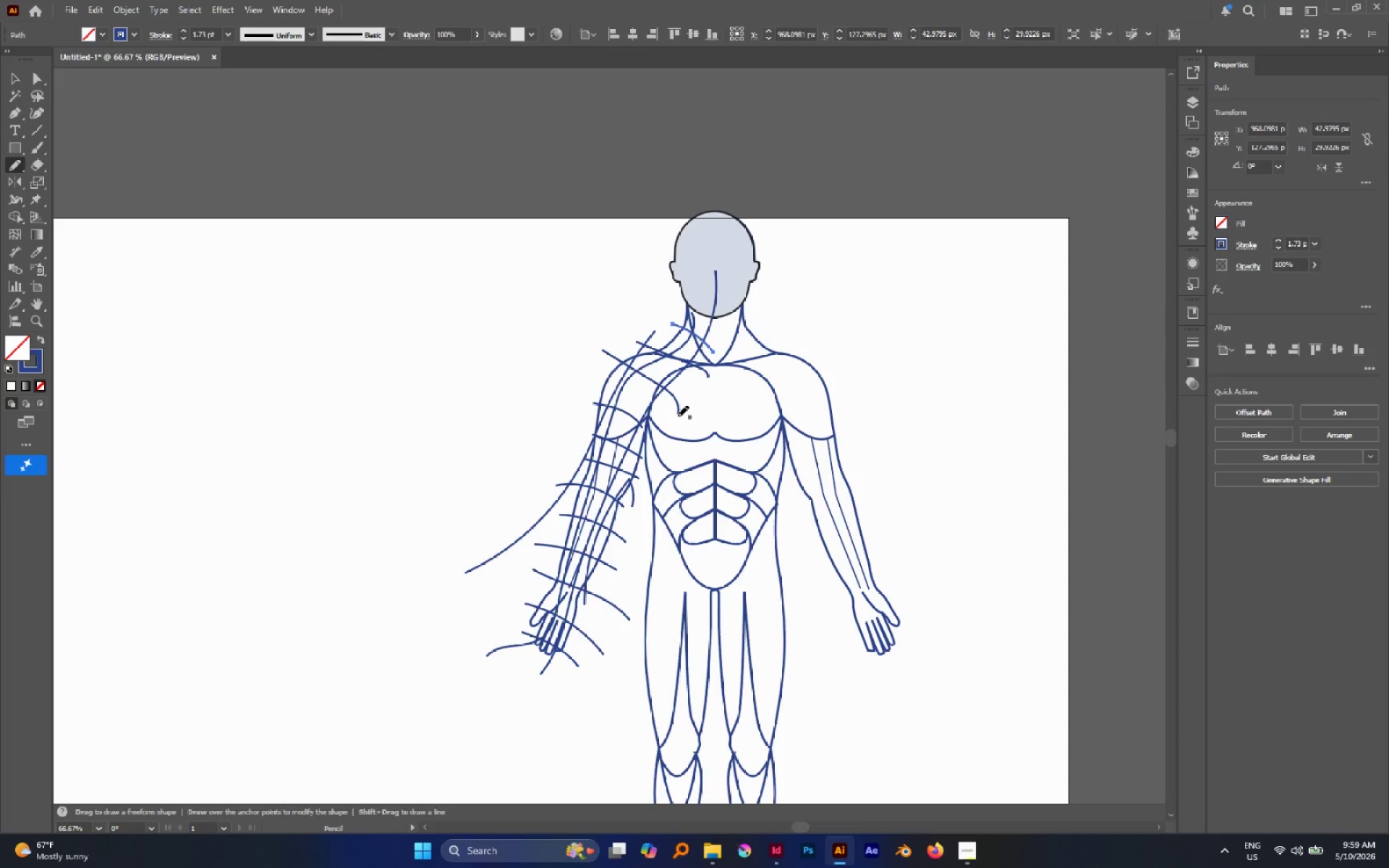 
hold_key(key=ControlLeft, duration=0.81)
left_click([678, 411])
 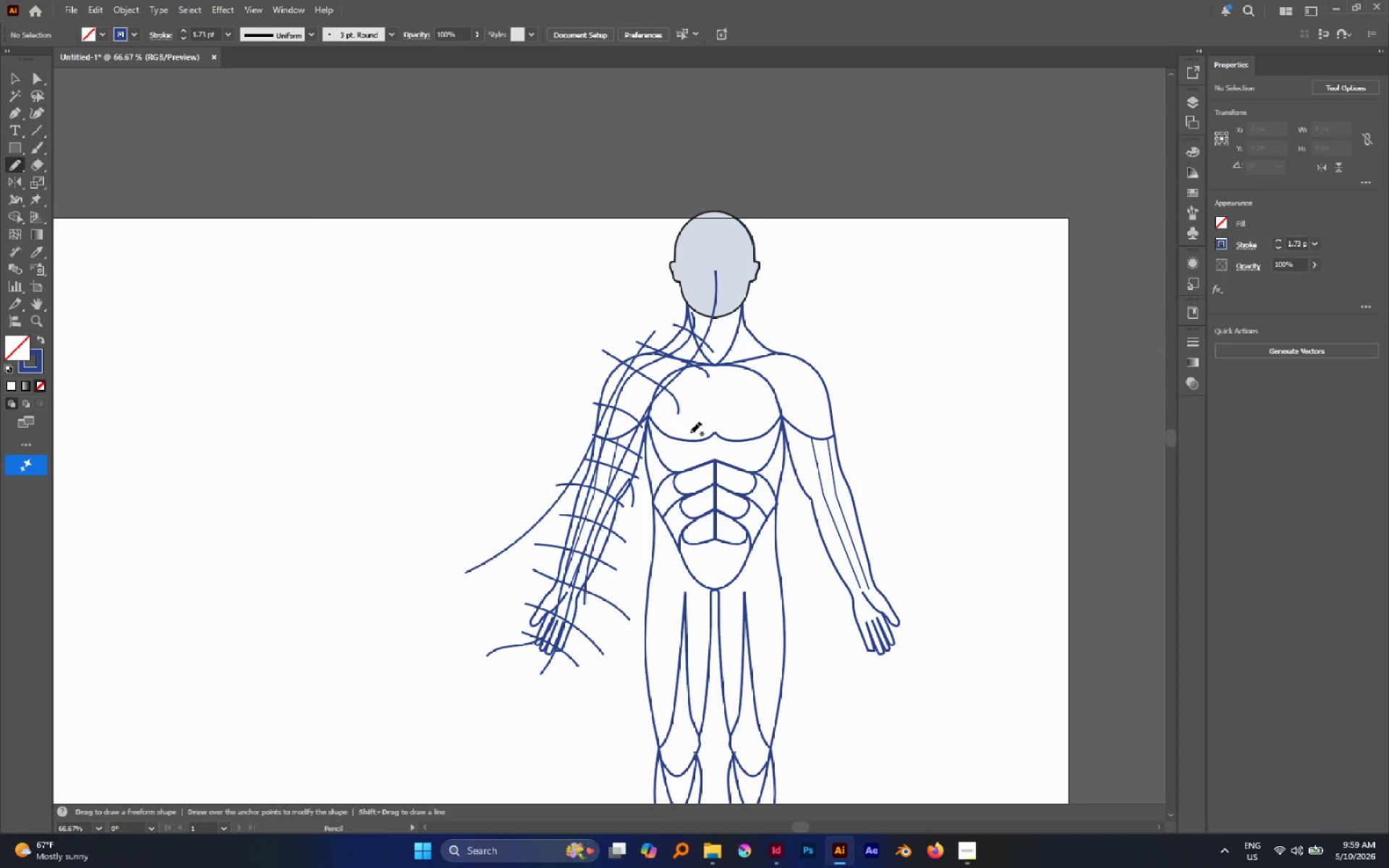 
scroll: coordinate [688, 428], scroll_direction: down, amount: 2.0
 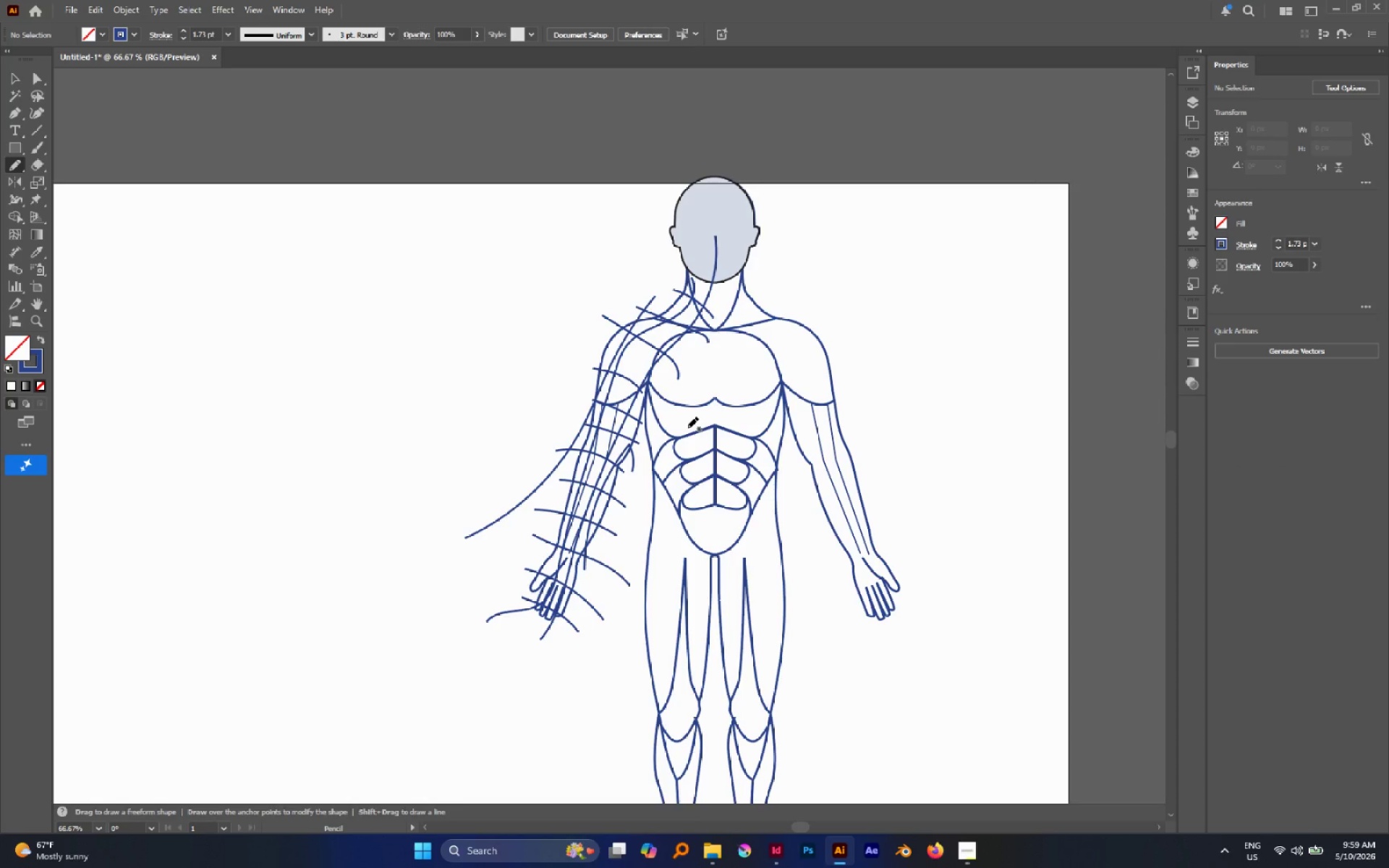 
key(A)
 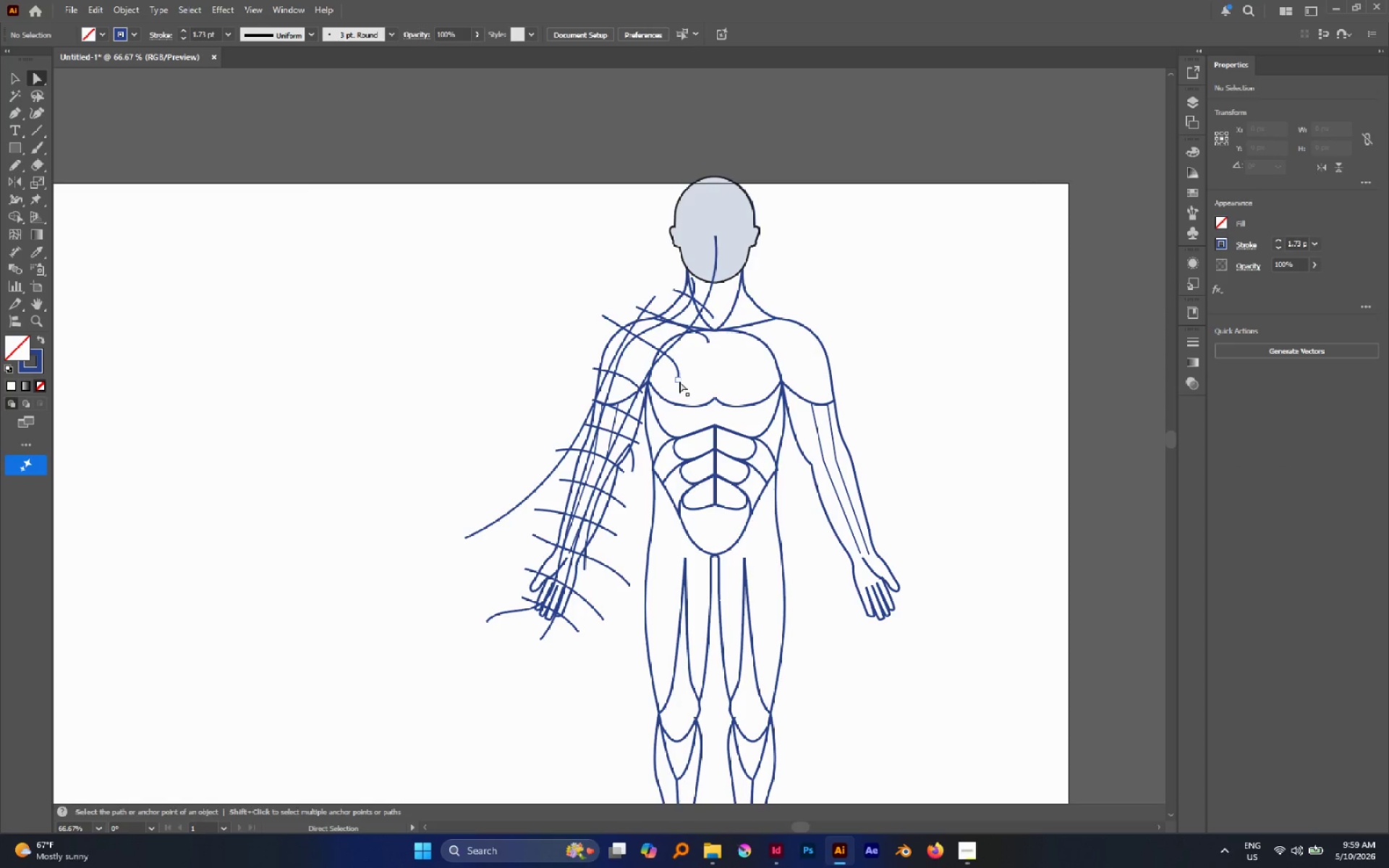 
left_click([678, 378])
 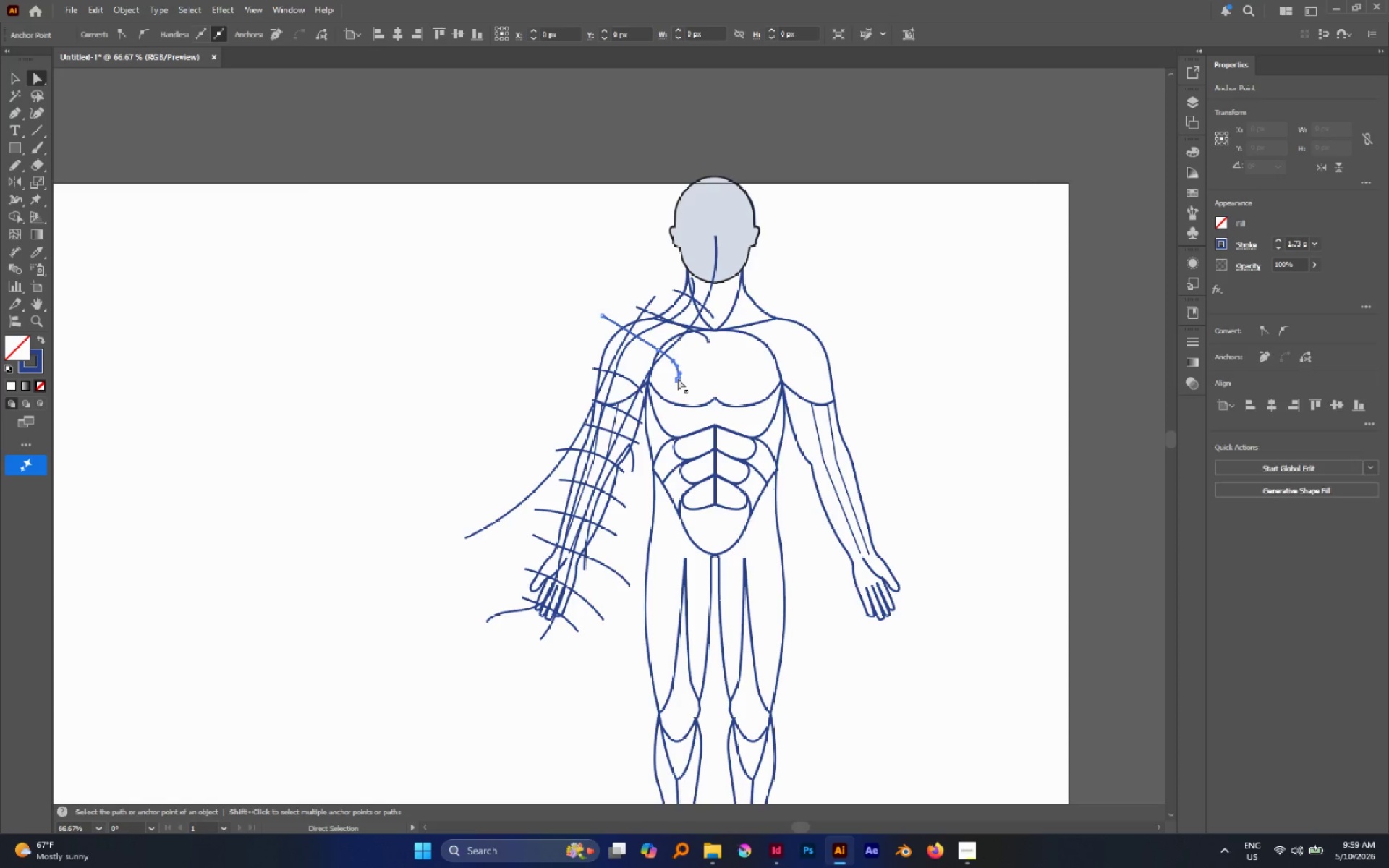 
left_click_drag(start_coordinate=[677, 380], to_coordinate=[643, 444])
 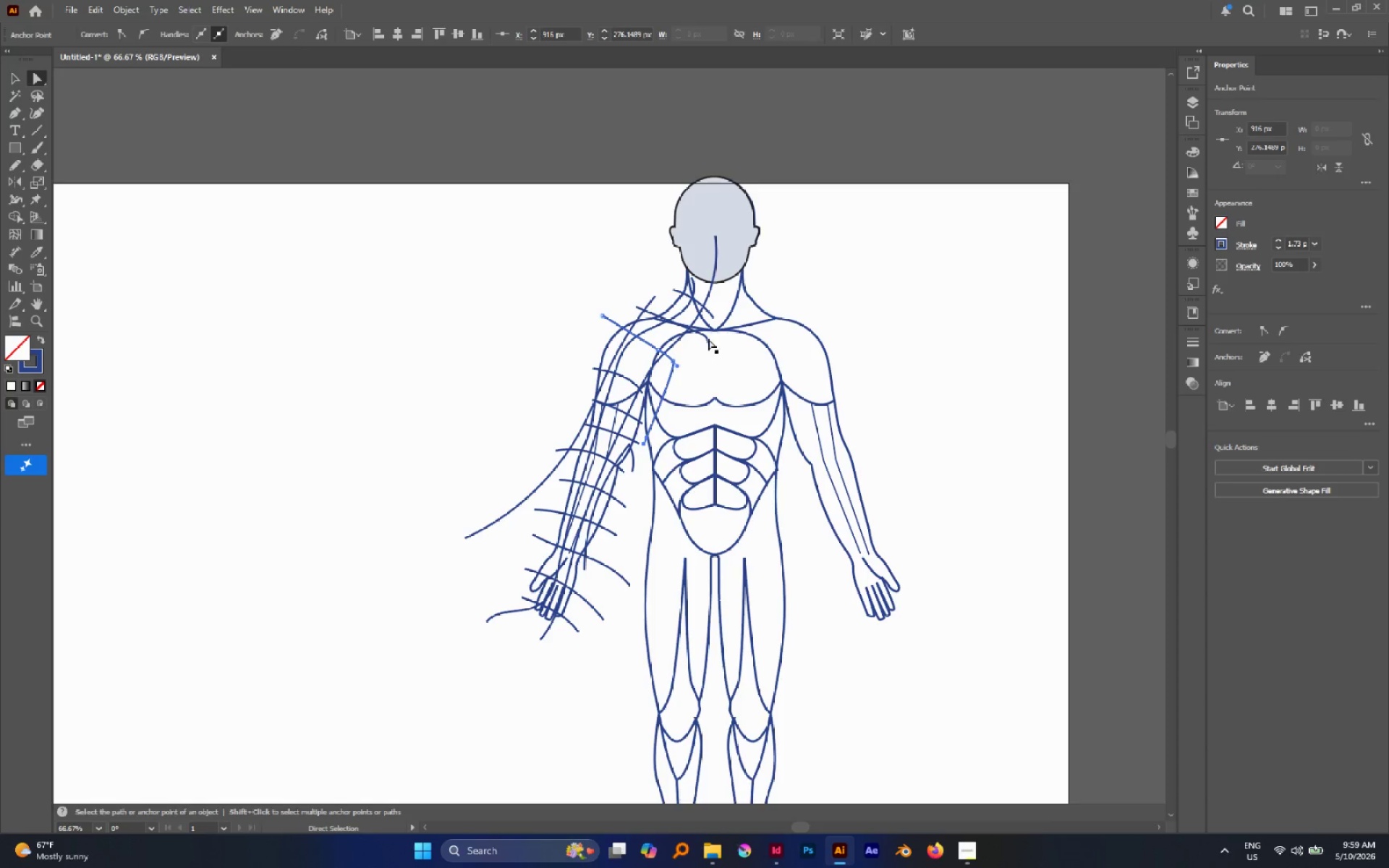 
left_click([708, 341])
 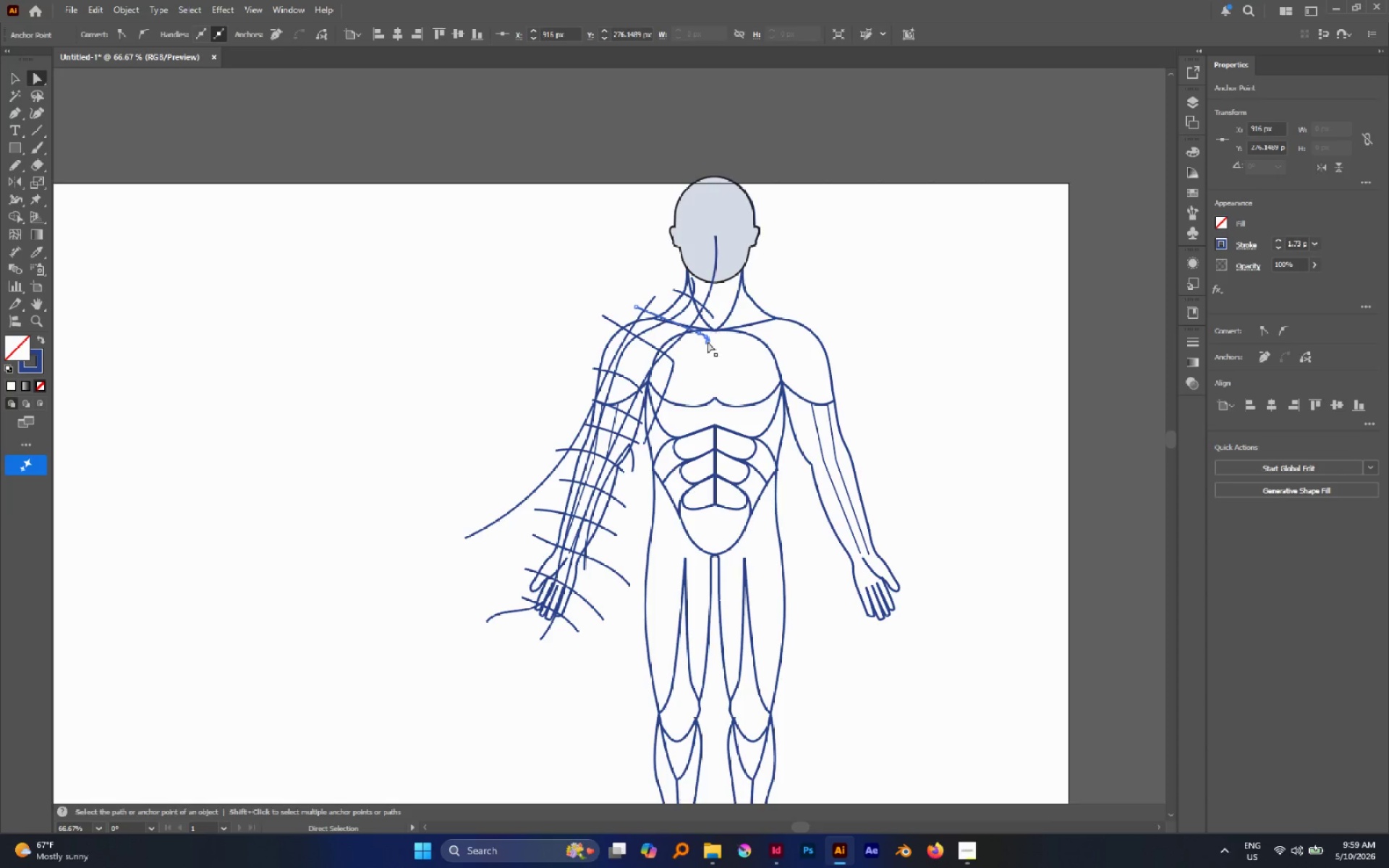 
left_click_drag(start_coordinate=[708, 341], to_coordinate=[641, 527])
 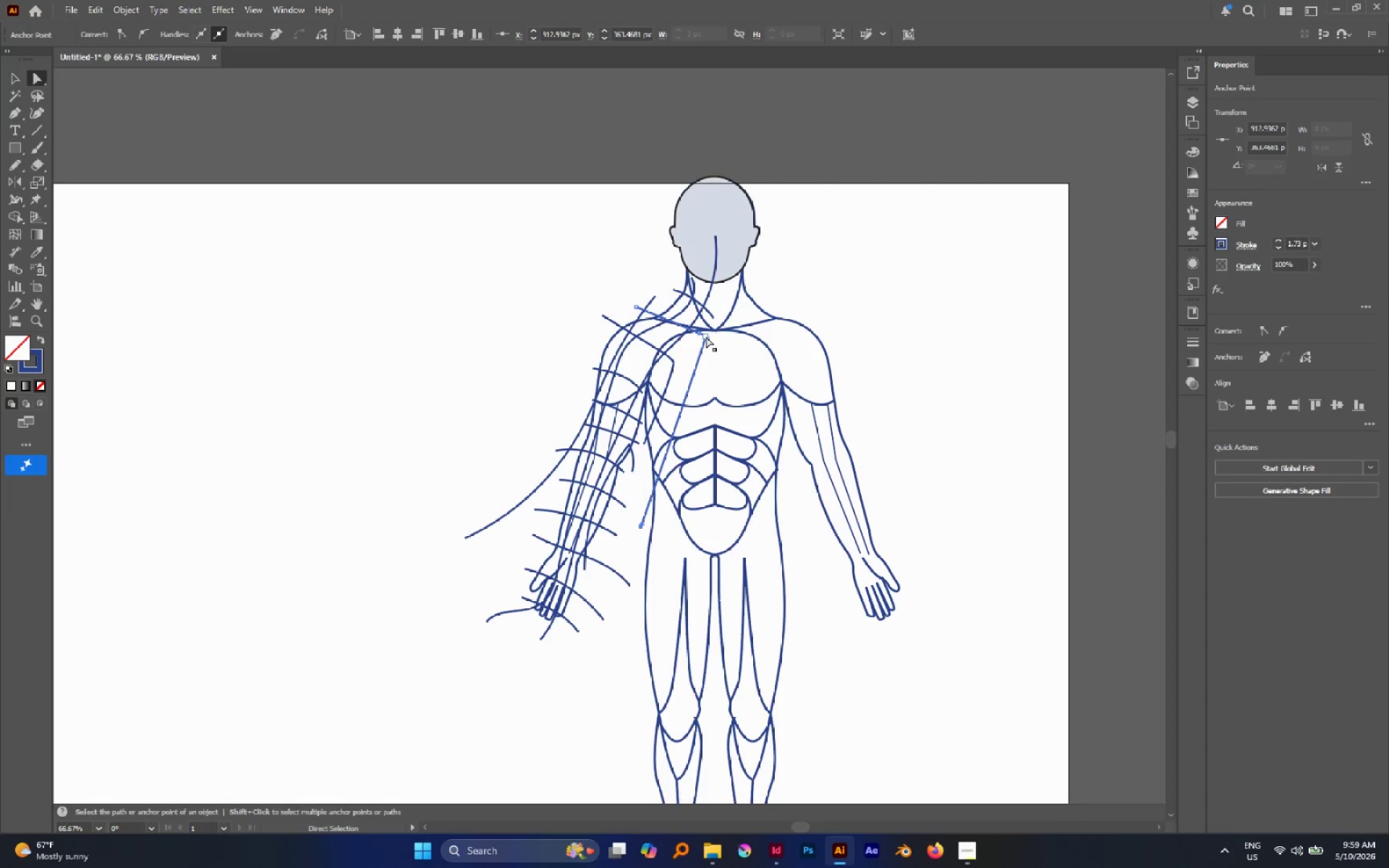 
left_click_drag(start_coordinate=[706, 336], to_coordinate=[699, 426])
 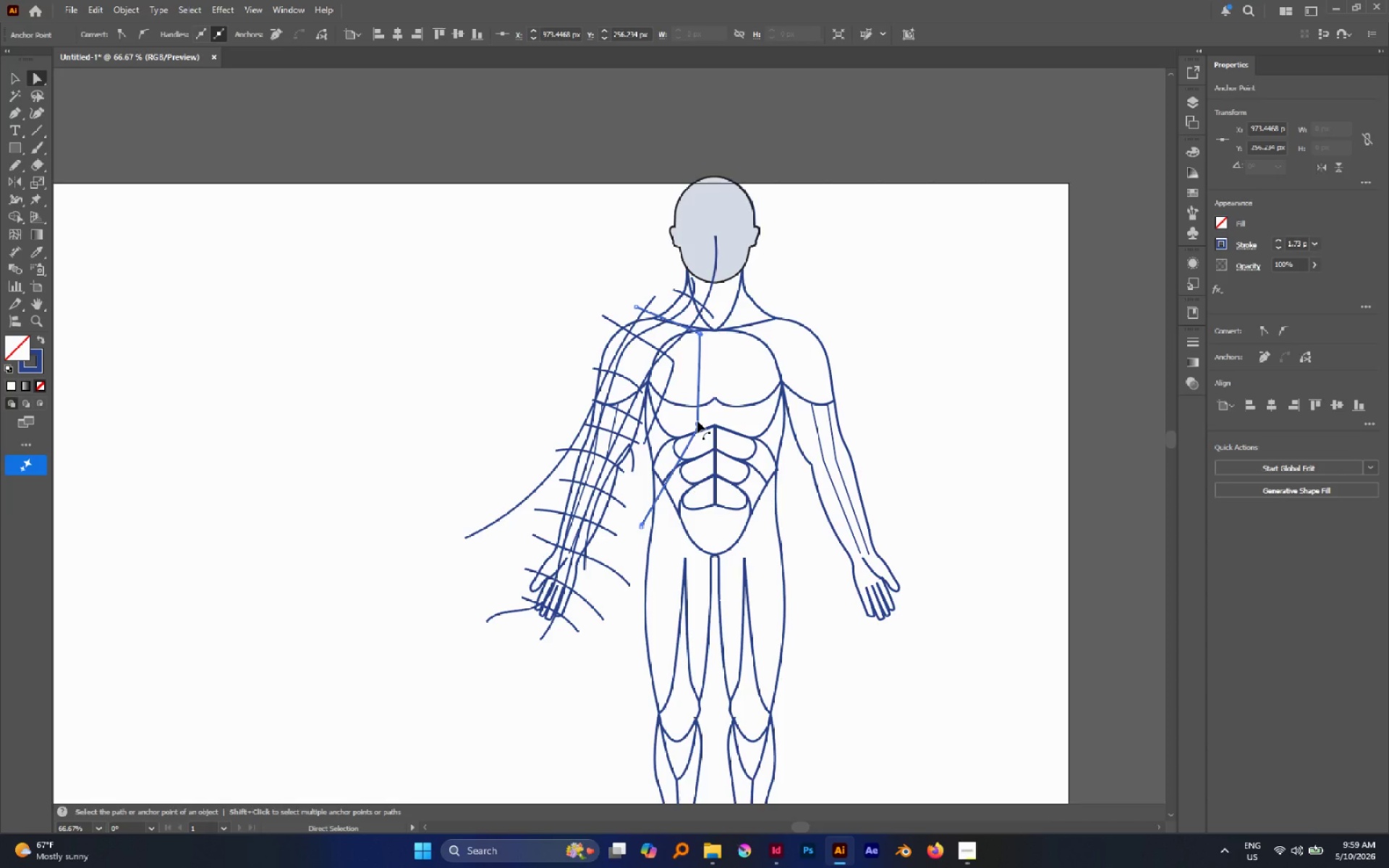 
key(Delete)
 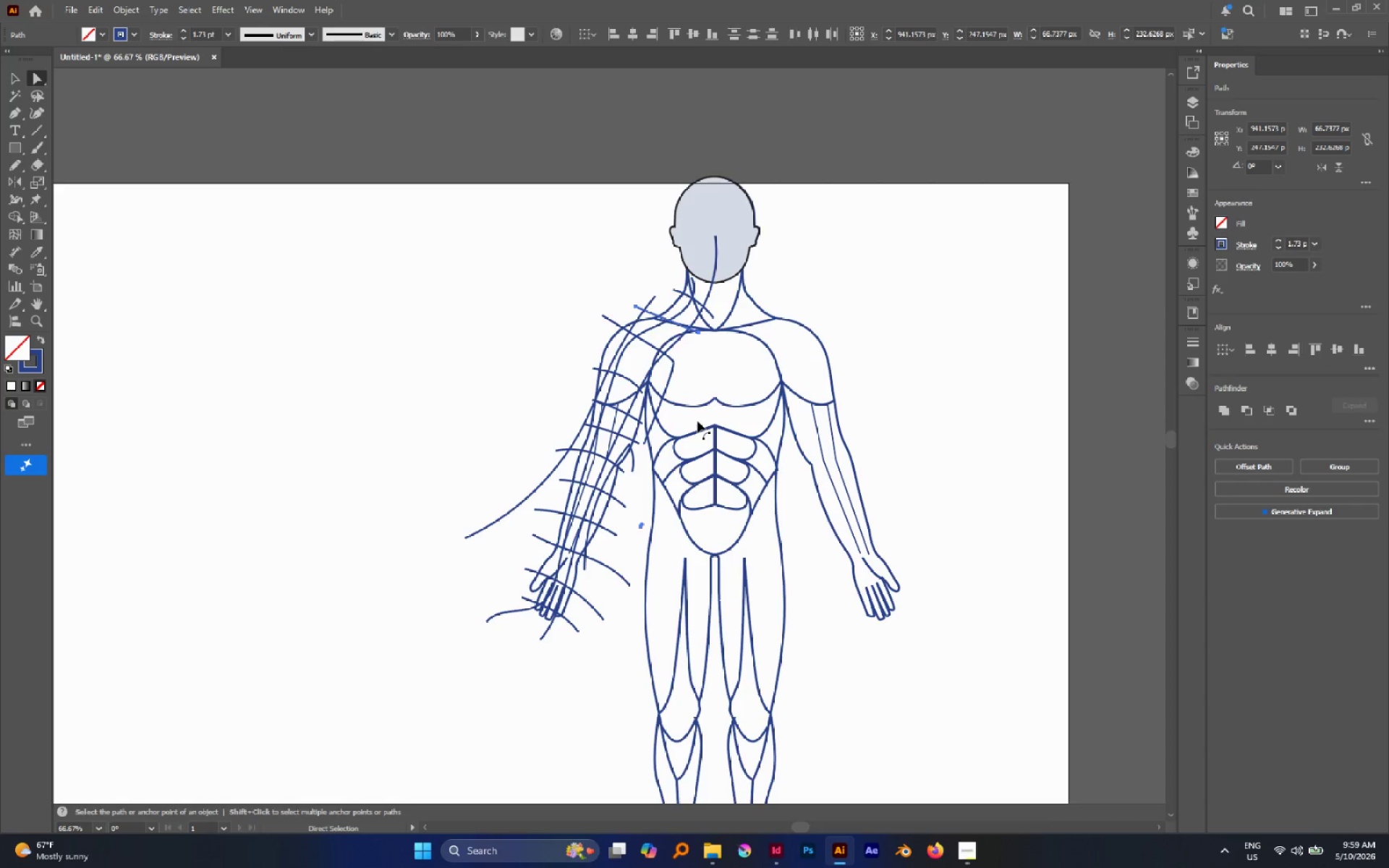 
key(Delete)
 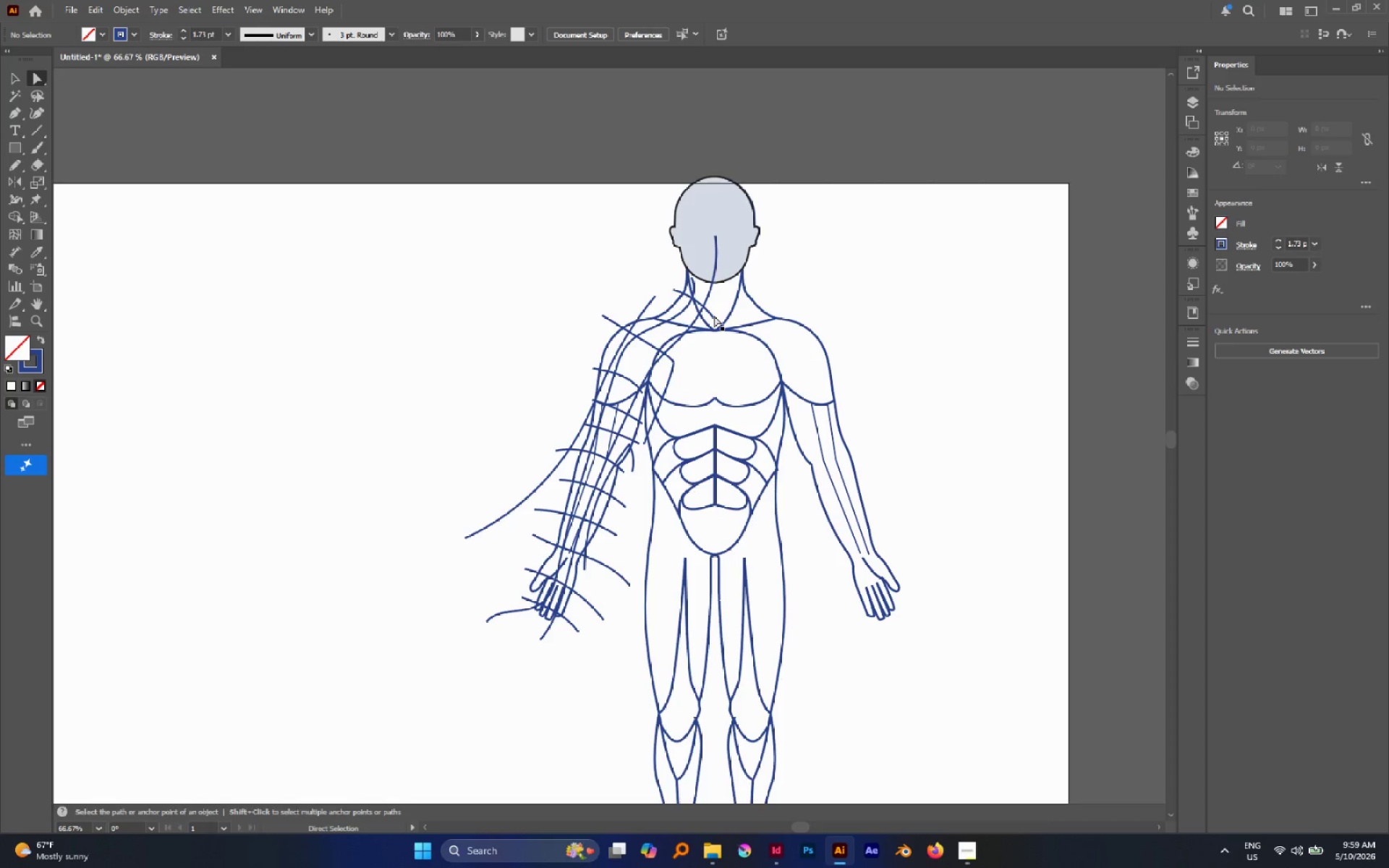 
left_click([711, 318])
 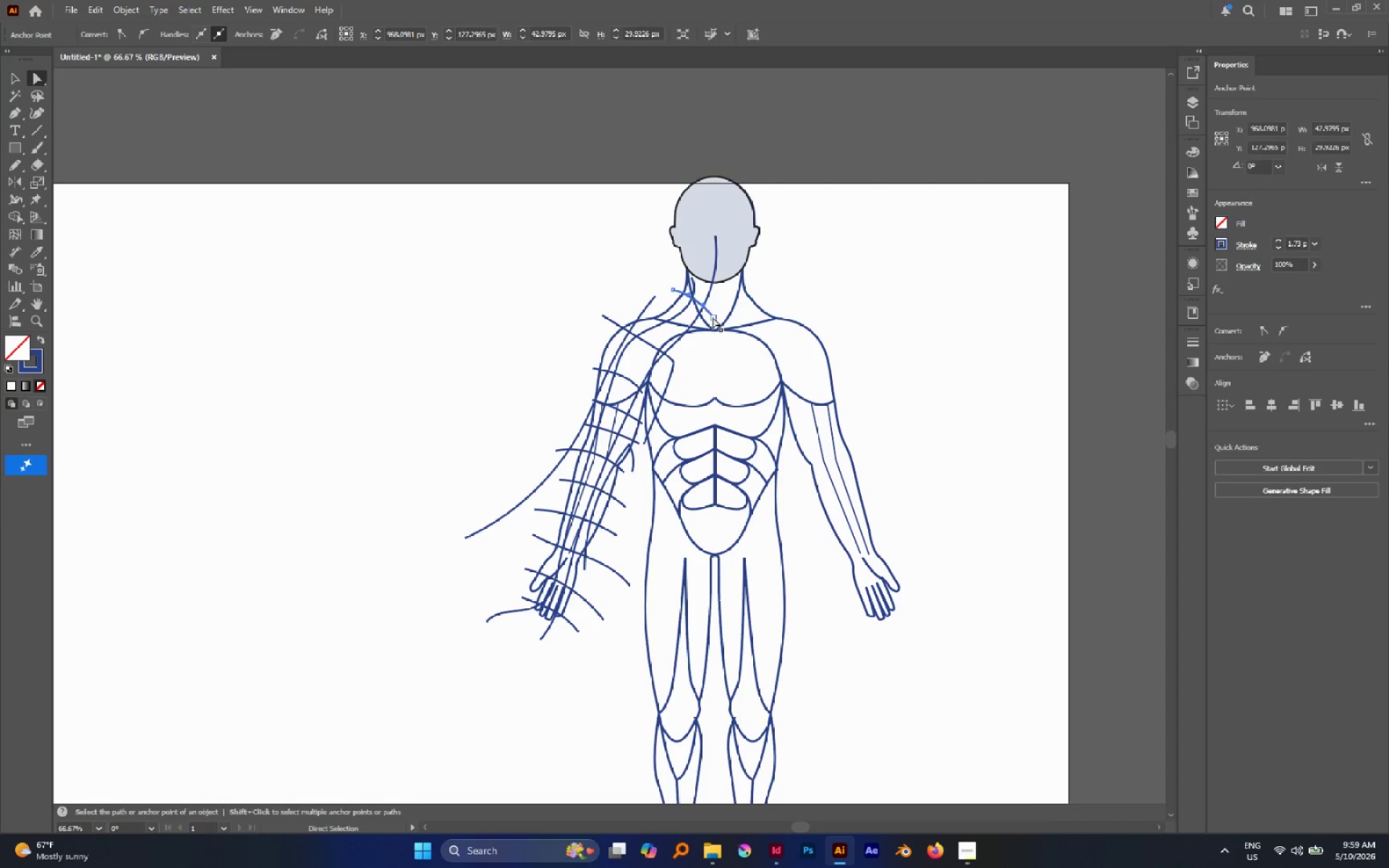 
left_click_drag(start_coordinate=[713, 317], to_coordinate=[718, 331])
 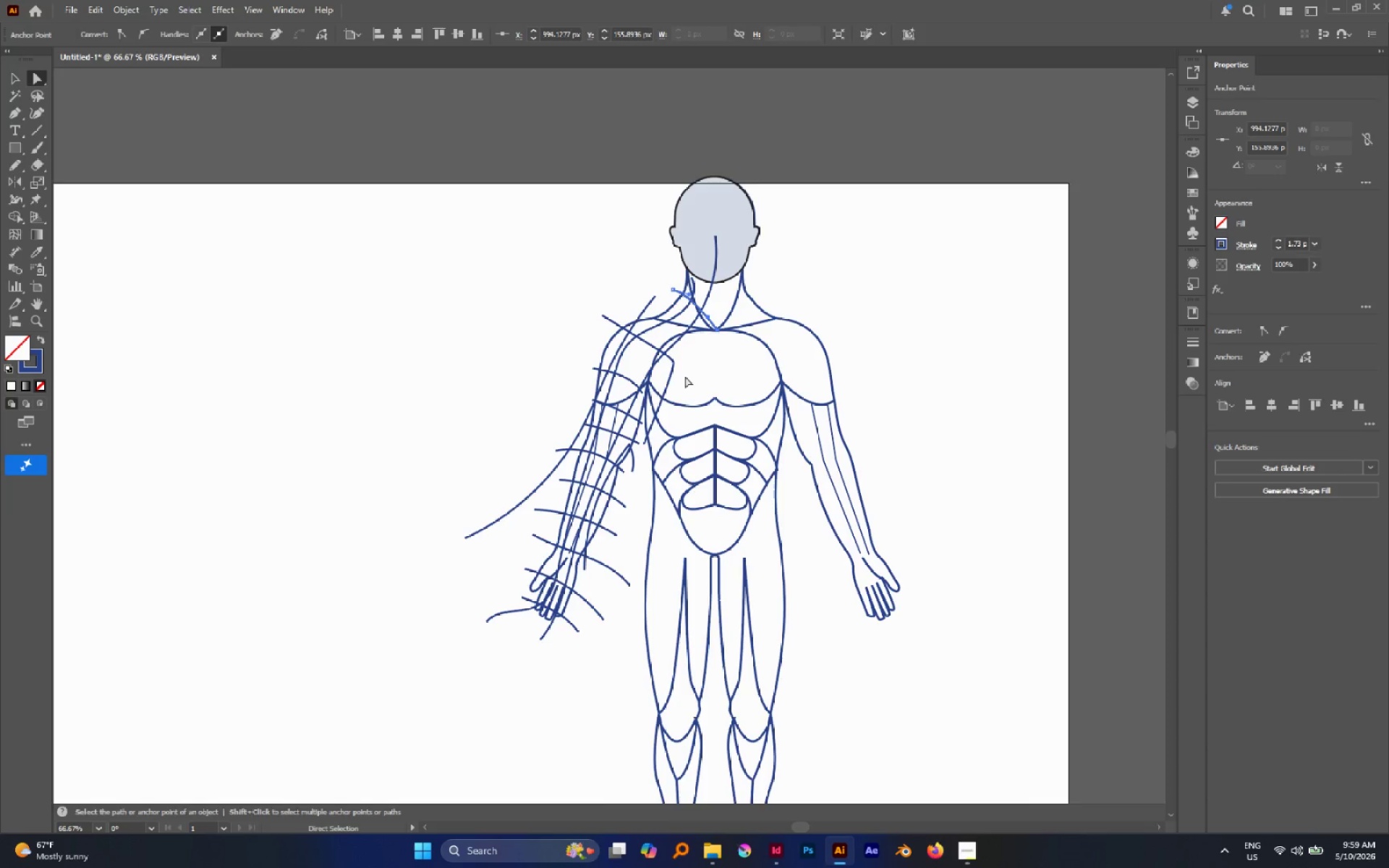 
hold_key(key=AltLeft, duration=1.05)
 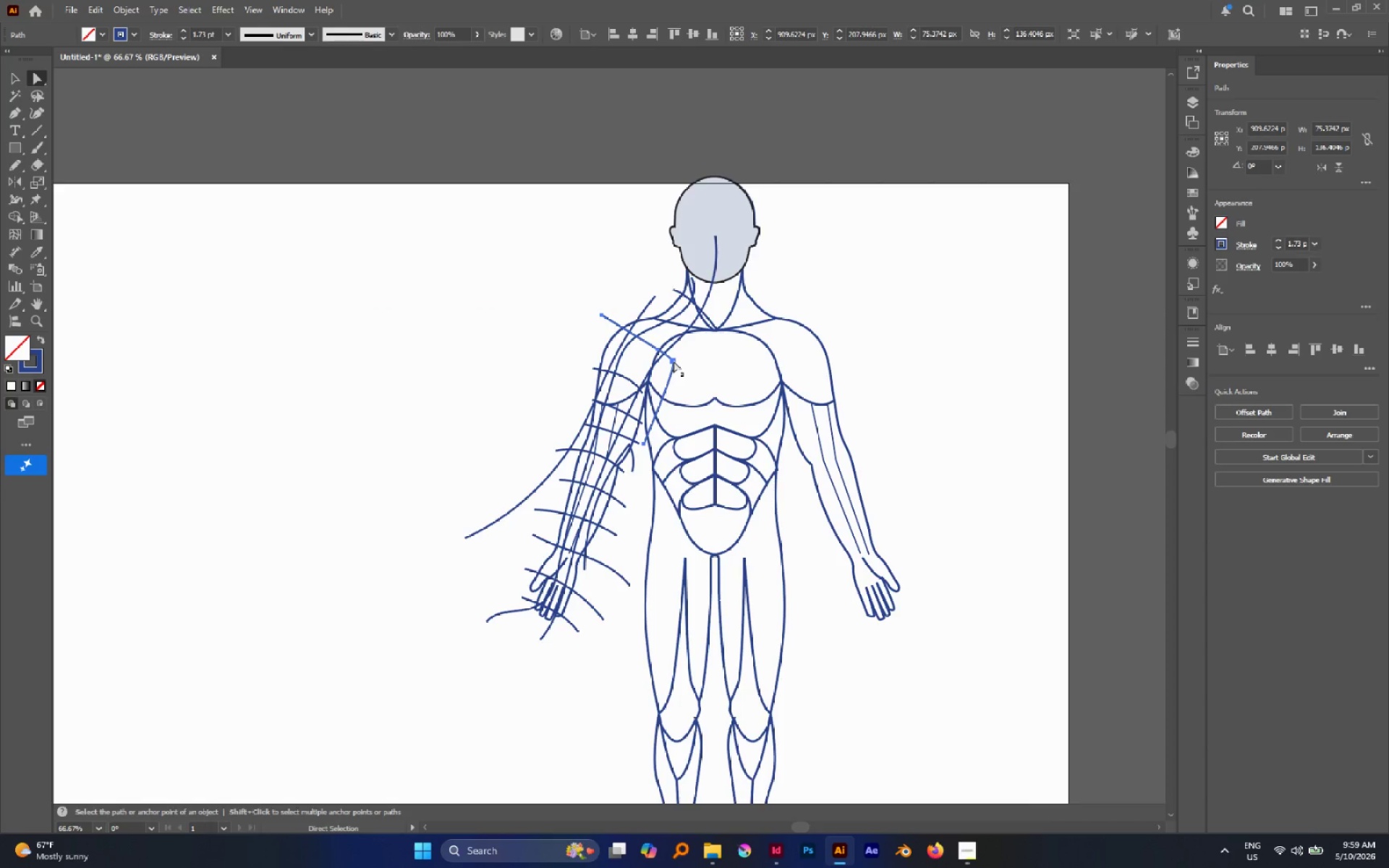 
key(Delete)
 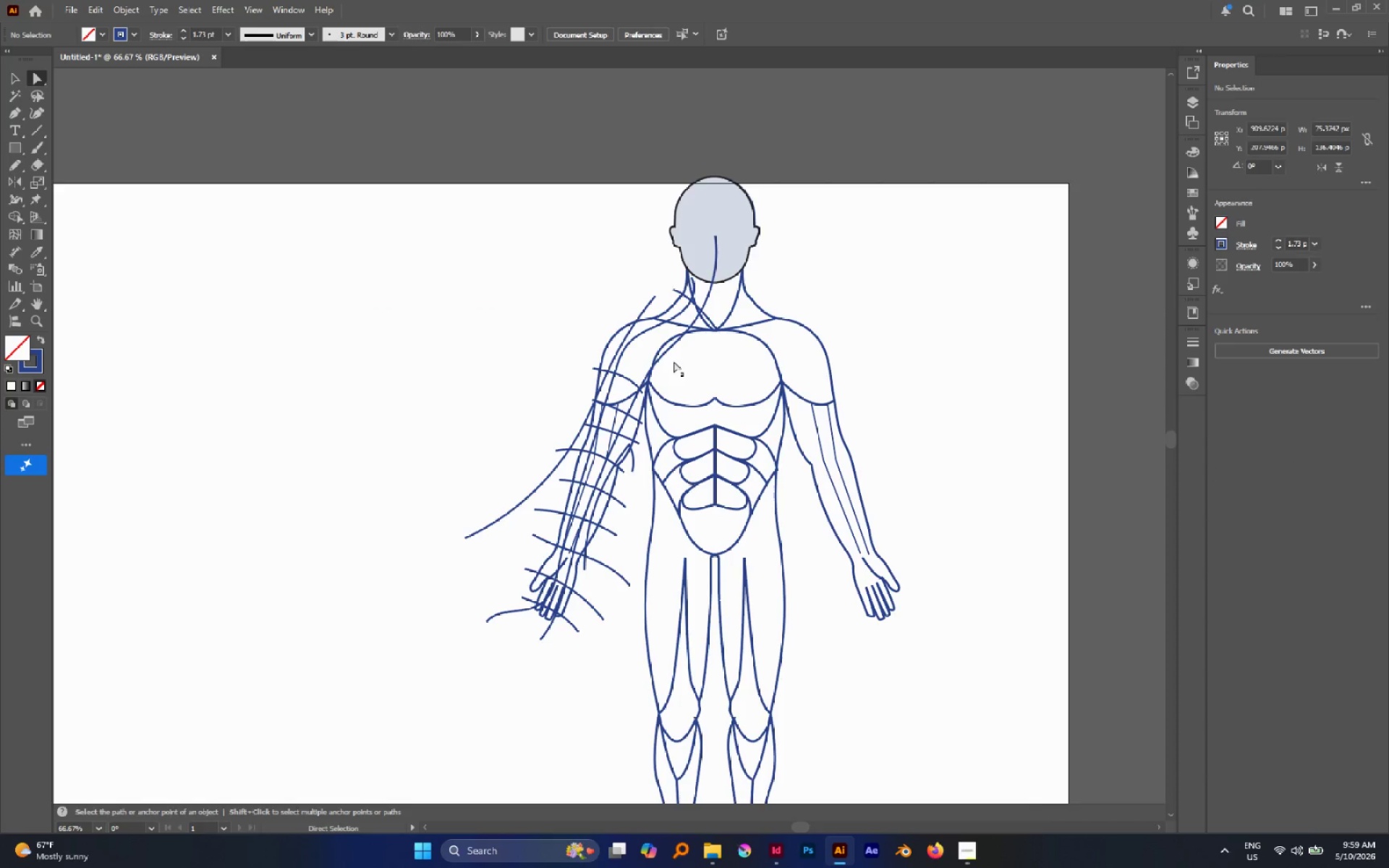 
key(Delete)
 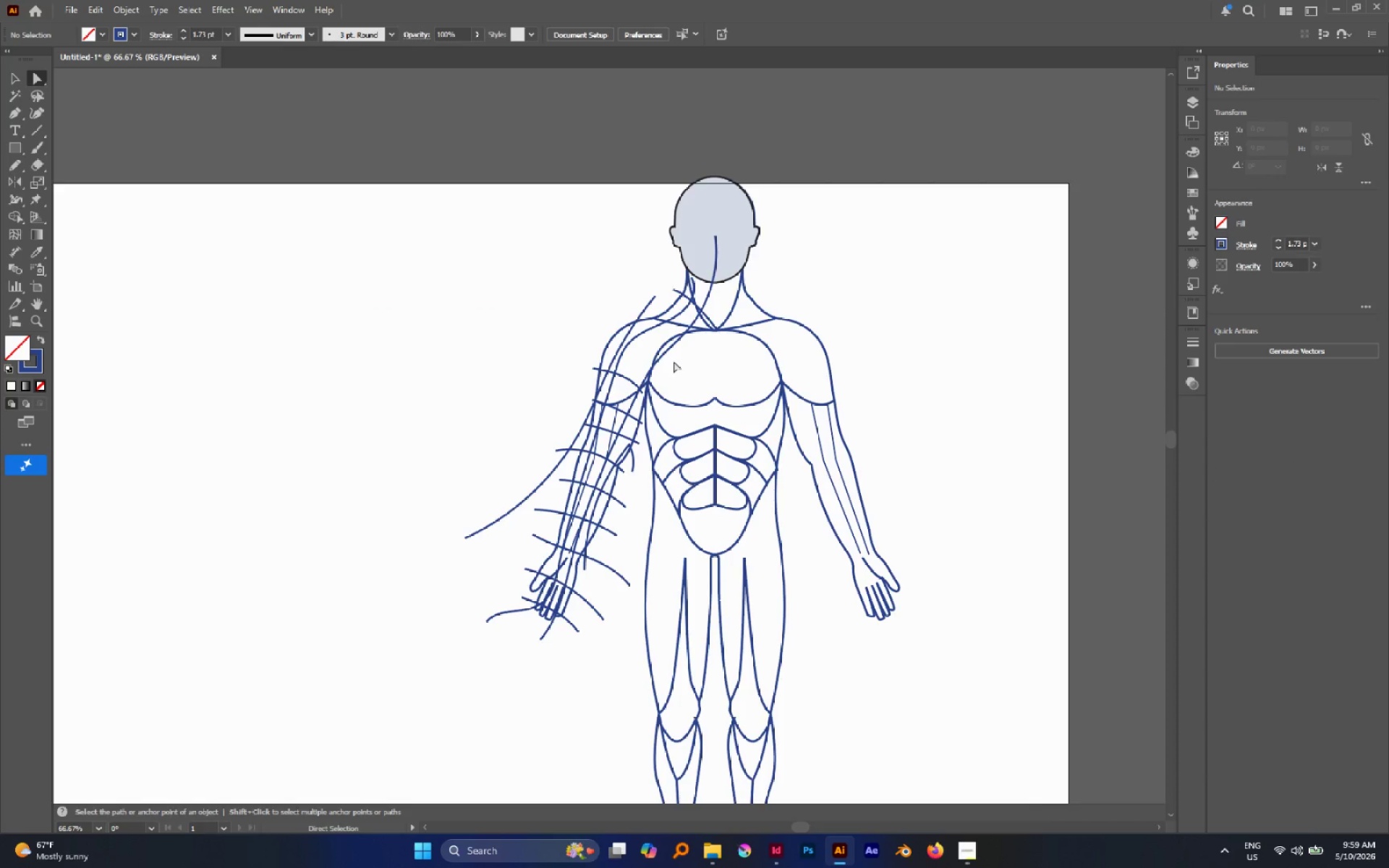 
key(N)
 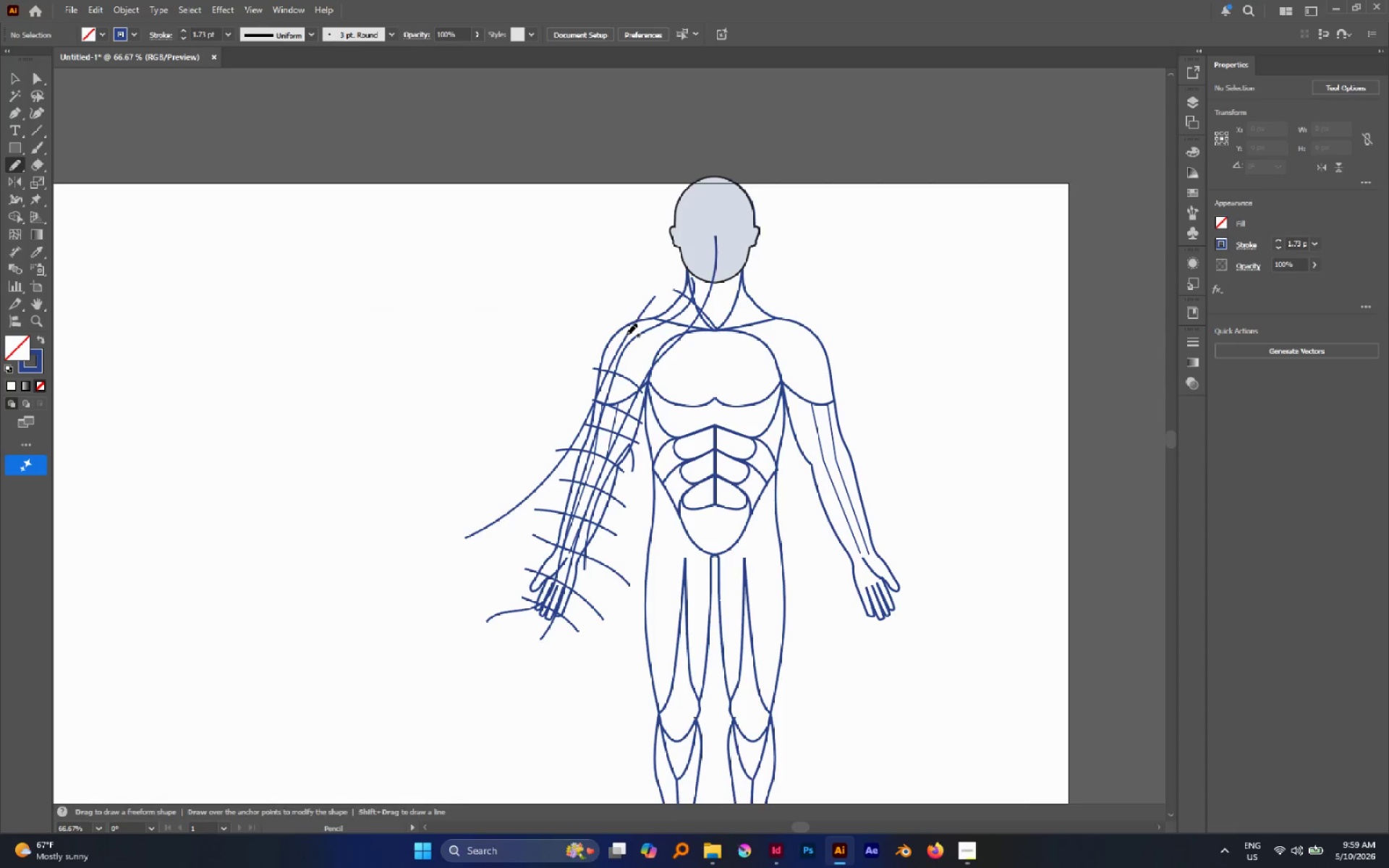 
left_click_drag(start_coordinate=[619, 325], to_coordinate=[620, 503])
 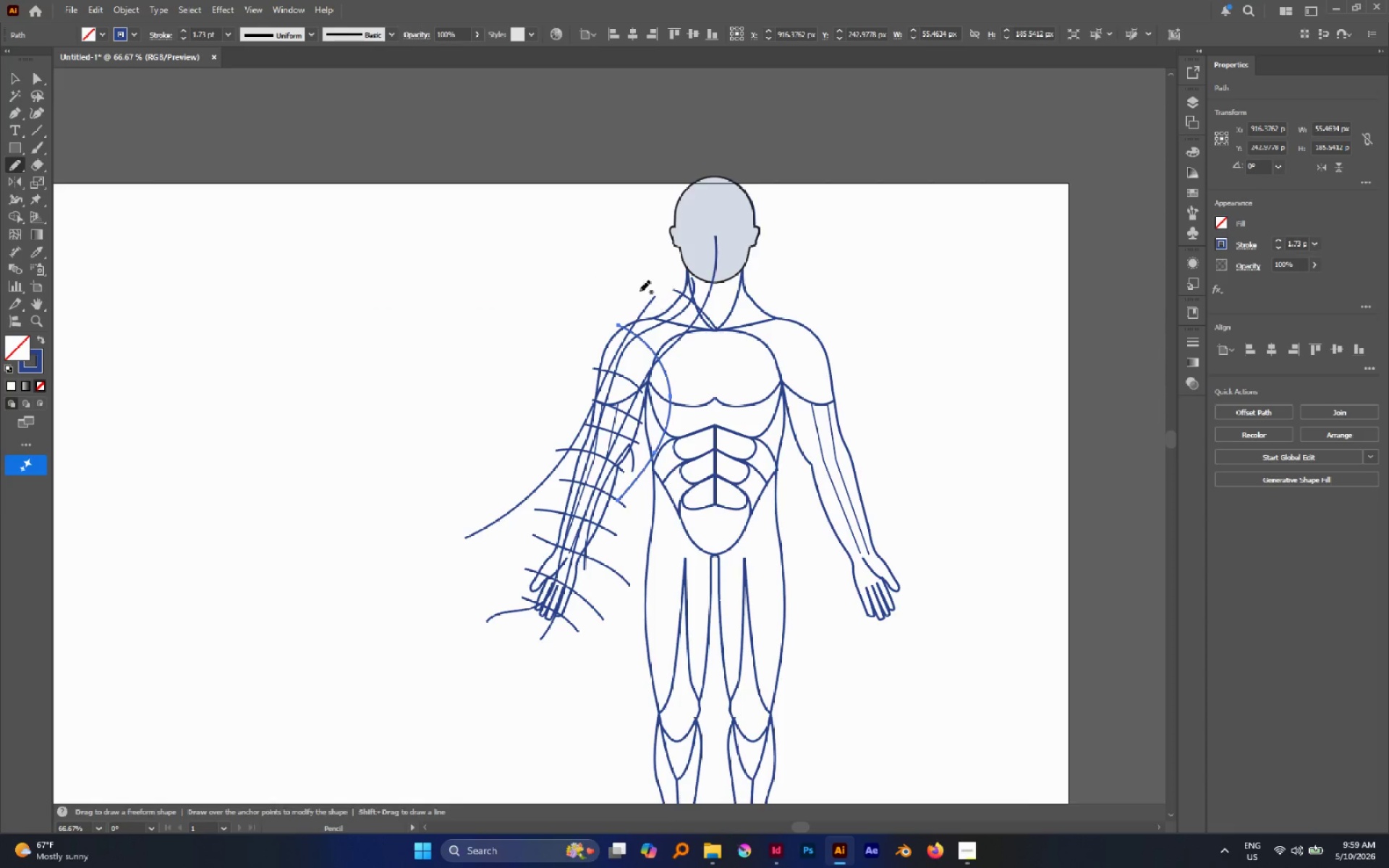 
left_click_drag(start_coordinate=[637, 287], to_coordinate=[610, 524])
 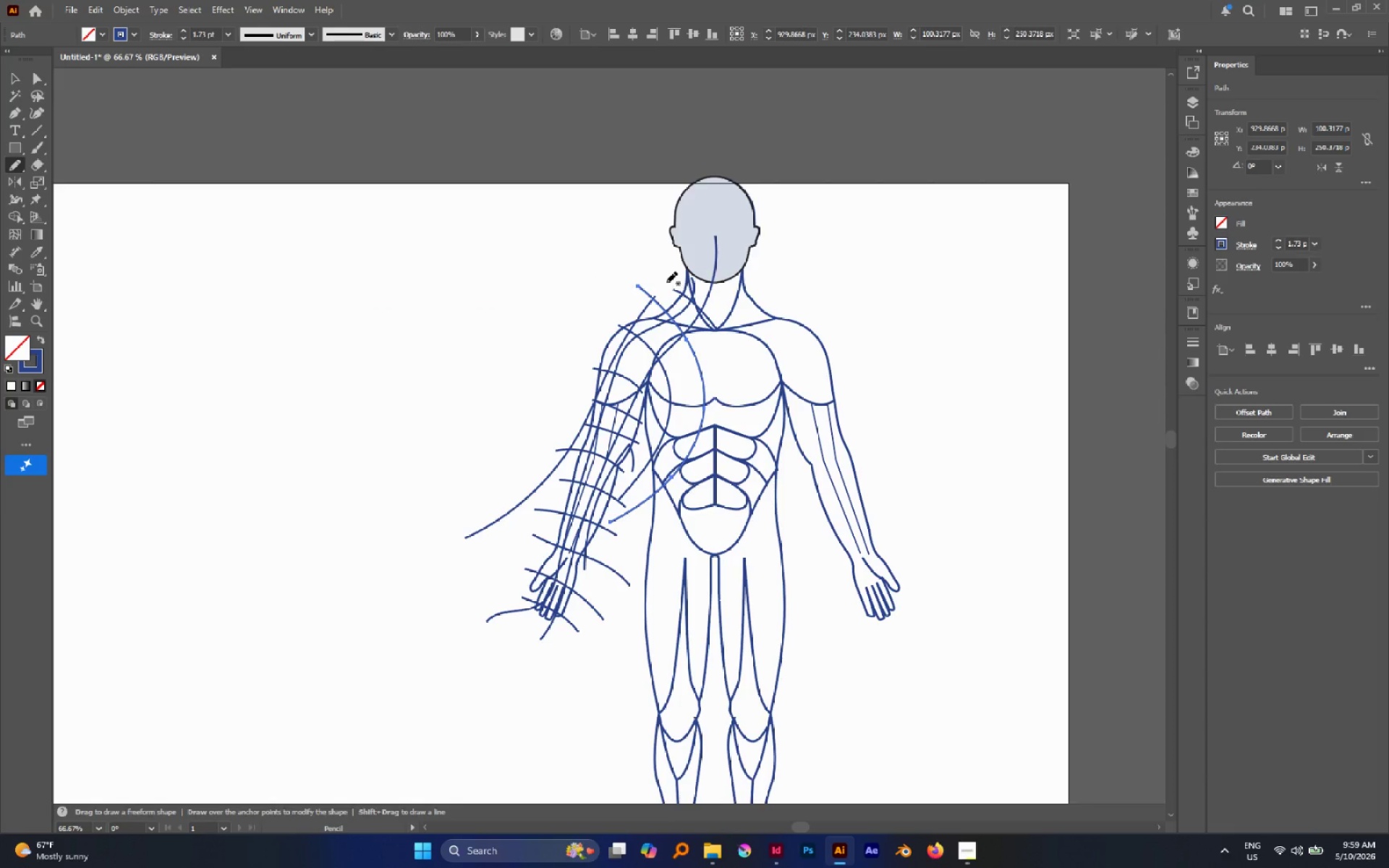 
key(A)
 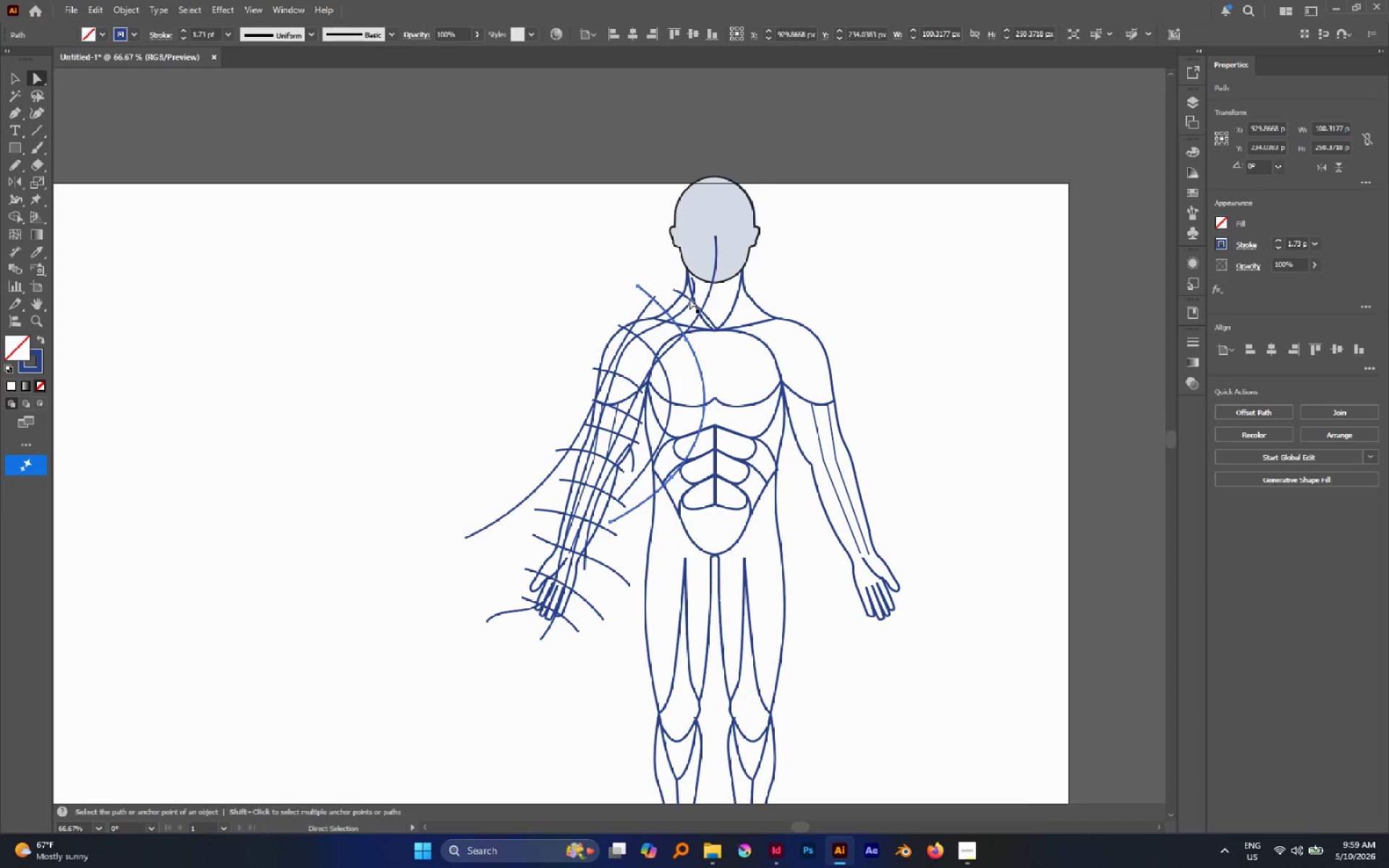 
hold_key(key=AltLeft, duration=0.59)
left_click([689, 298])
 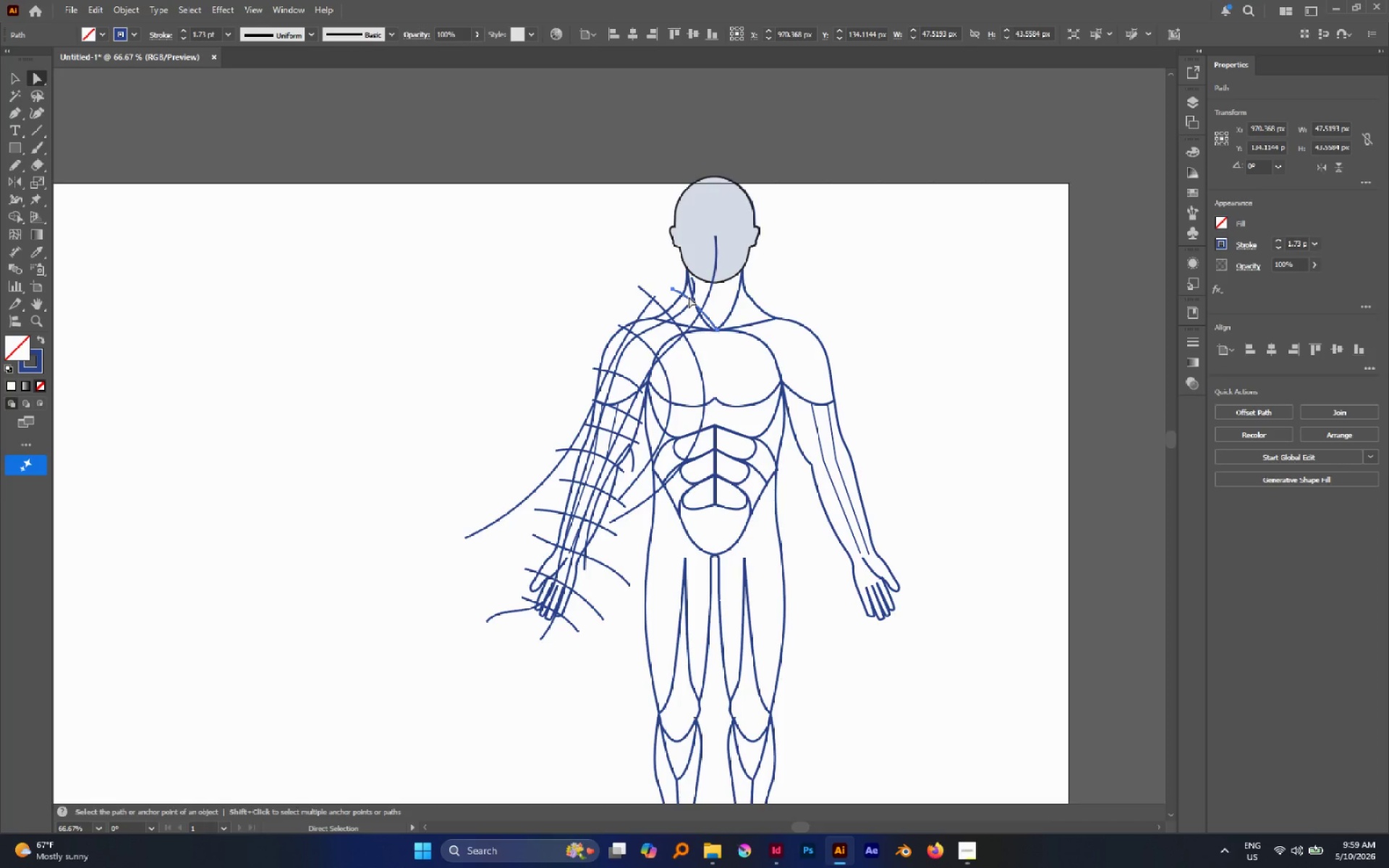 
key(Delete)
 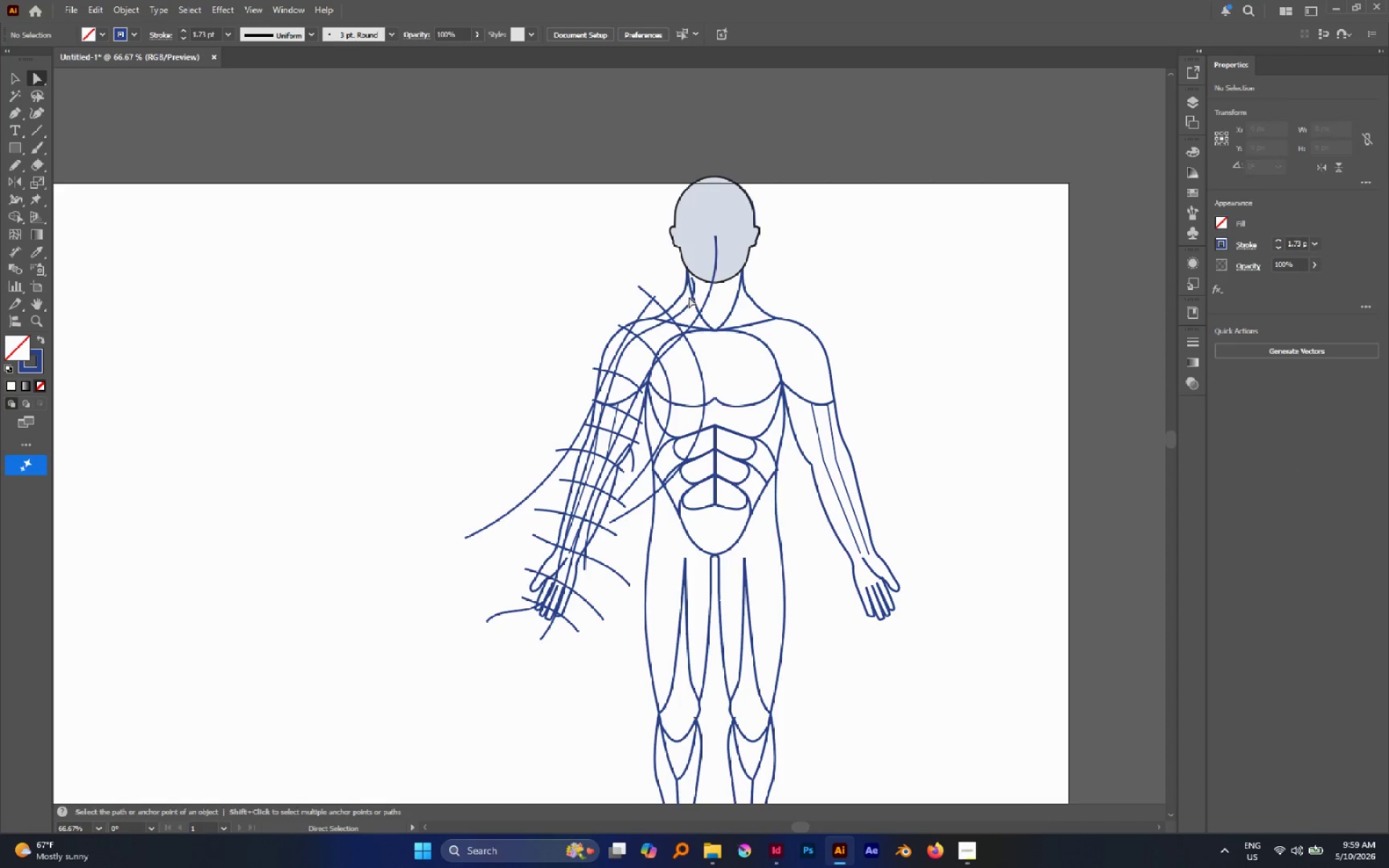 
key(N)
 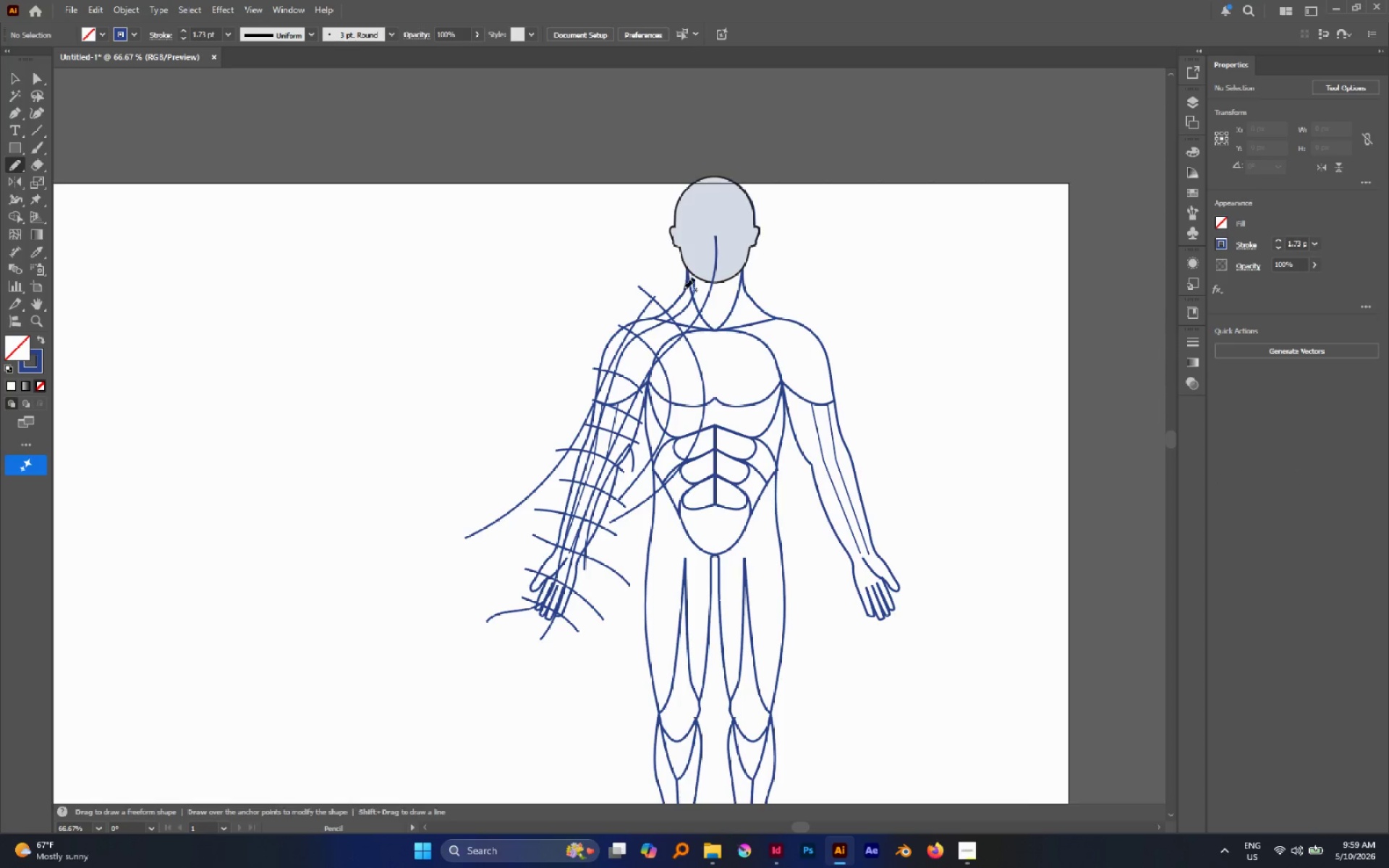 
left_click_drag(start_coordinate=[679, 277], to_coordinate=[631, 590])
 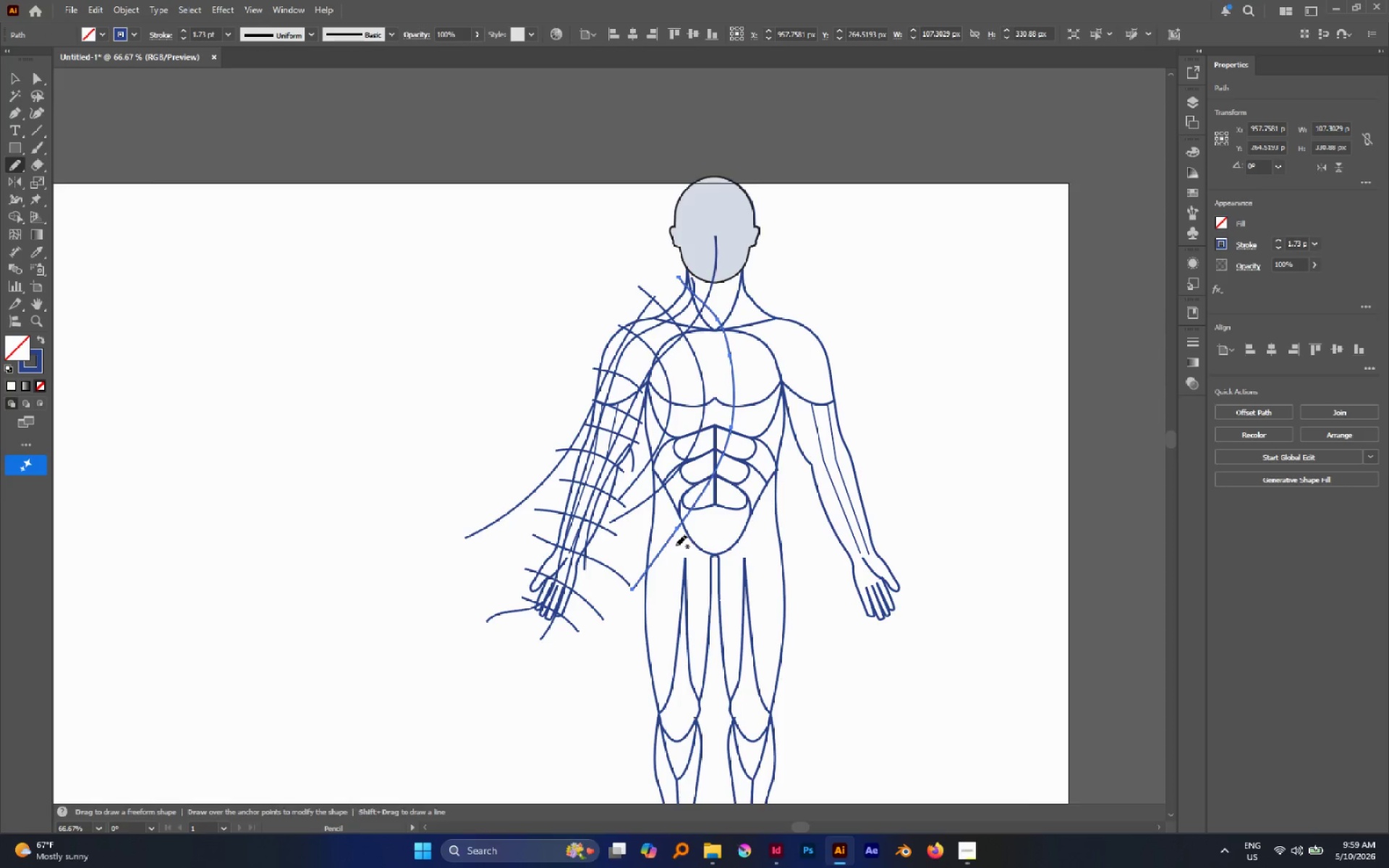 
key(Control+Z)
 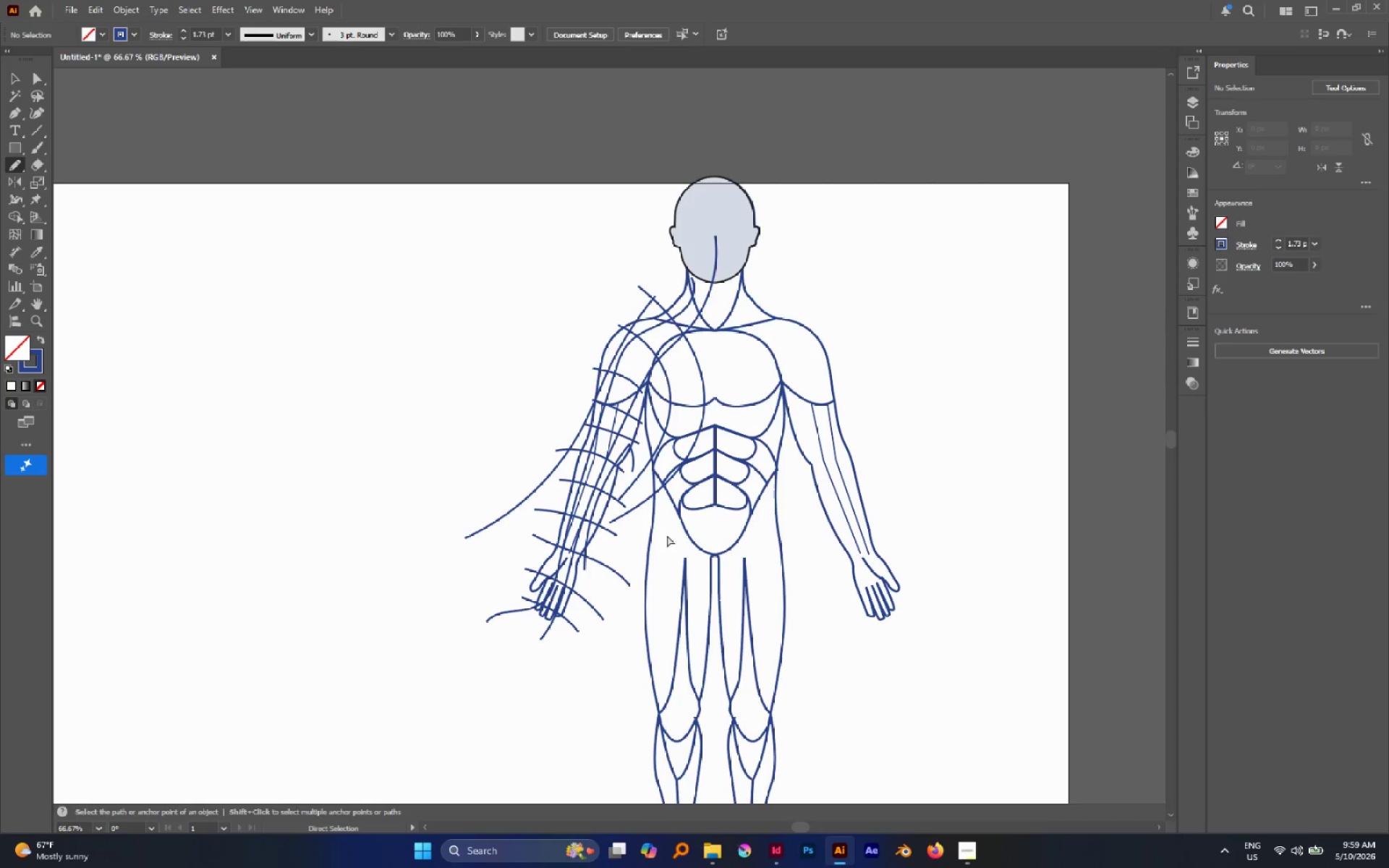 
key(Control+Z)
 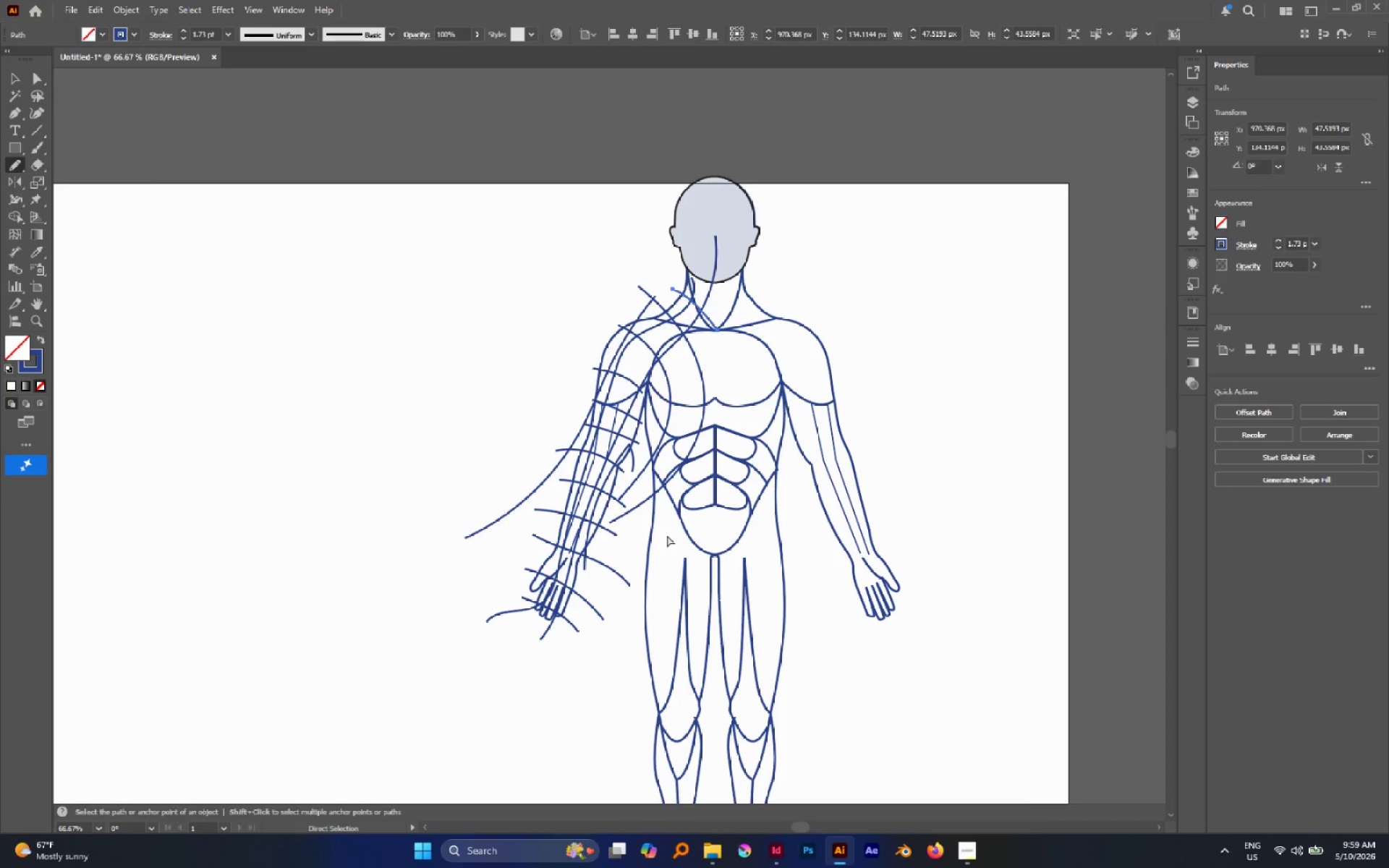 
key(Control+Z)
 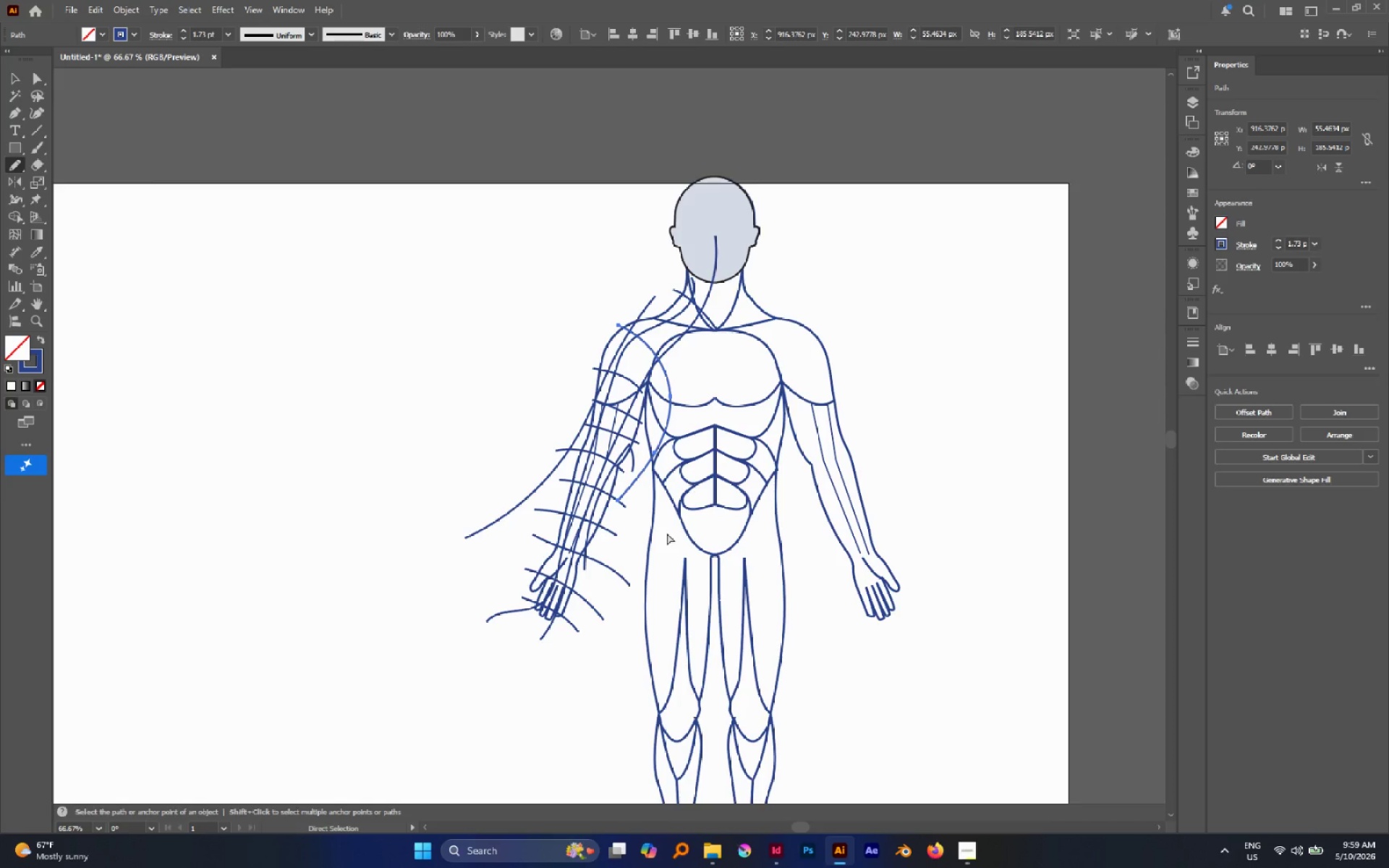 
key(Control+Z)
 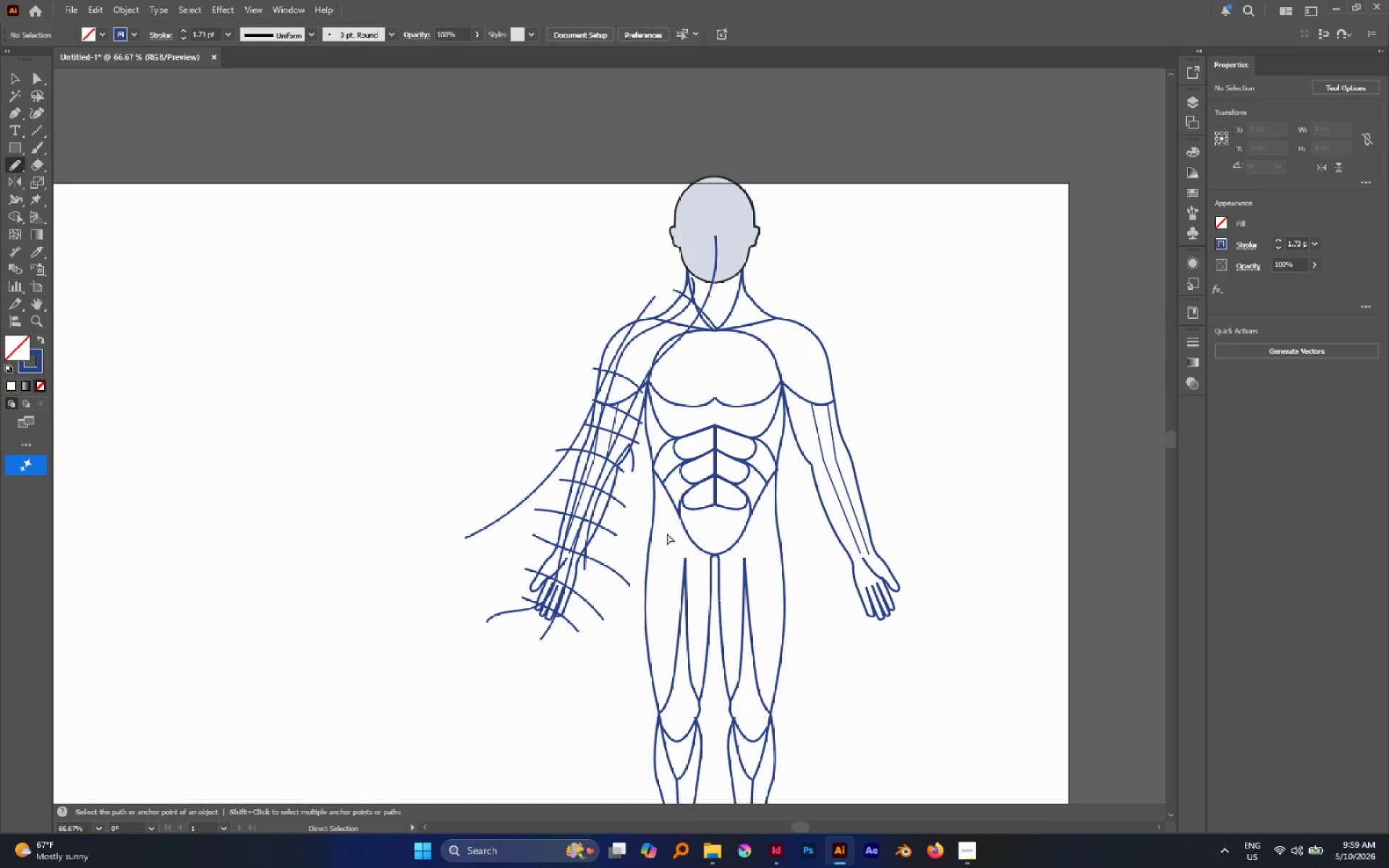 
key(Control+Z)
 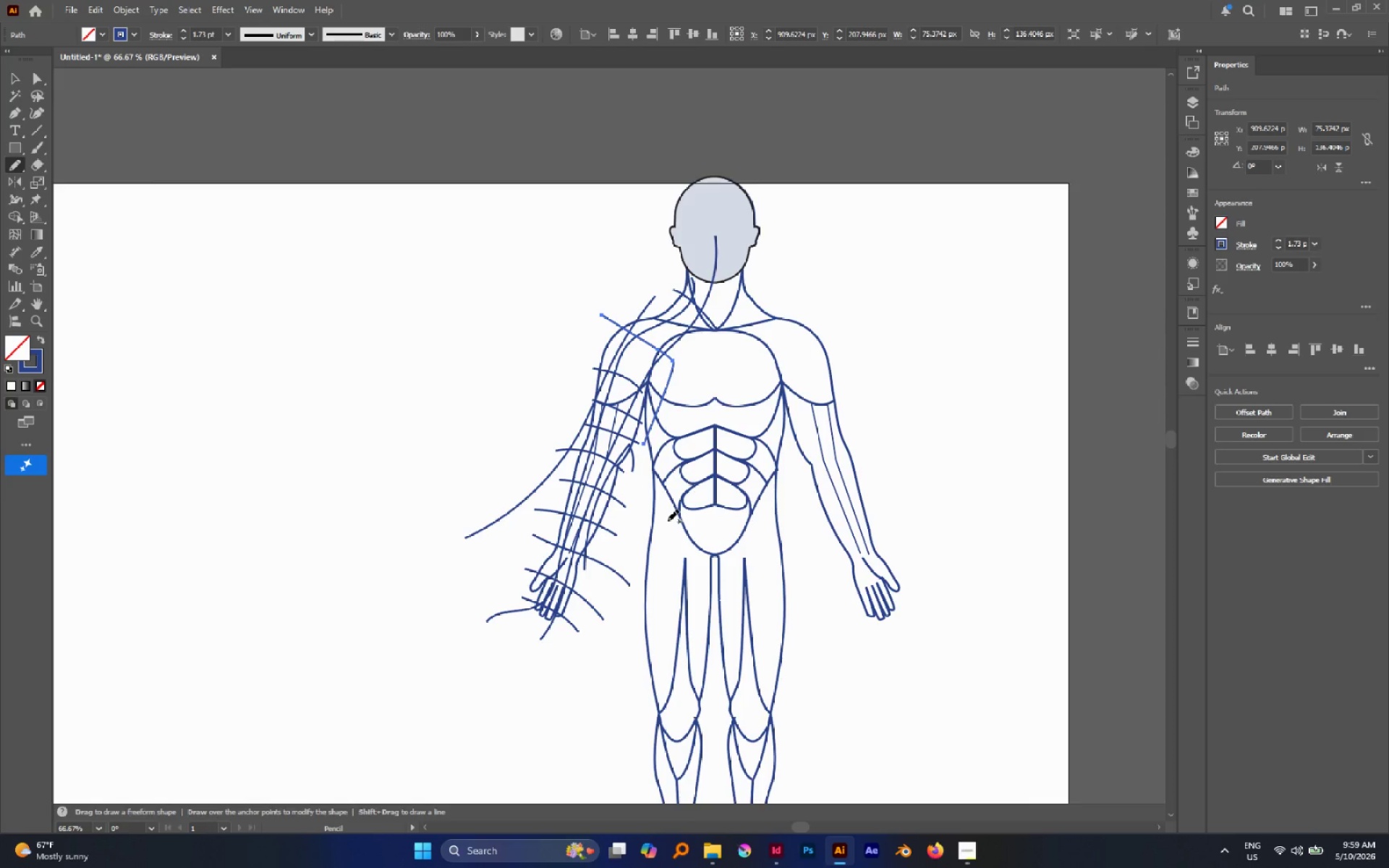 
key(Delete)
 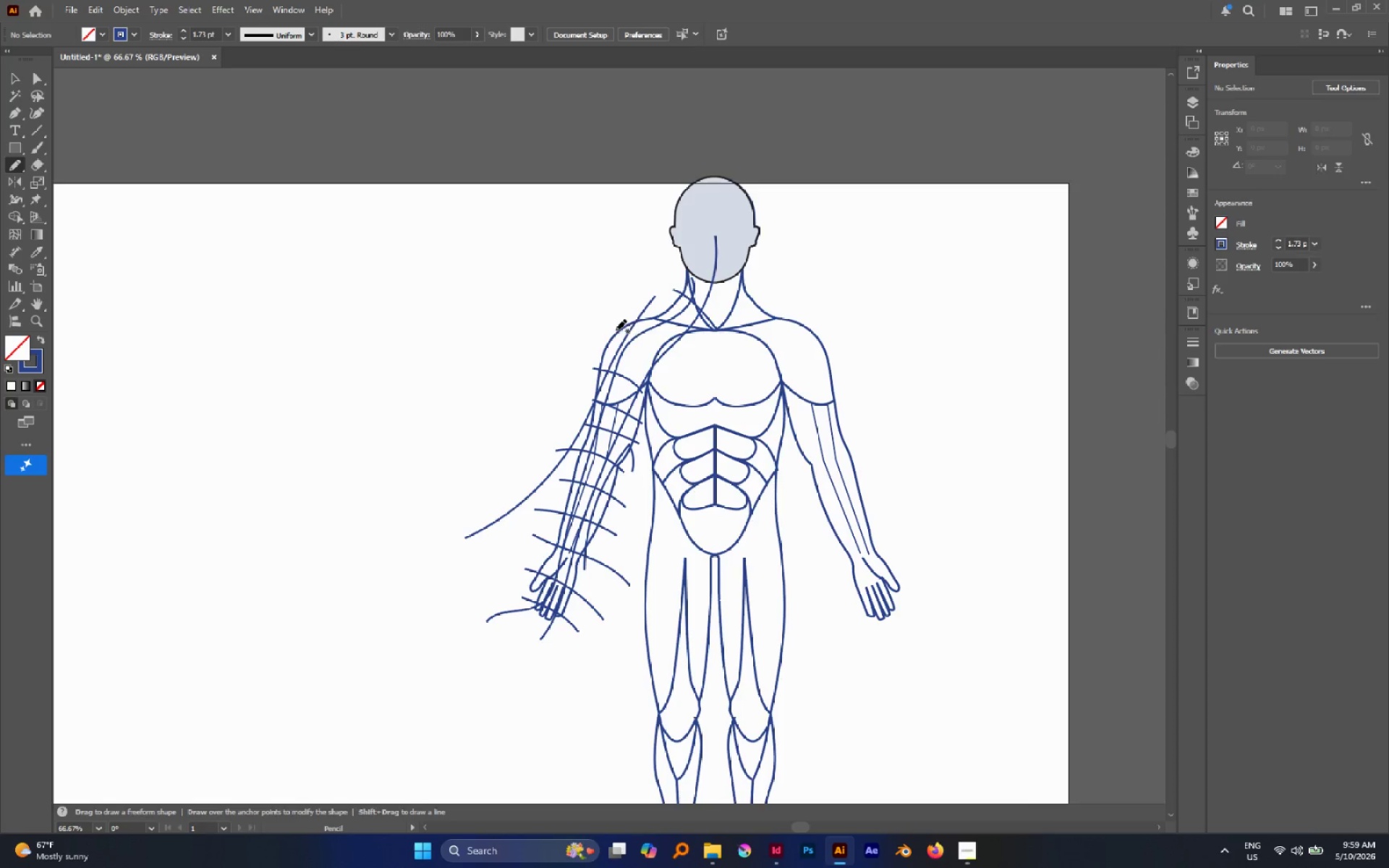 
left_click_drag(start_coordinate=[605, 328], to_coordinate=[653, 377])
 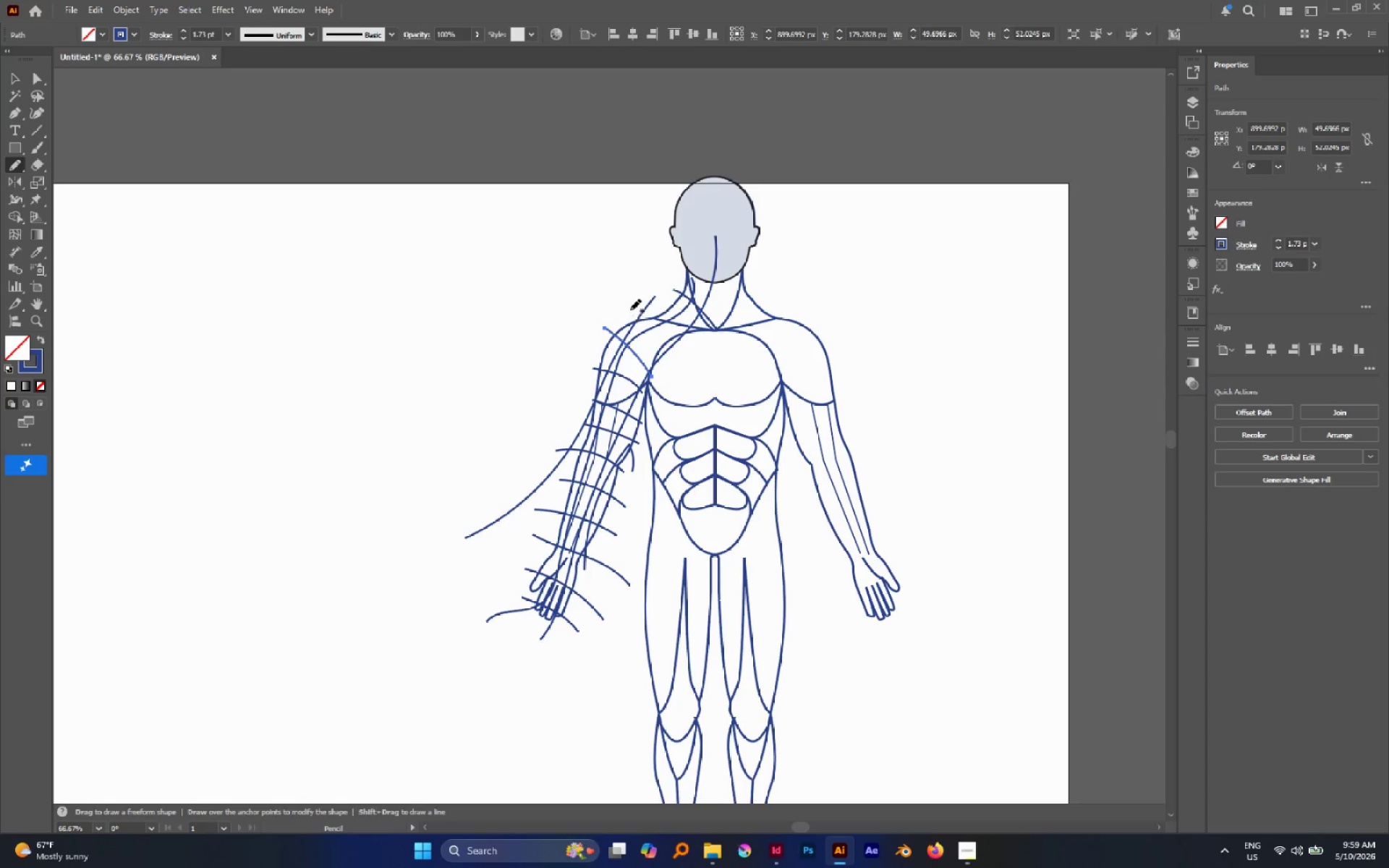 
left_click_drag(start_coordinate=[629, 307], to_coordinate=[663, 348])
 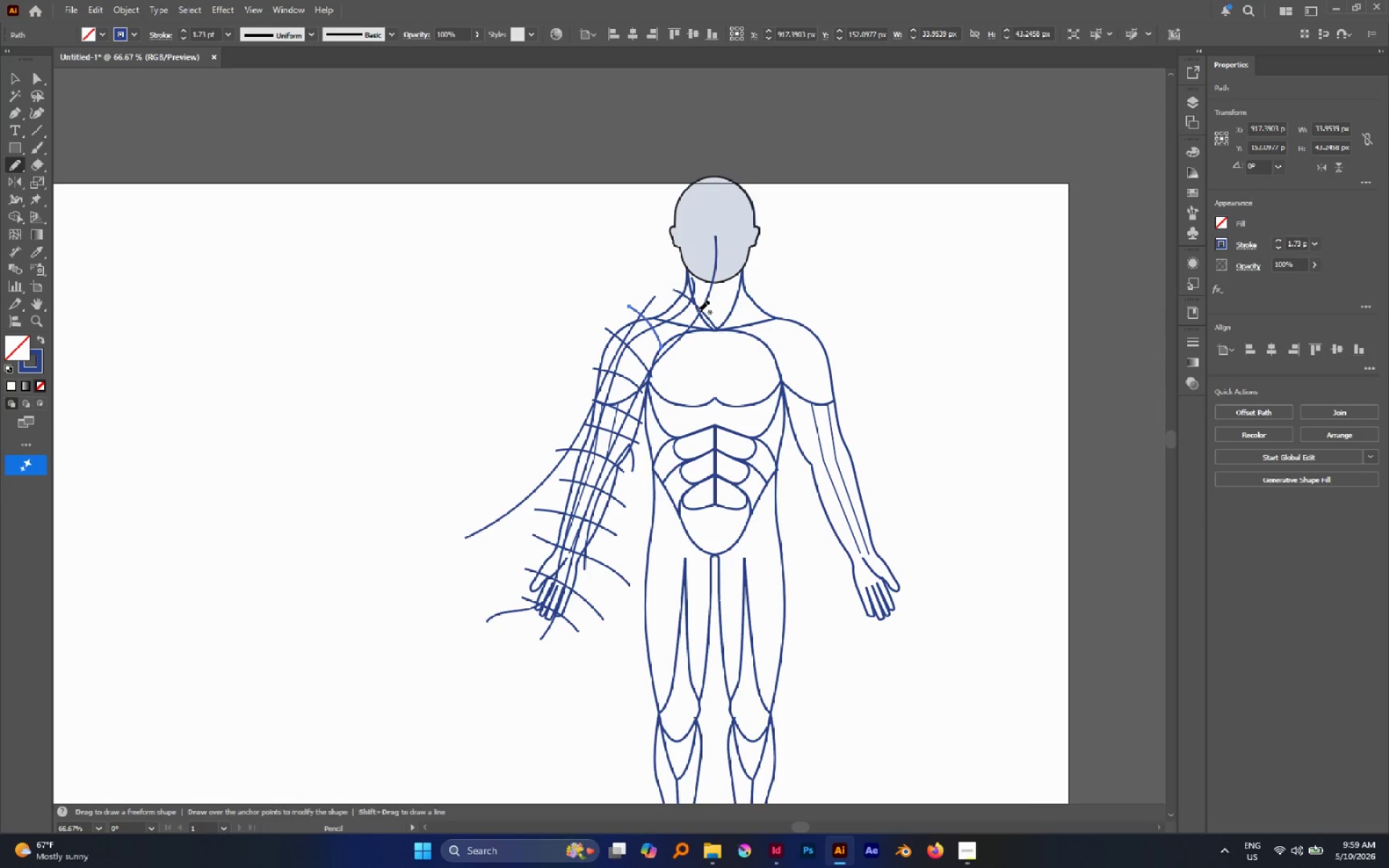 
left_click_drag(start_coordinate=[698, 309], to_coordinate=[618, 414])
 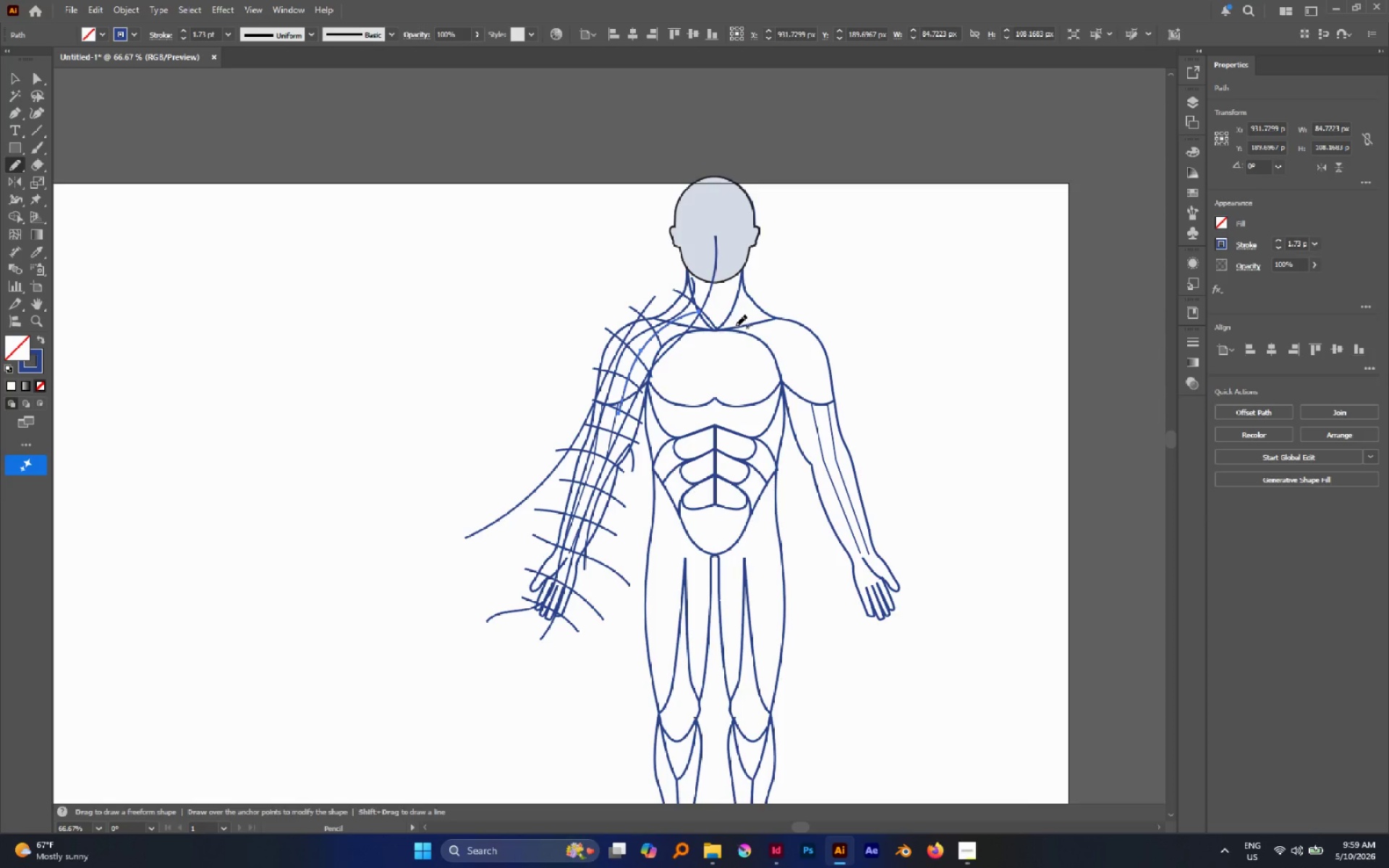 
scroll: coordinate [726, 326], scroll_direction: down, amount: 3.0
 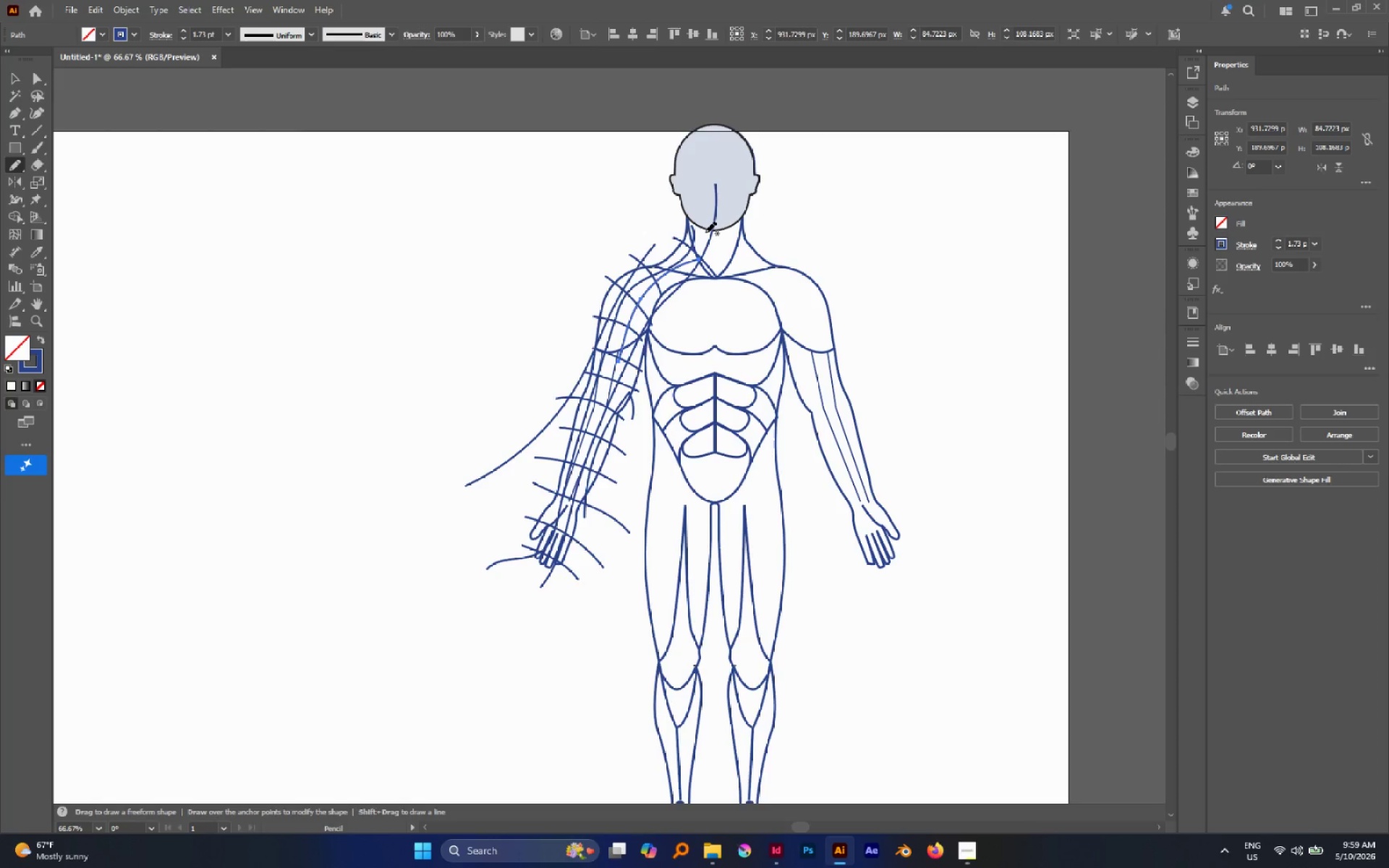 
left_click_drag(start_coordinate=[705, 232], to_coordinate=[729, 263])
 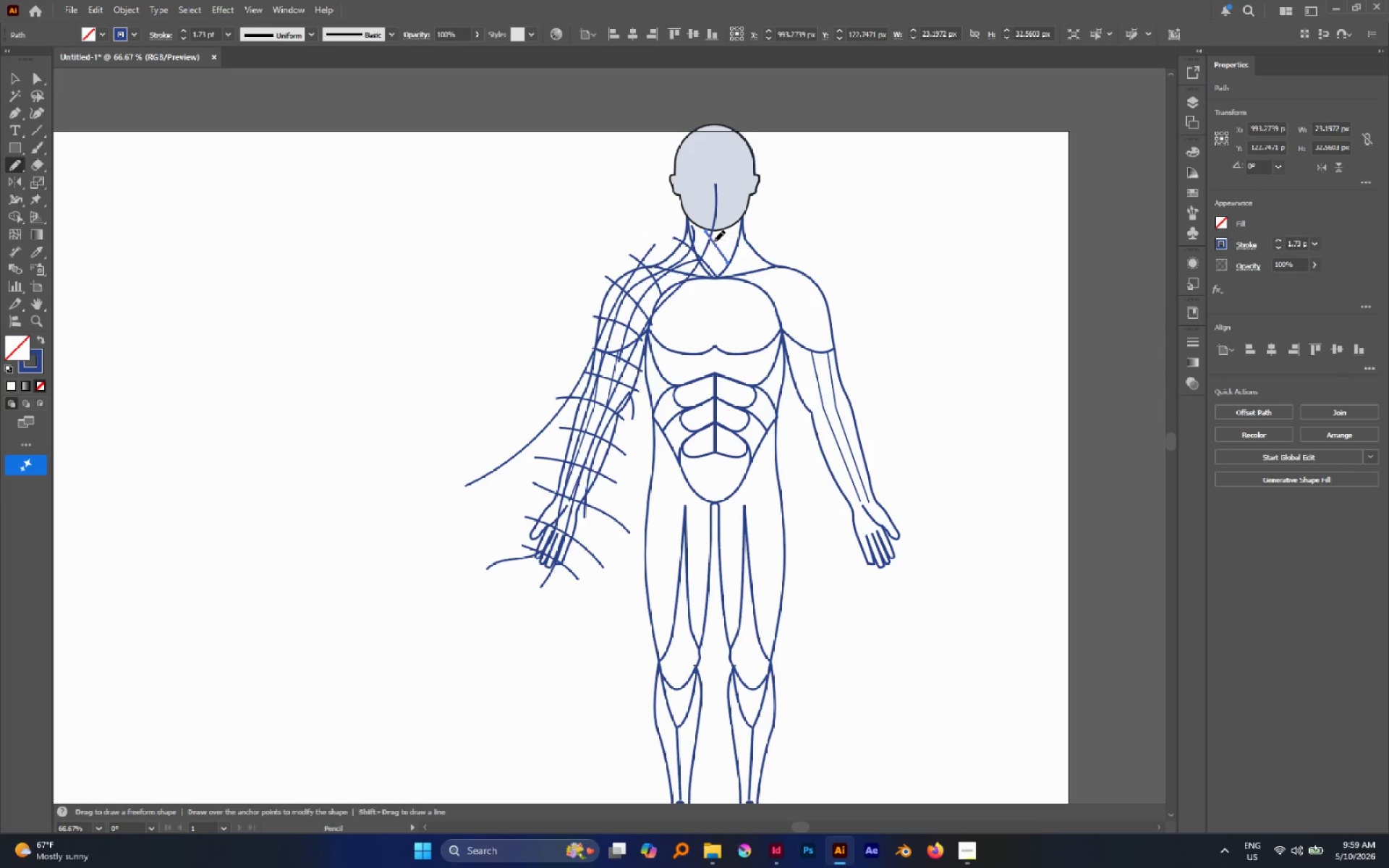 
left_click_drag(start_coordinate=[704, 230], to_coordinate=[742, 281])
 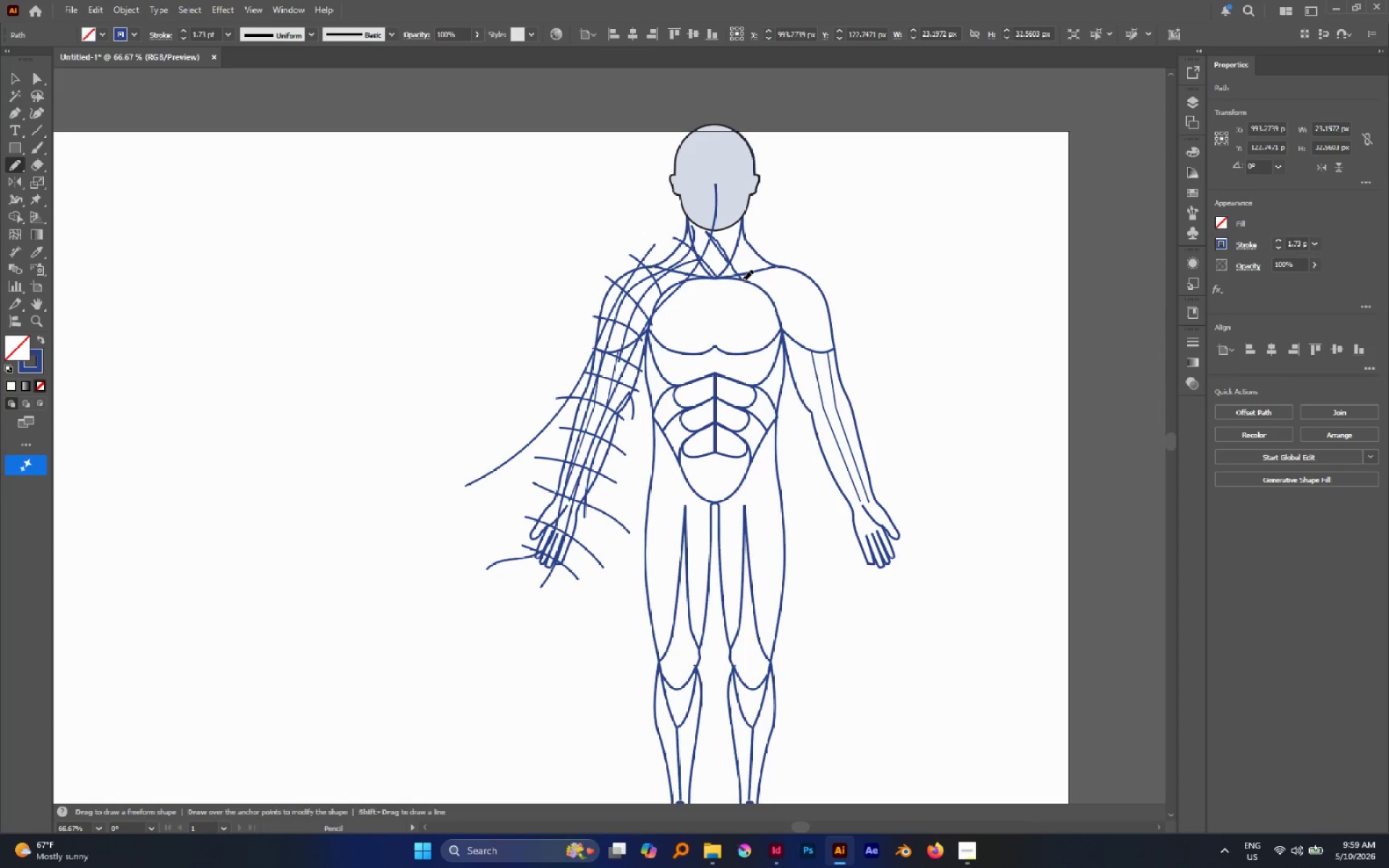 
key(Control+Z)
 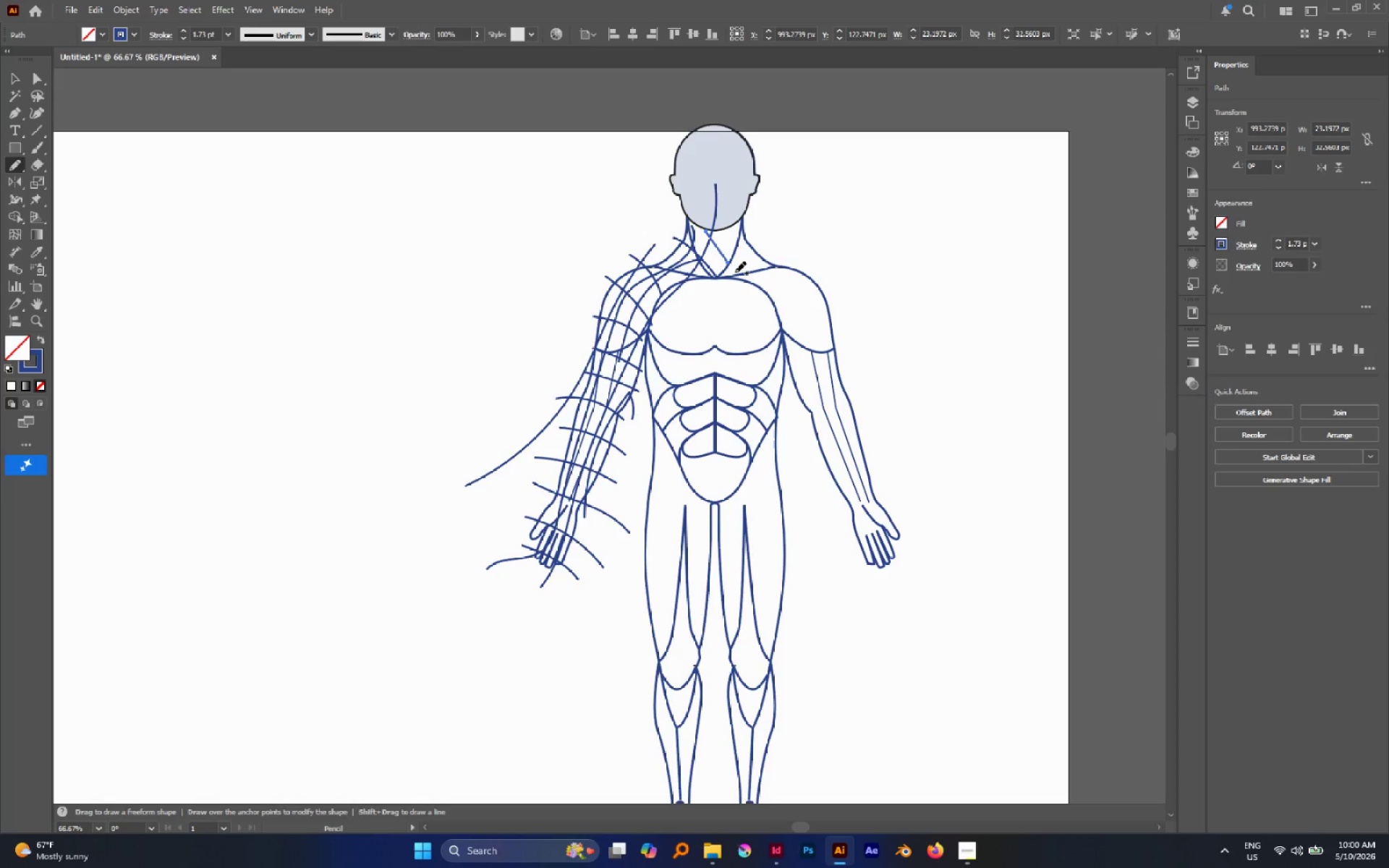 
key(Delete)
 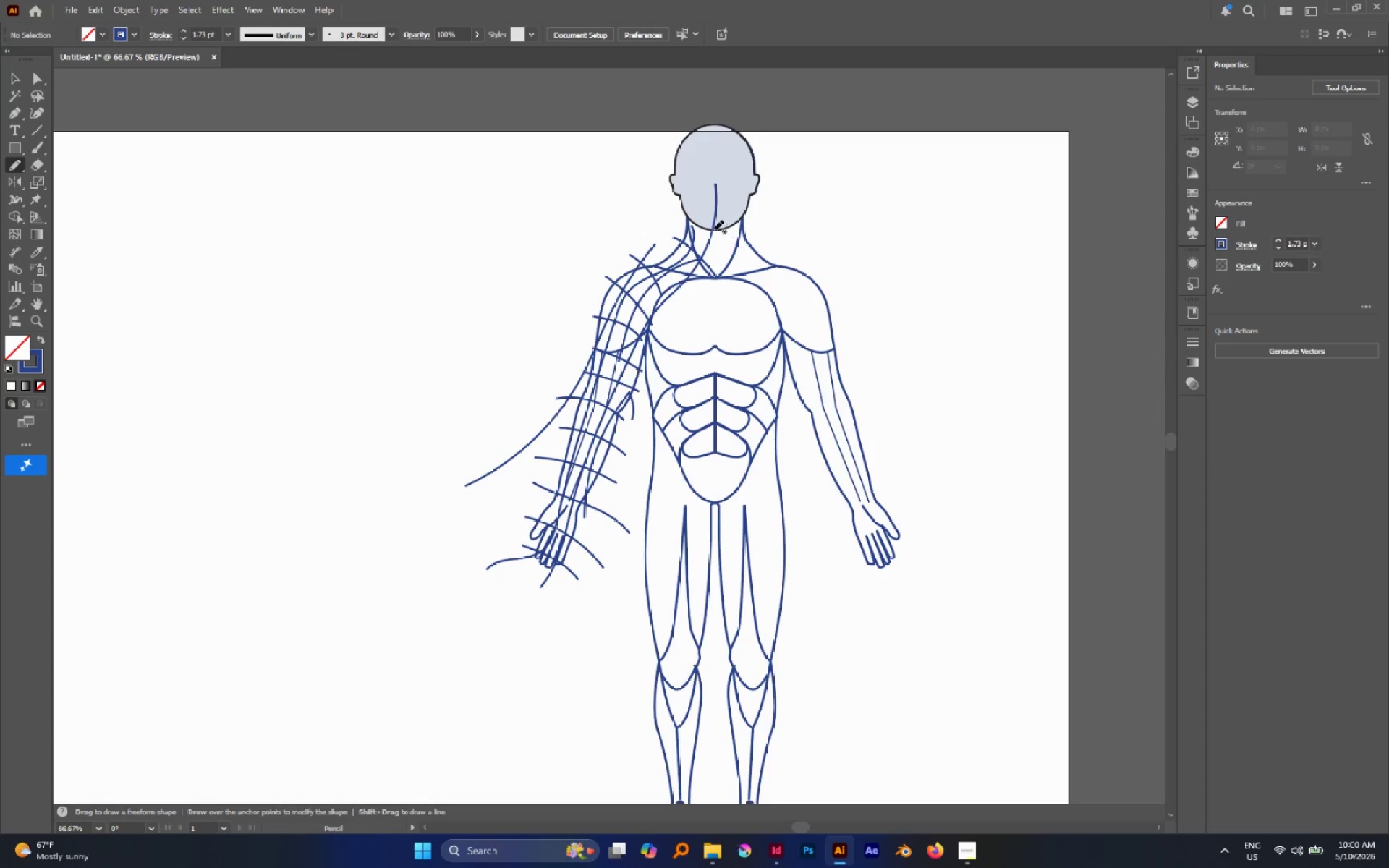 
left_click_drag(start_coordinate=[710, 229], to_coordinate=[744, 280])
 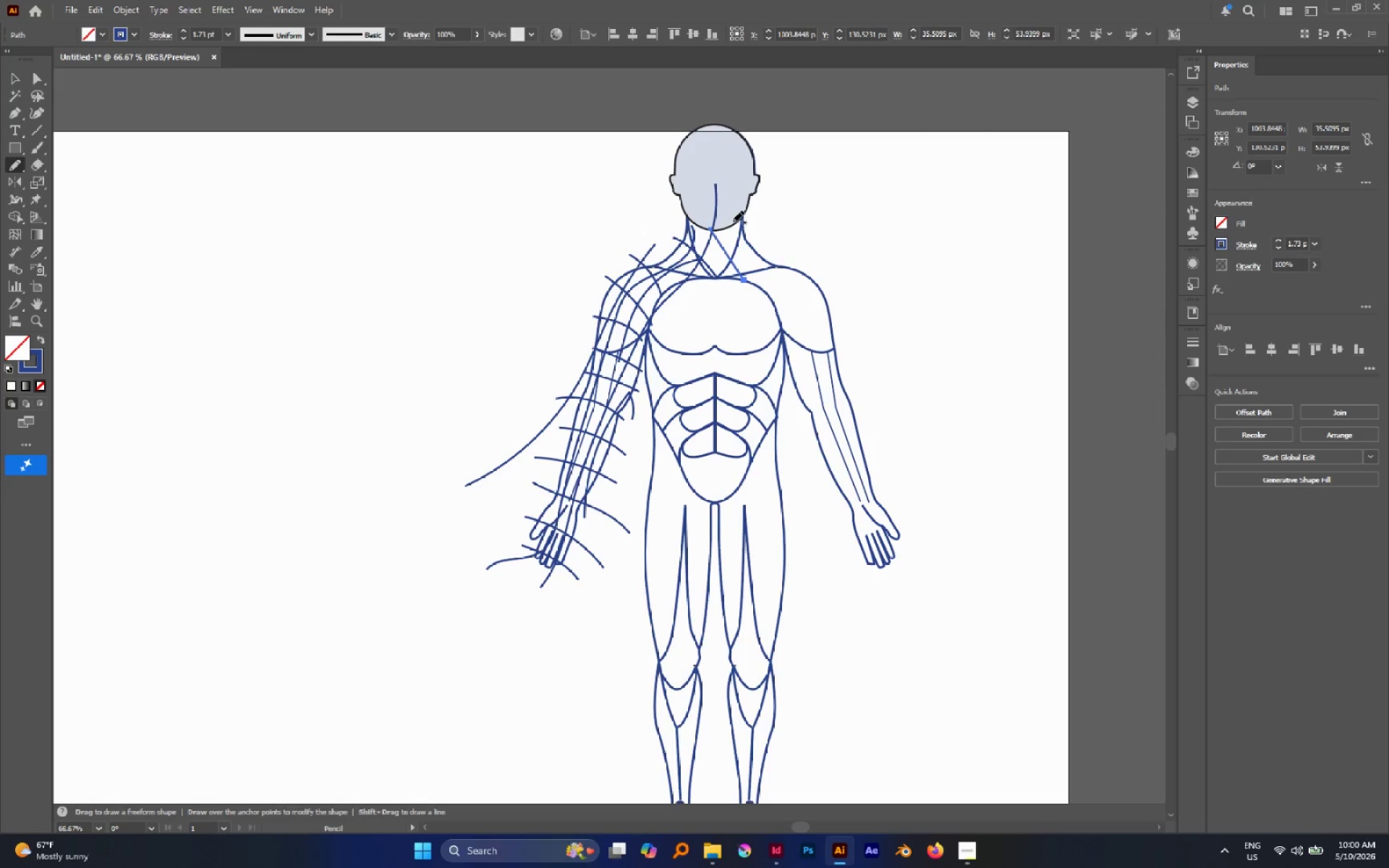 
left_click_drag(start_coordinate=[733, 221], to_coordinate=[919, 618])
 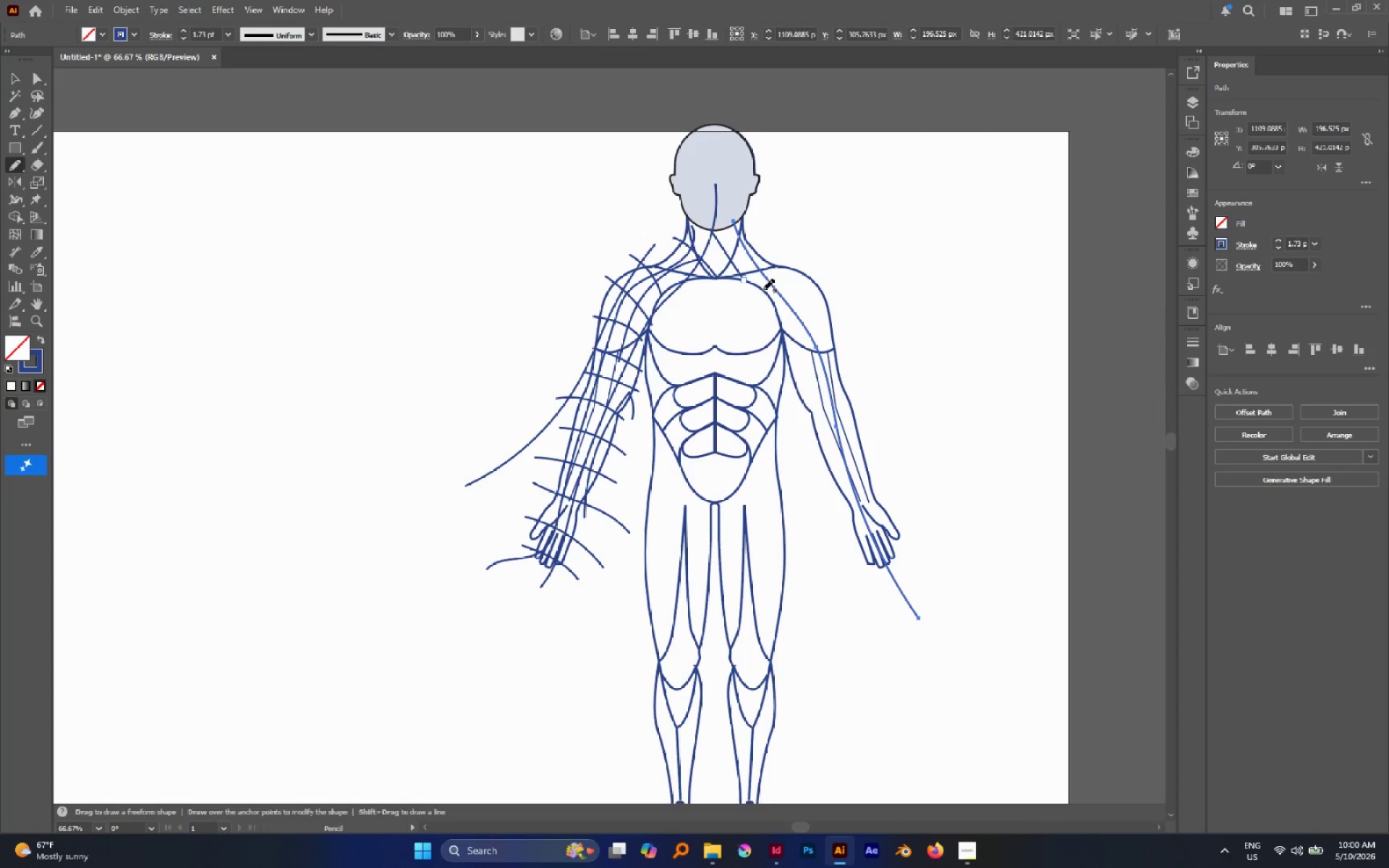 
left_click_drag(start_coordinate=[760, 289], to_coordinate=[788, 251])
 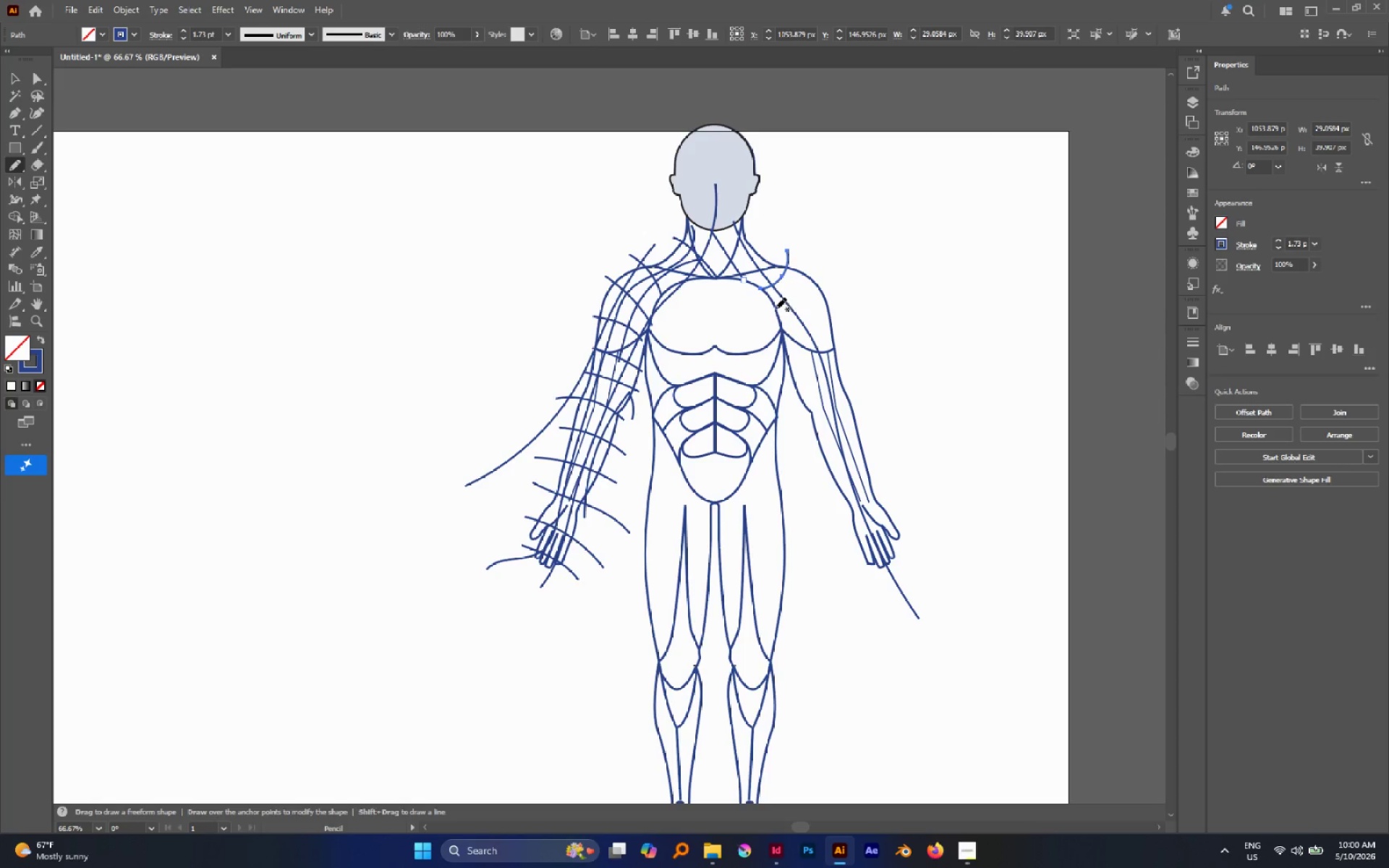 
left_click_drag(start_coordinate=[775, 307], to_coordinate=[823, 272])
 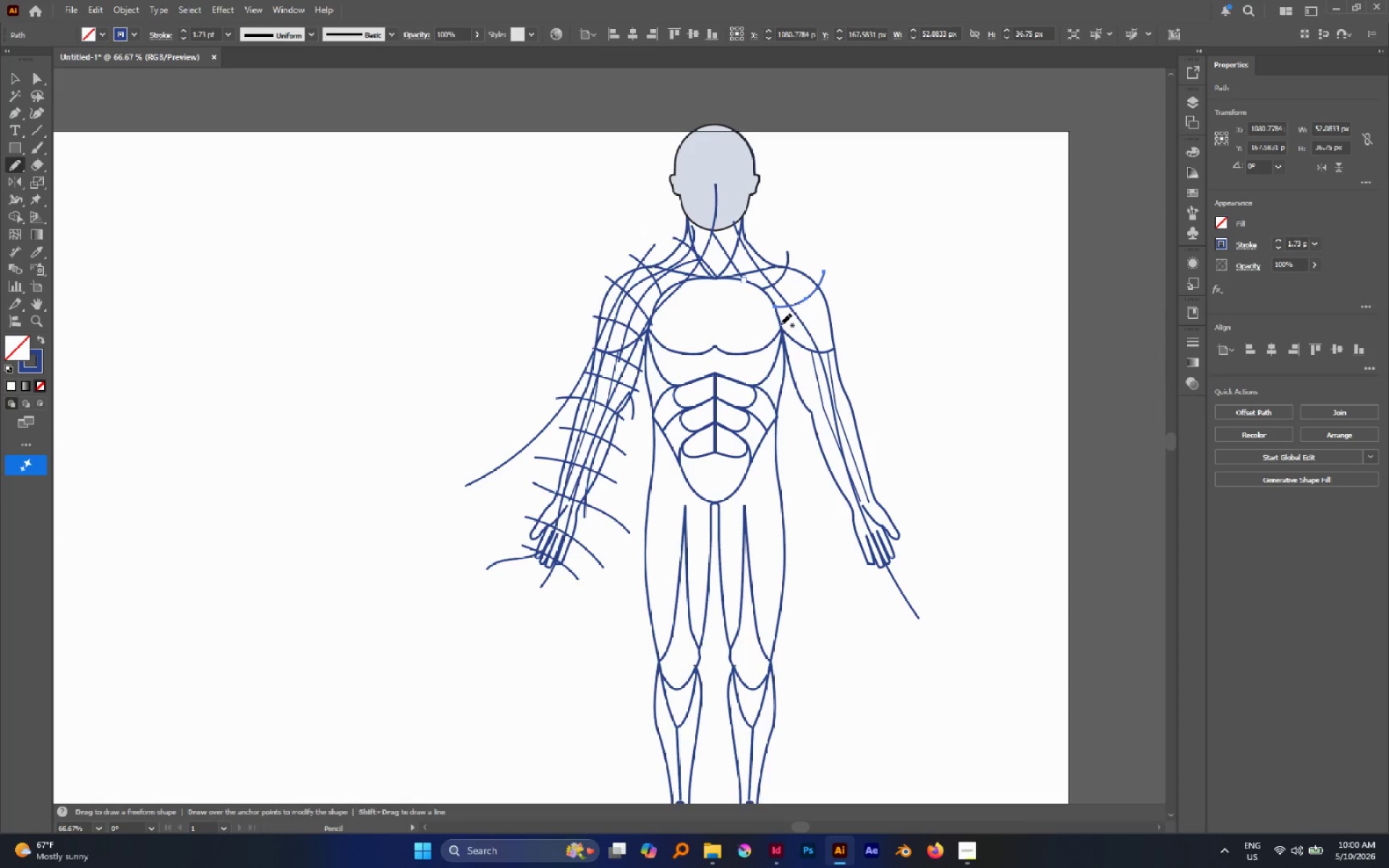 
left_click_drag(start_coordinate=[780, 324], to_coordinate=[854, 322])
 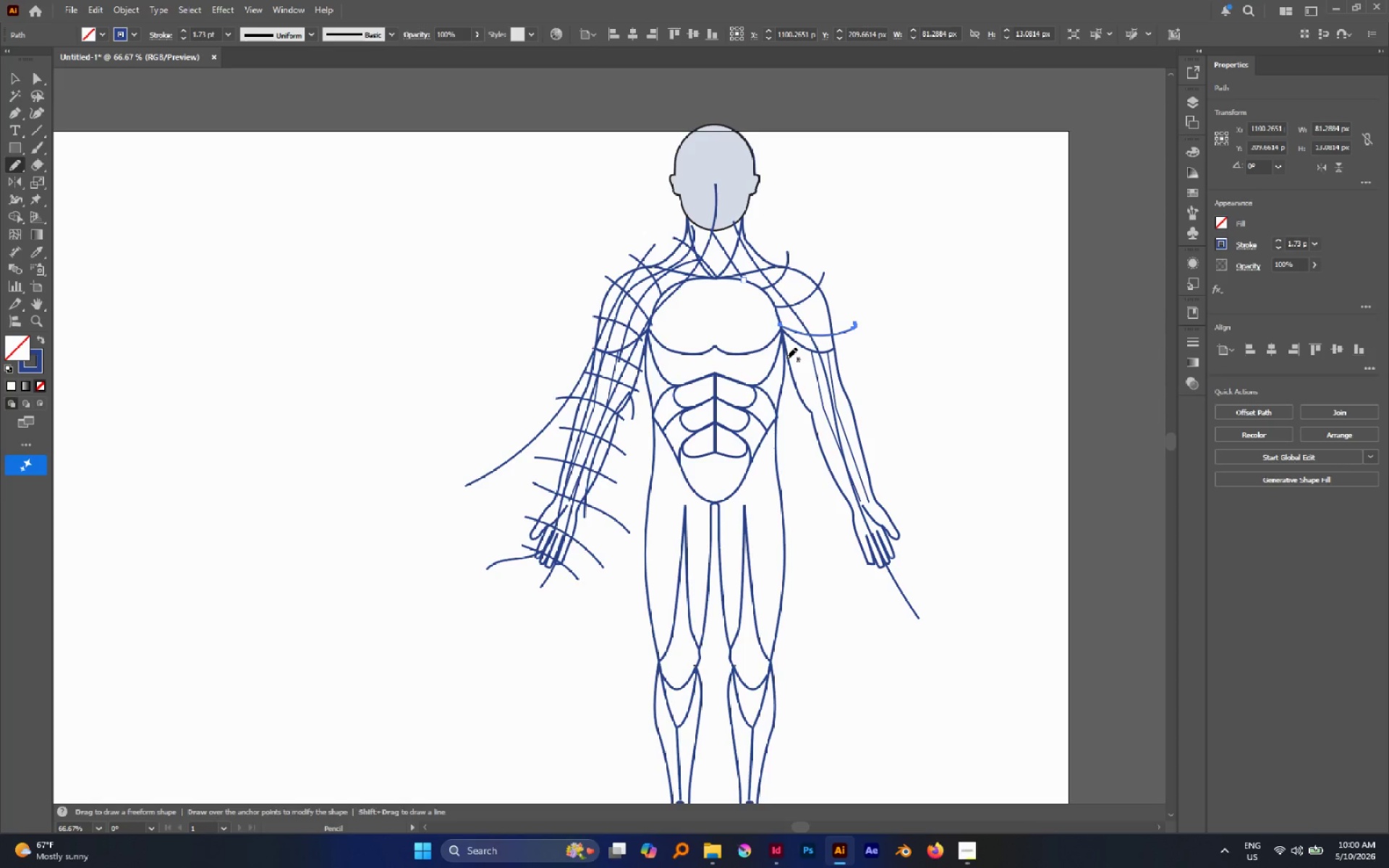 
left_click_drag(start_coordinate=[786, 358], to_coordinate=[903, 382])
 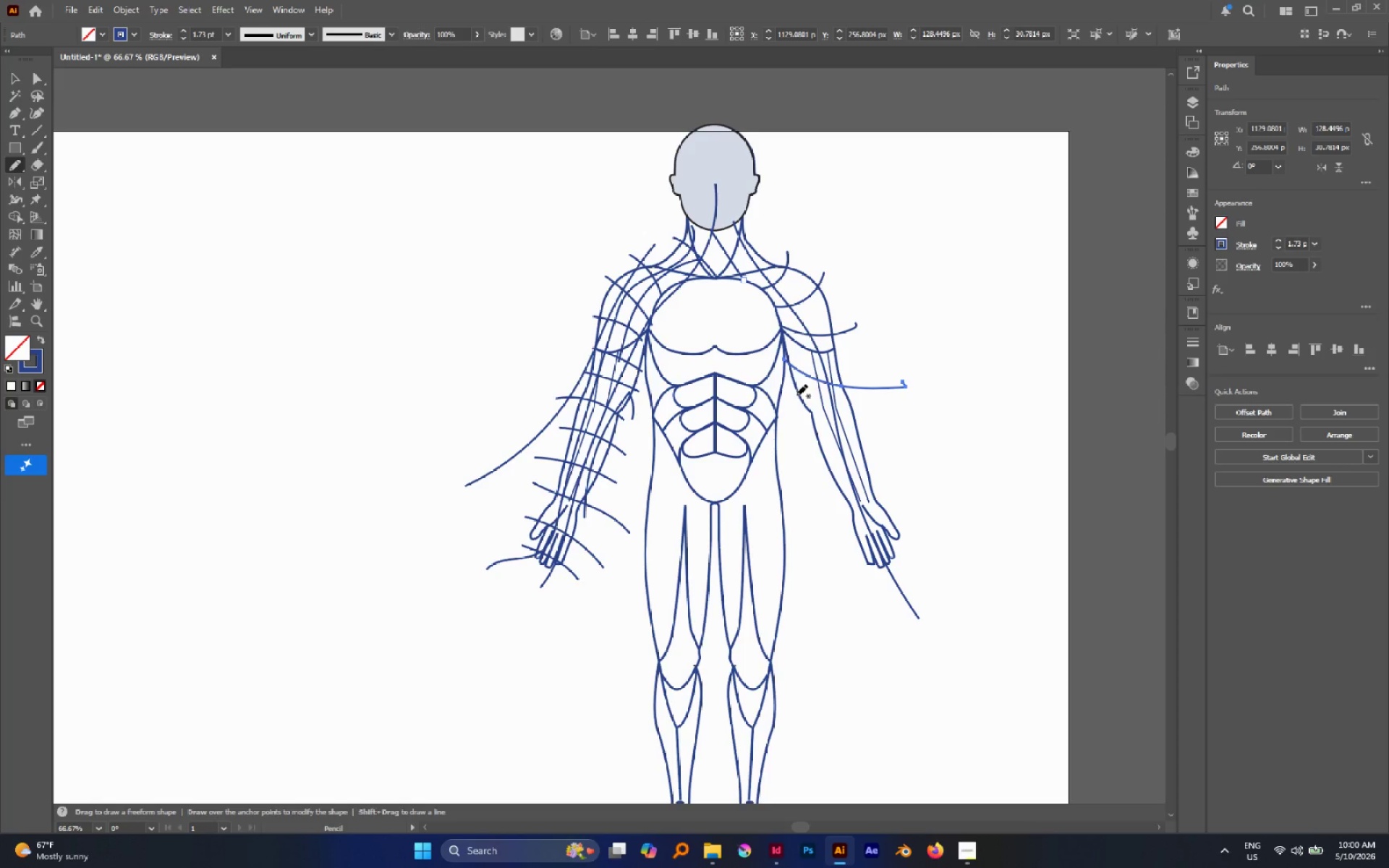 
left_click_drag(start_coordinate=[797, 395], to_coordinate=[904, 413])
 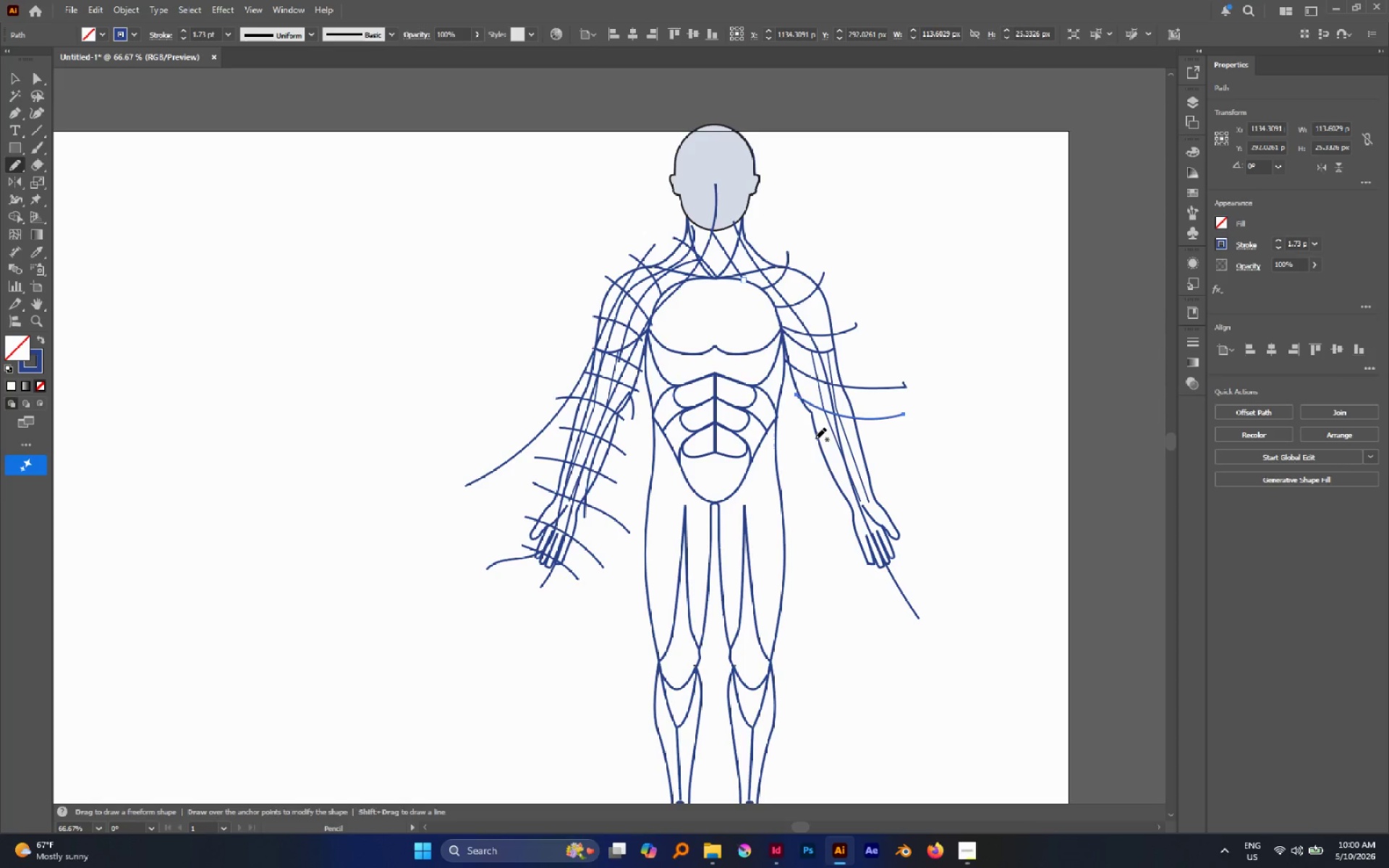 
left_click_drag(start_coordinate=[808, 436], to_coordinate=[906, 441])
 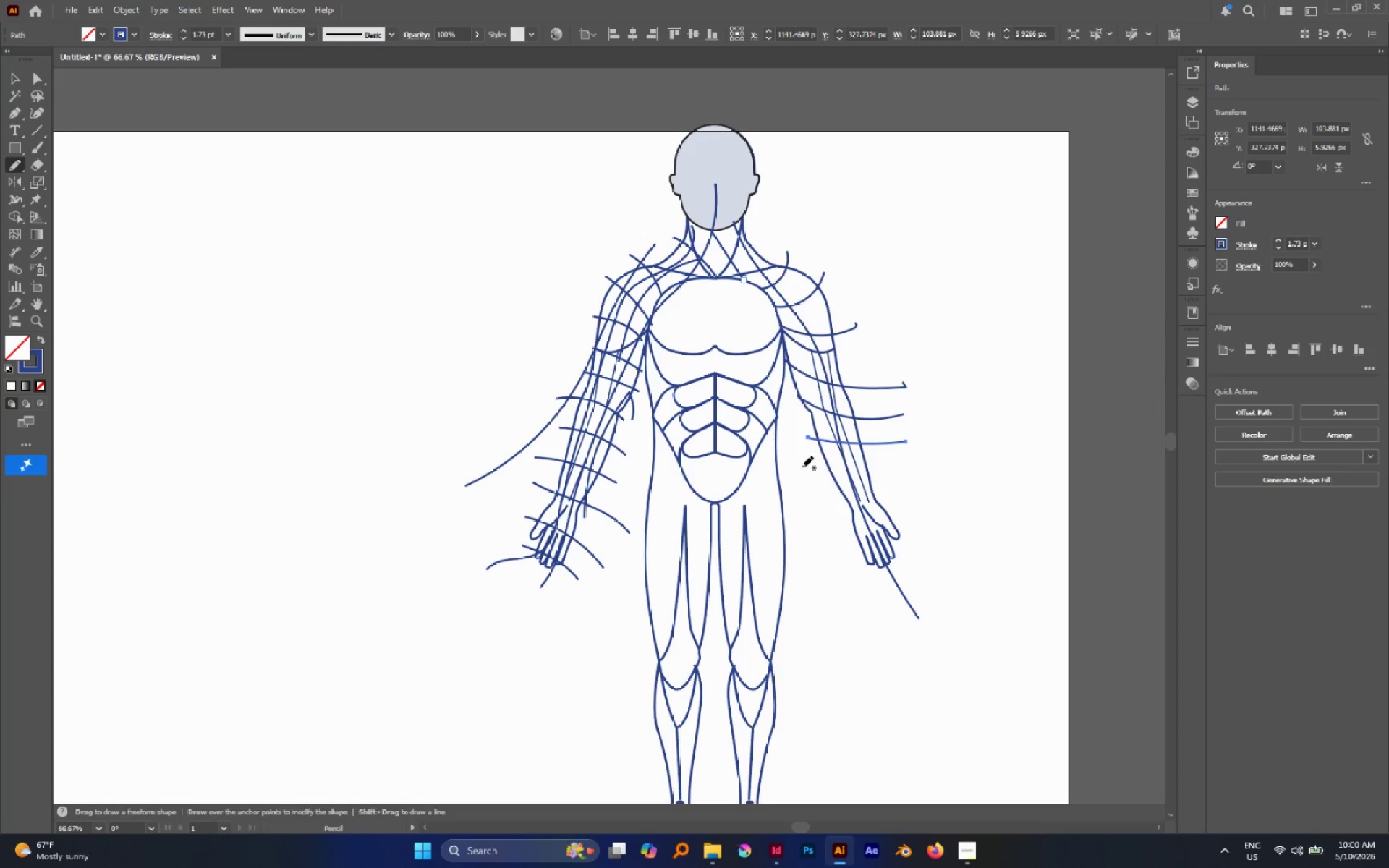 
left_click_drag(start_coordinate=[802, 467], to_coordinate=[913, 475])
 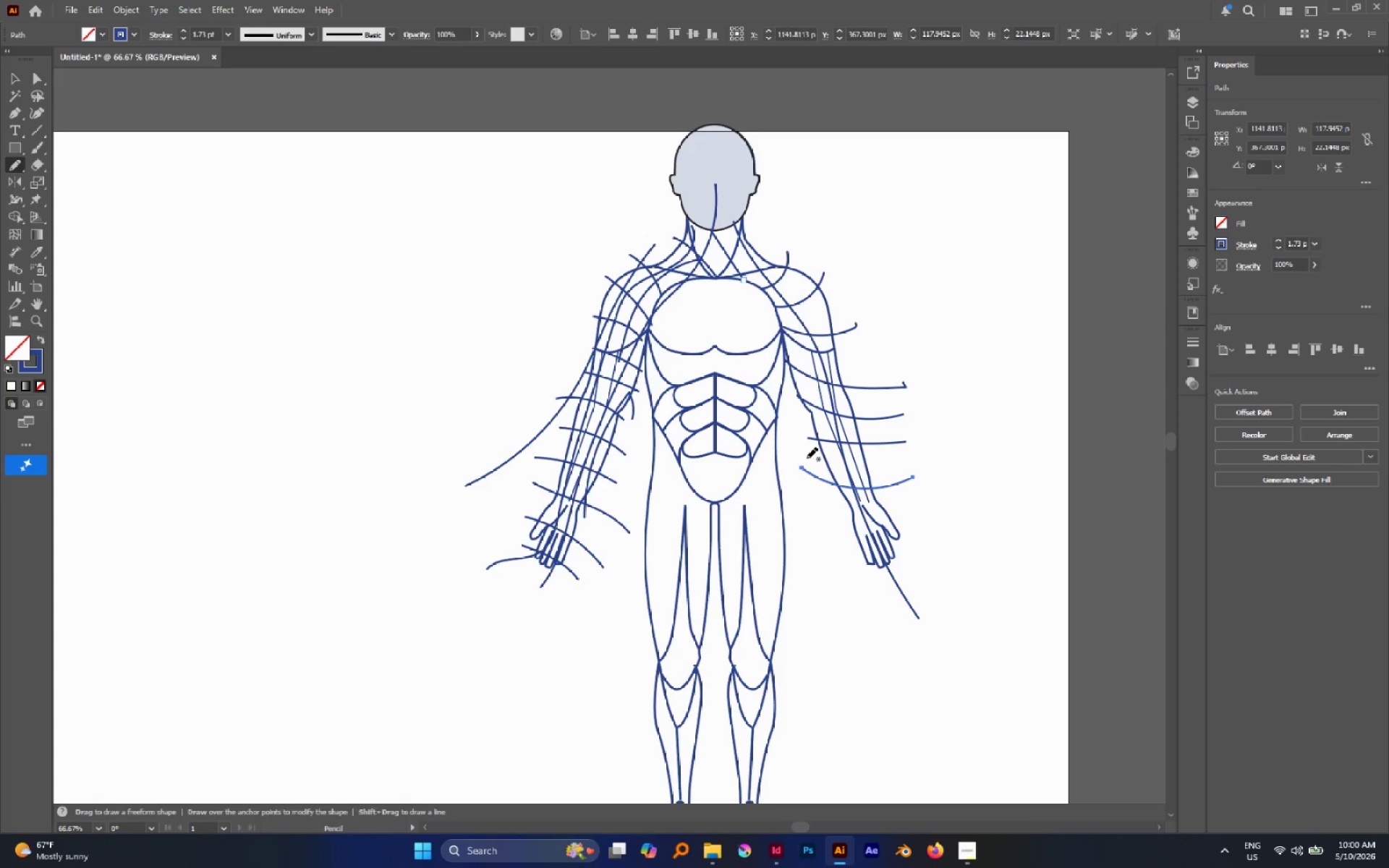 
left_click_drag(start_coordinate=[807, 458], to_coordinate=[940, 456])
 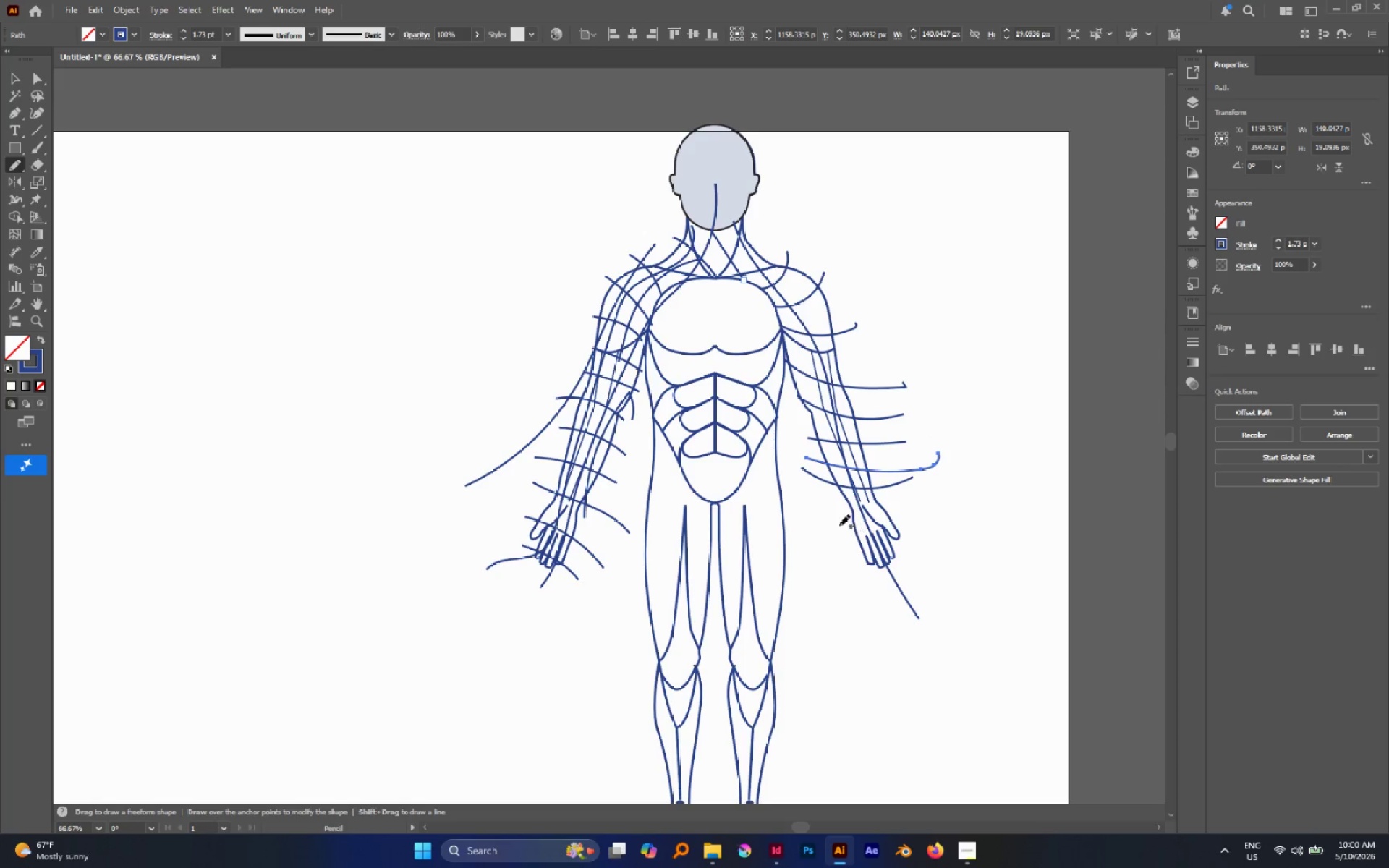 
left_click_drag(start_coordinate=[838, 521], to_coordinate=[930, 504])
 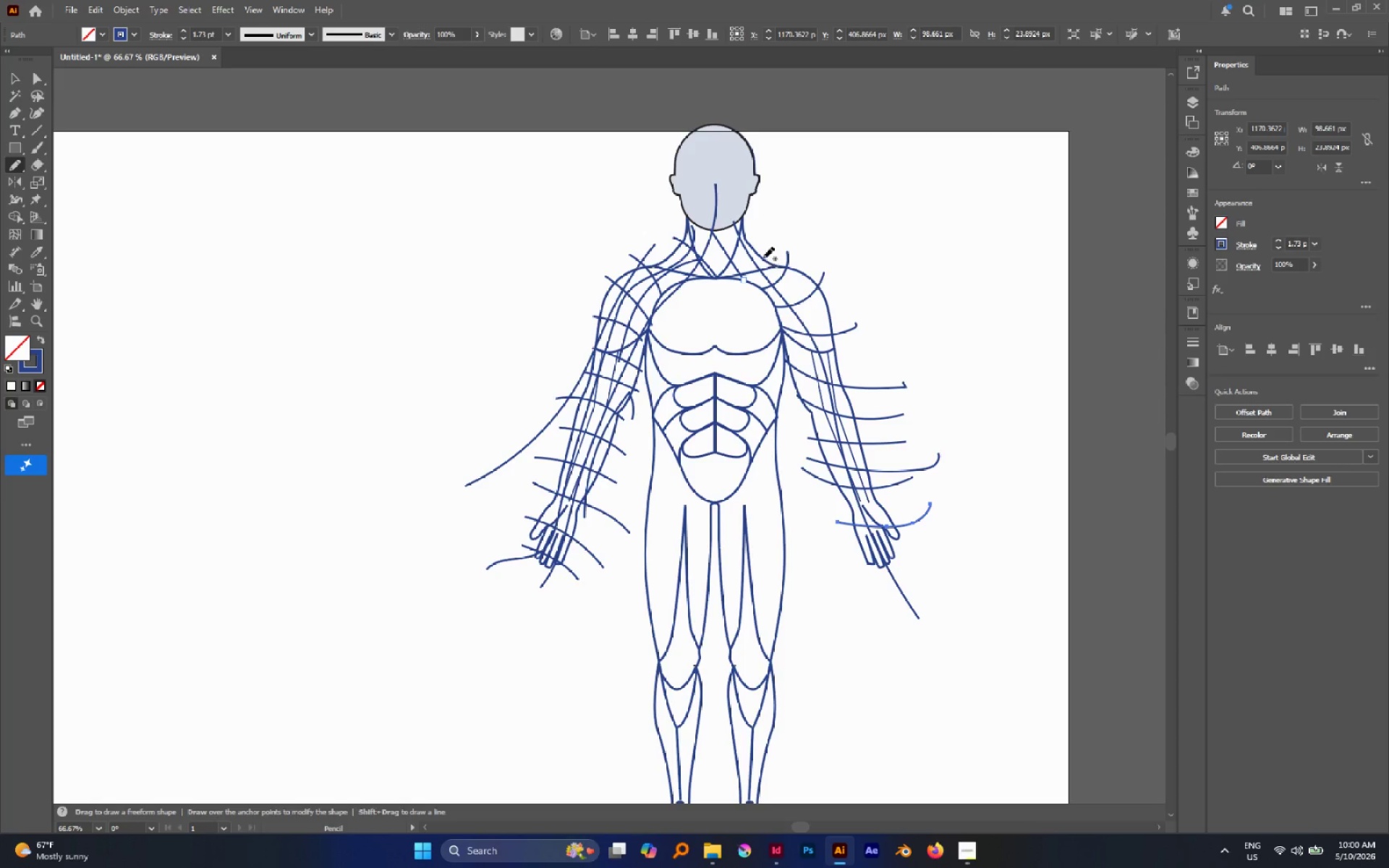 
left_click_drag(start_coordinate=[773, 255], to_coordinate=[943, 506])
 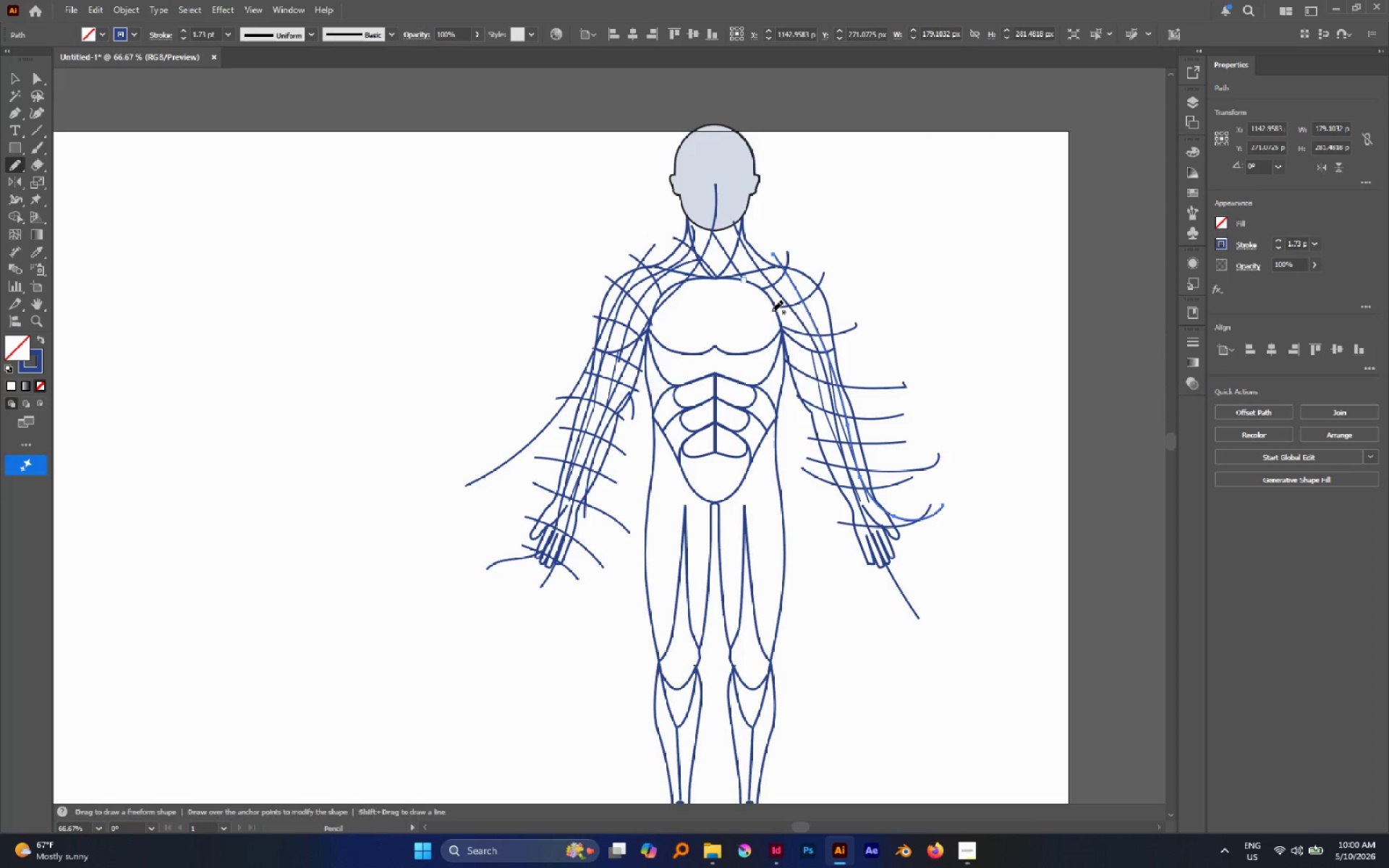 
left_click_drag(start_coordinate=[776, 313], to_coordinate=[843, 522])
 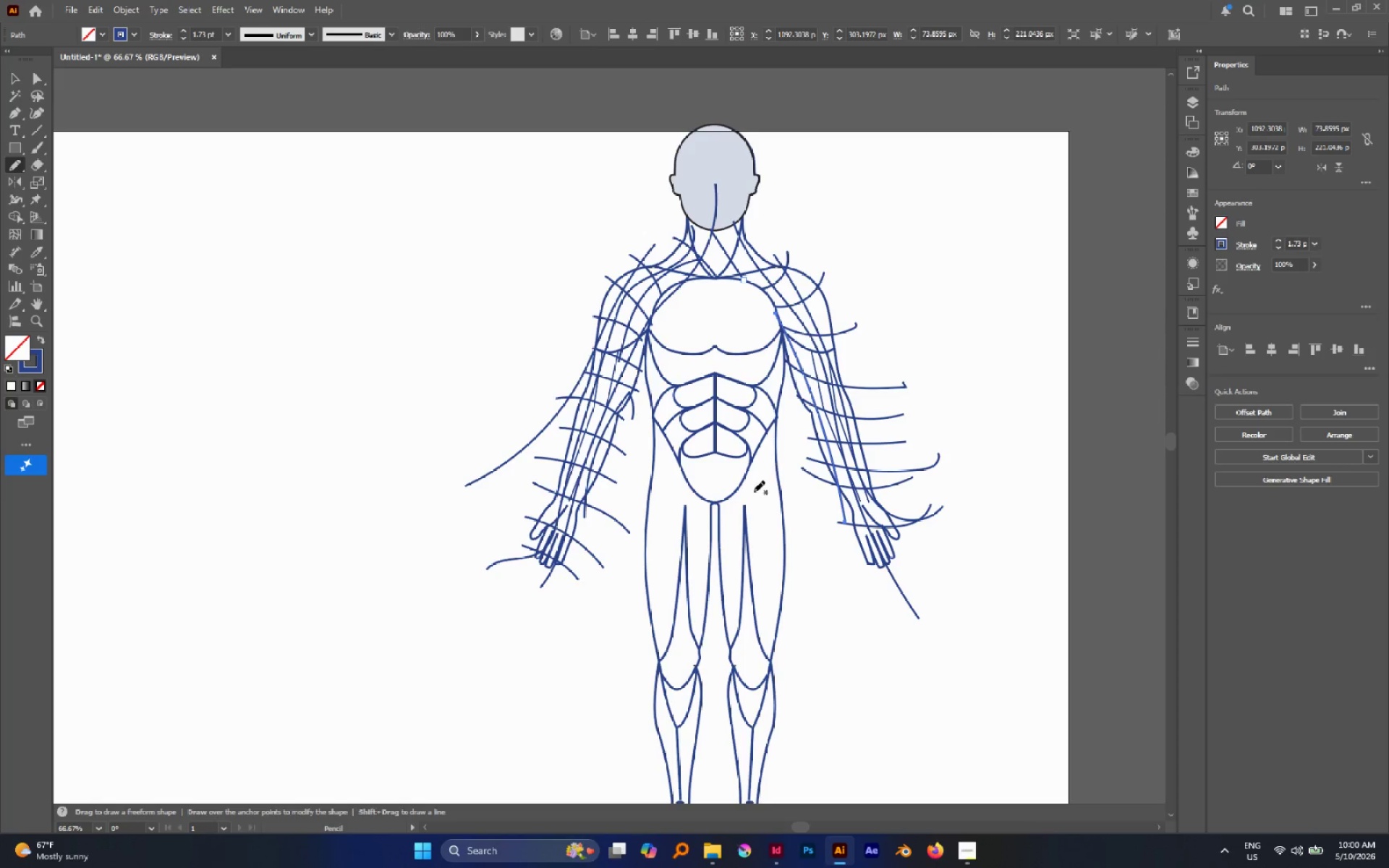 
scroll: coordinate [744, 487], scroll_direction: down, amount: 2.0
 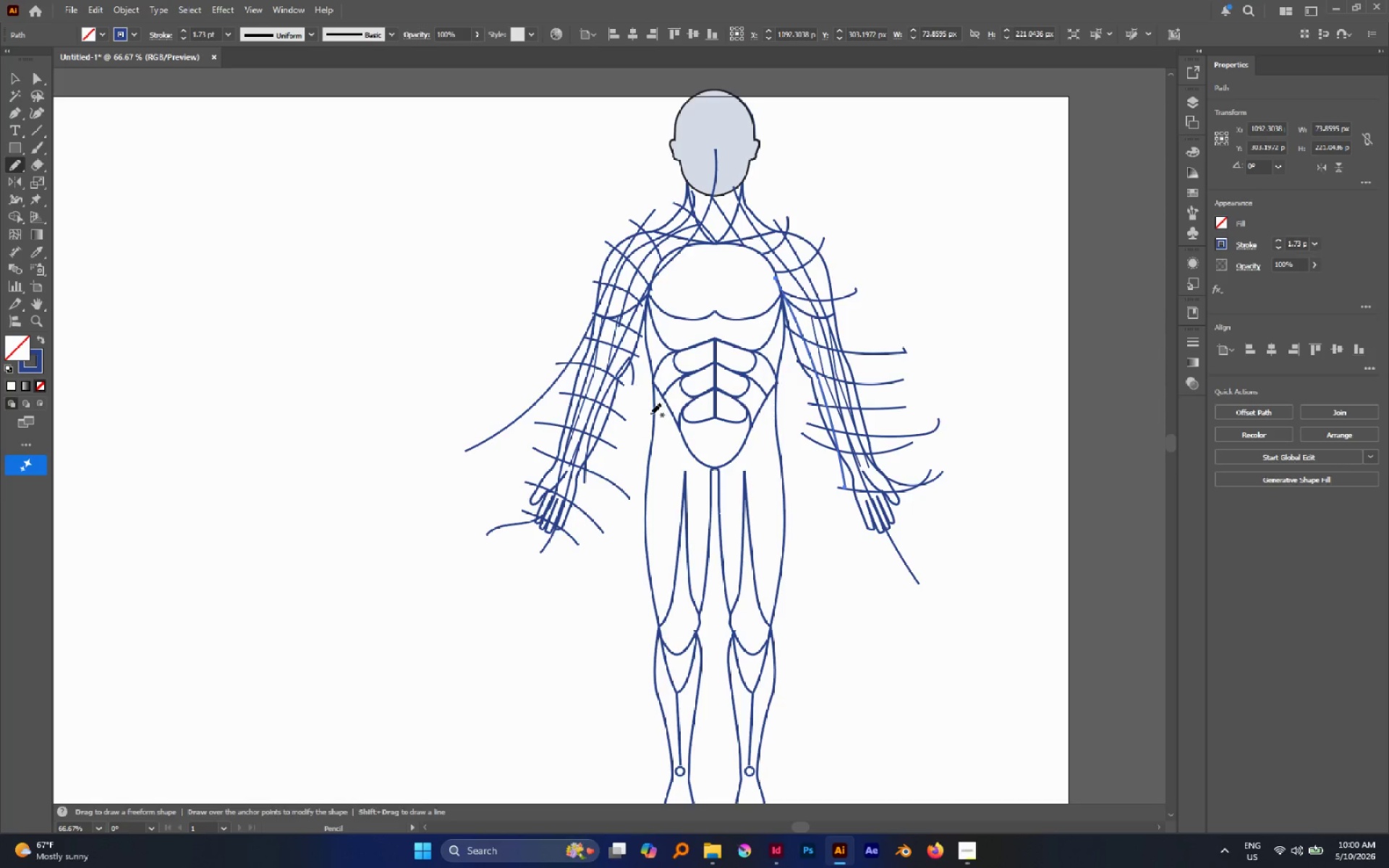 
left_click_drag(start_coordinate=[660, 417], to_coordinate=[659, 420])
 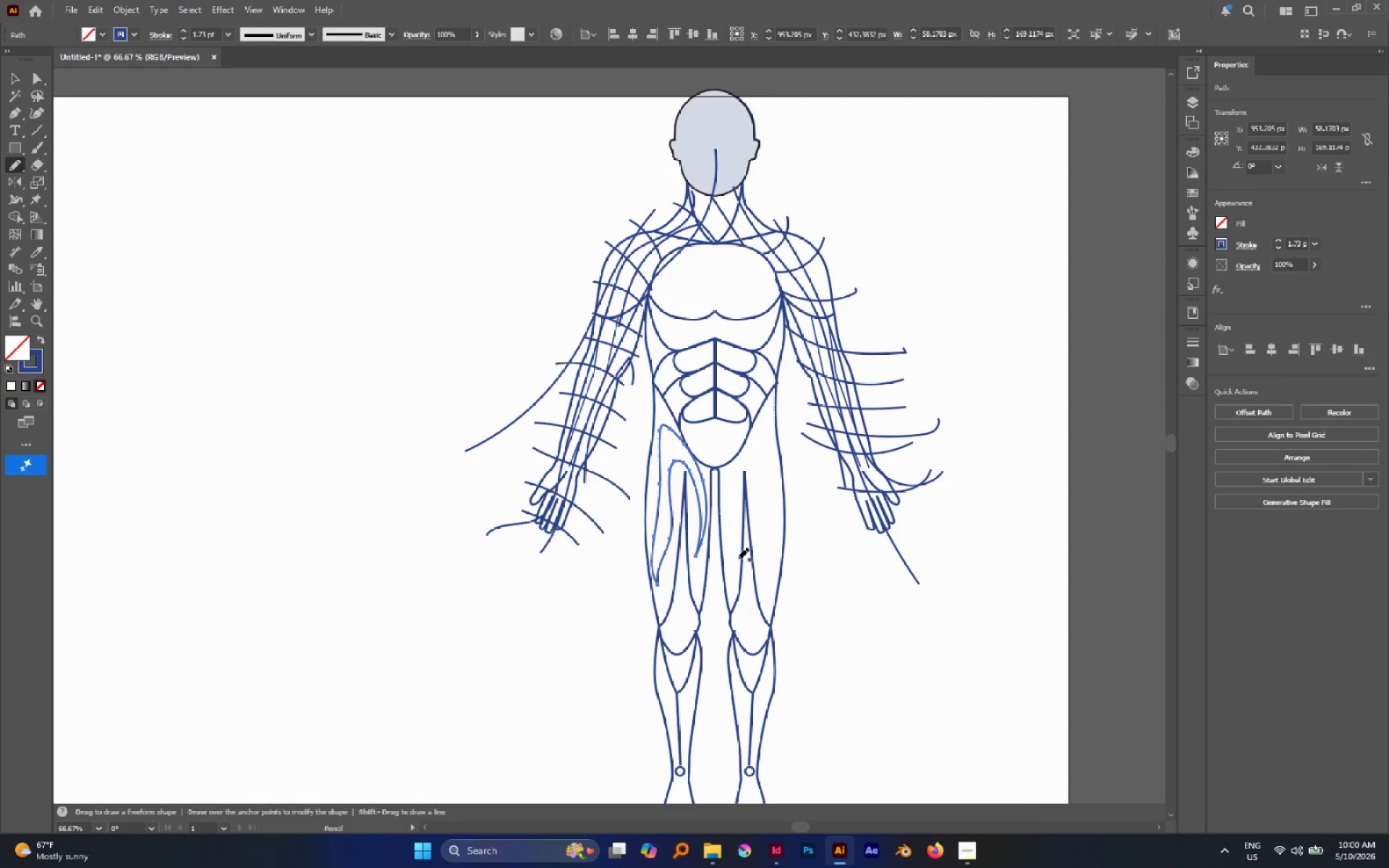 
left_click_drag(start_coordinate=[734, 562], to_coordinate=[729, 563])
 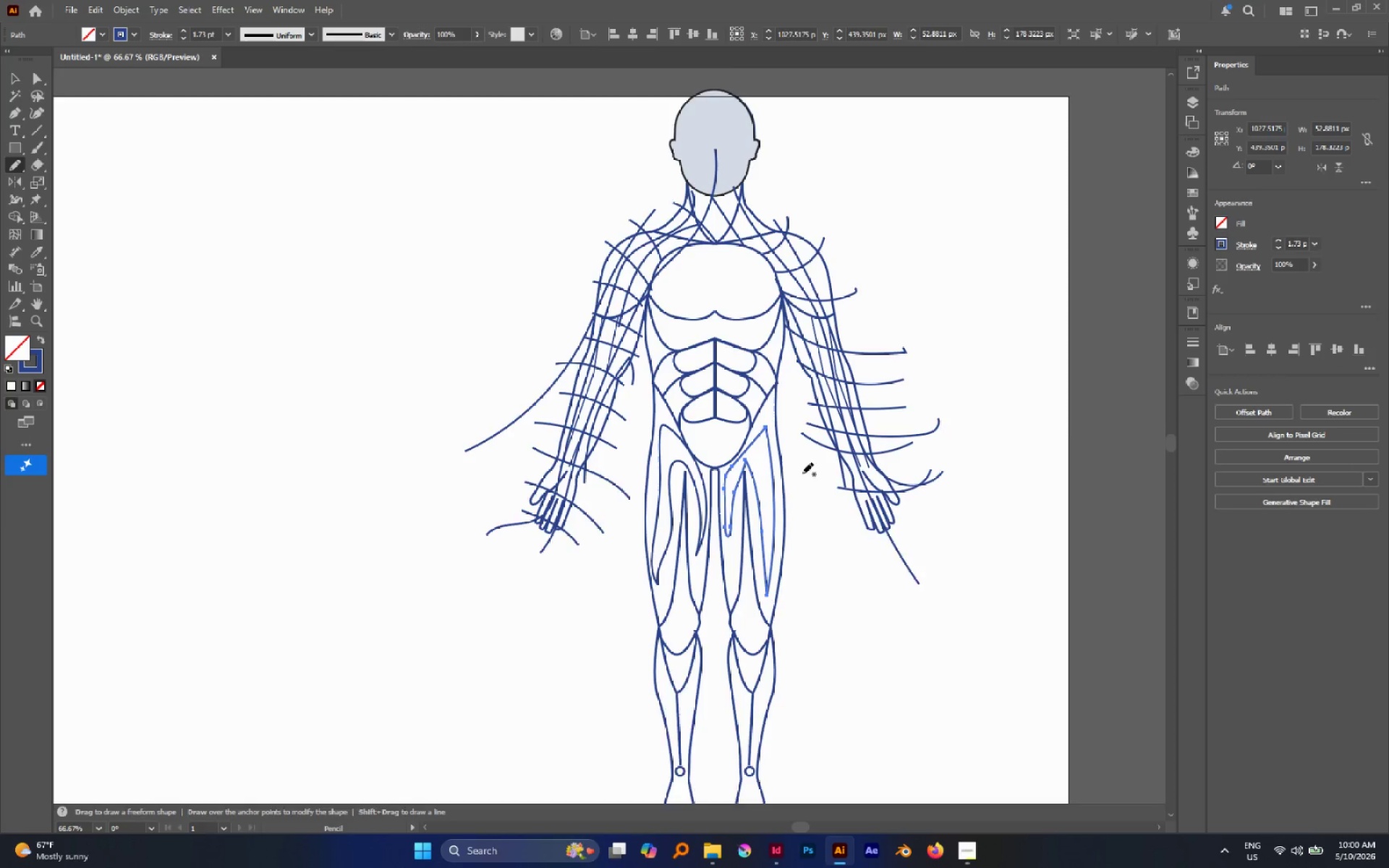 
scroll: coordinate [756, 479], scroll_direction: down, amount: 6.0
 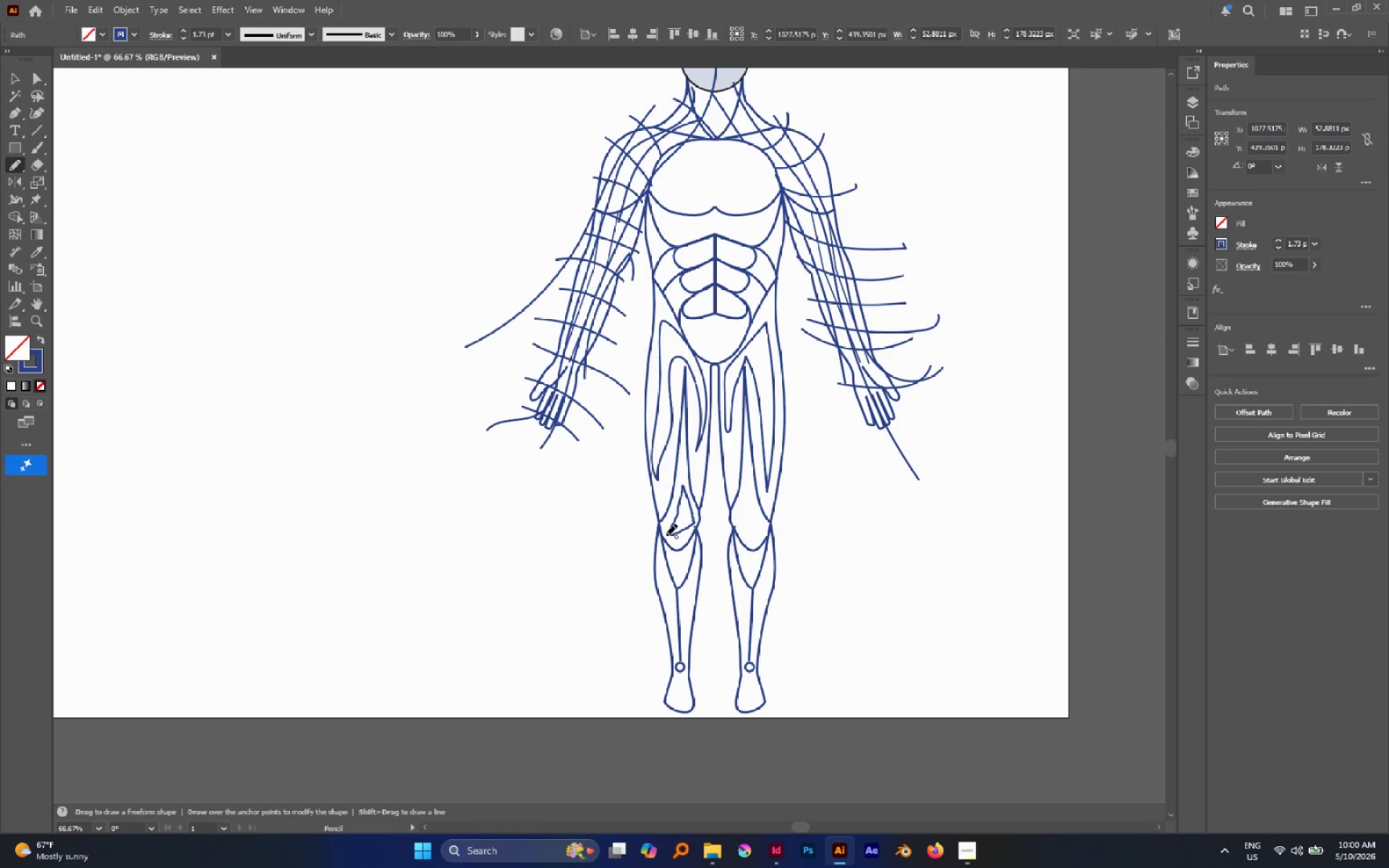 
left_click_drag(start_coordinate=[736, 522], to_coordinate=[731, 518])
 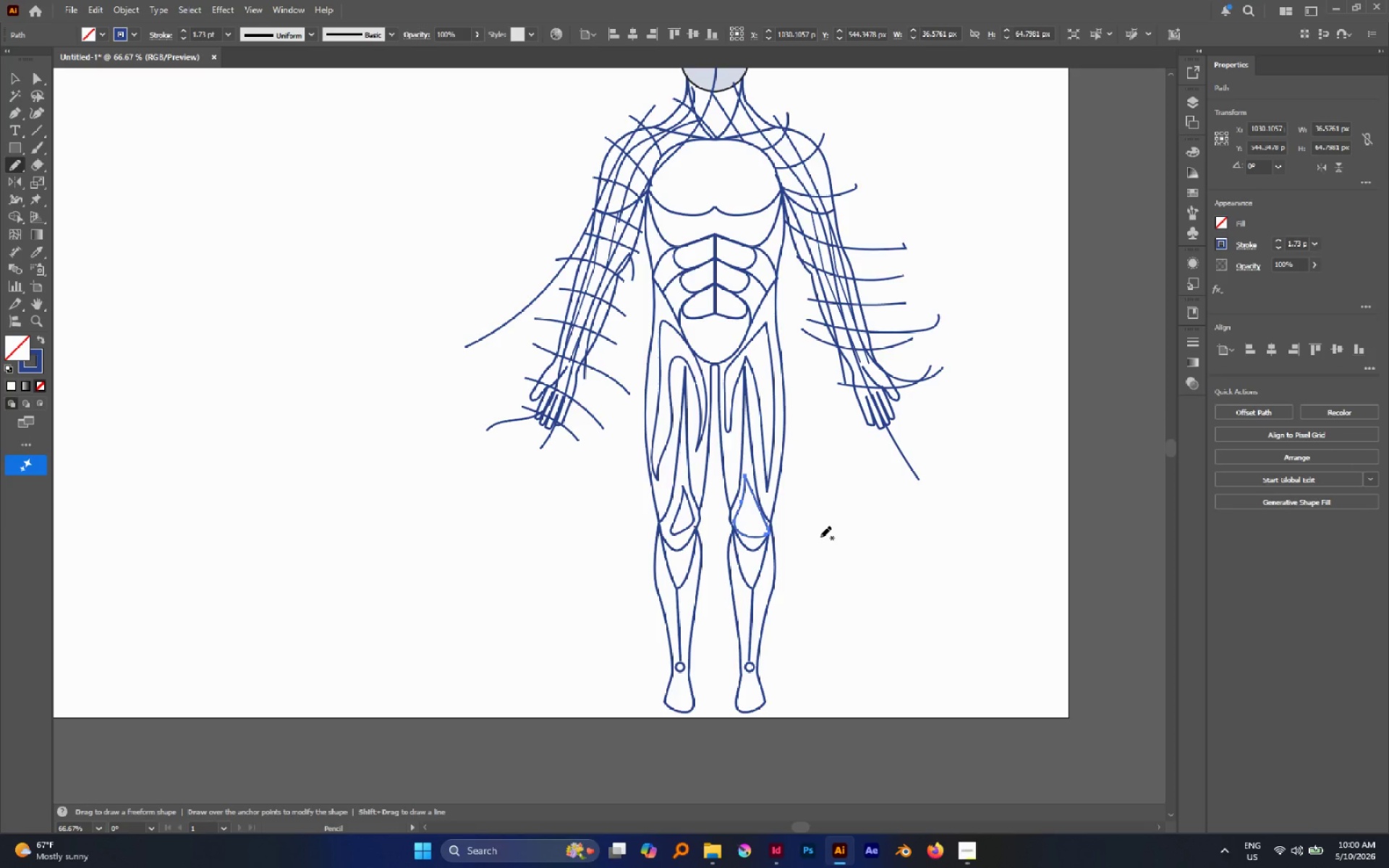 
hold_key(key=ControlLeft, duration=0.48)
 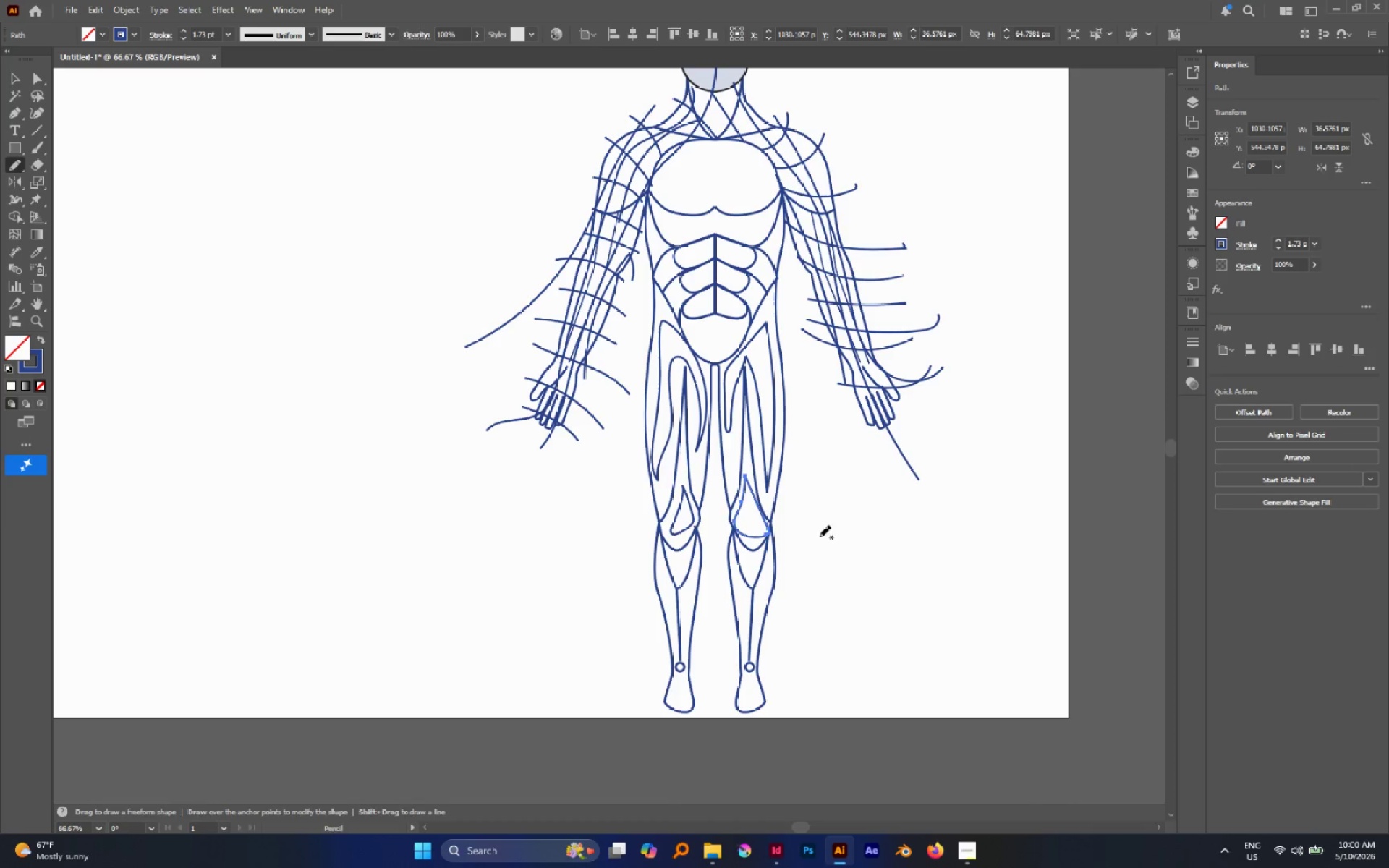 
key(V)
 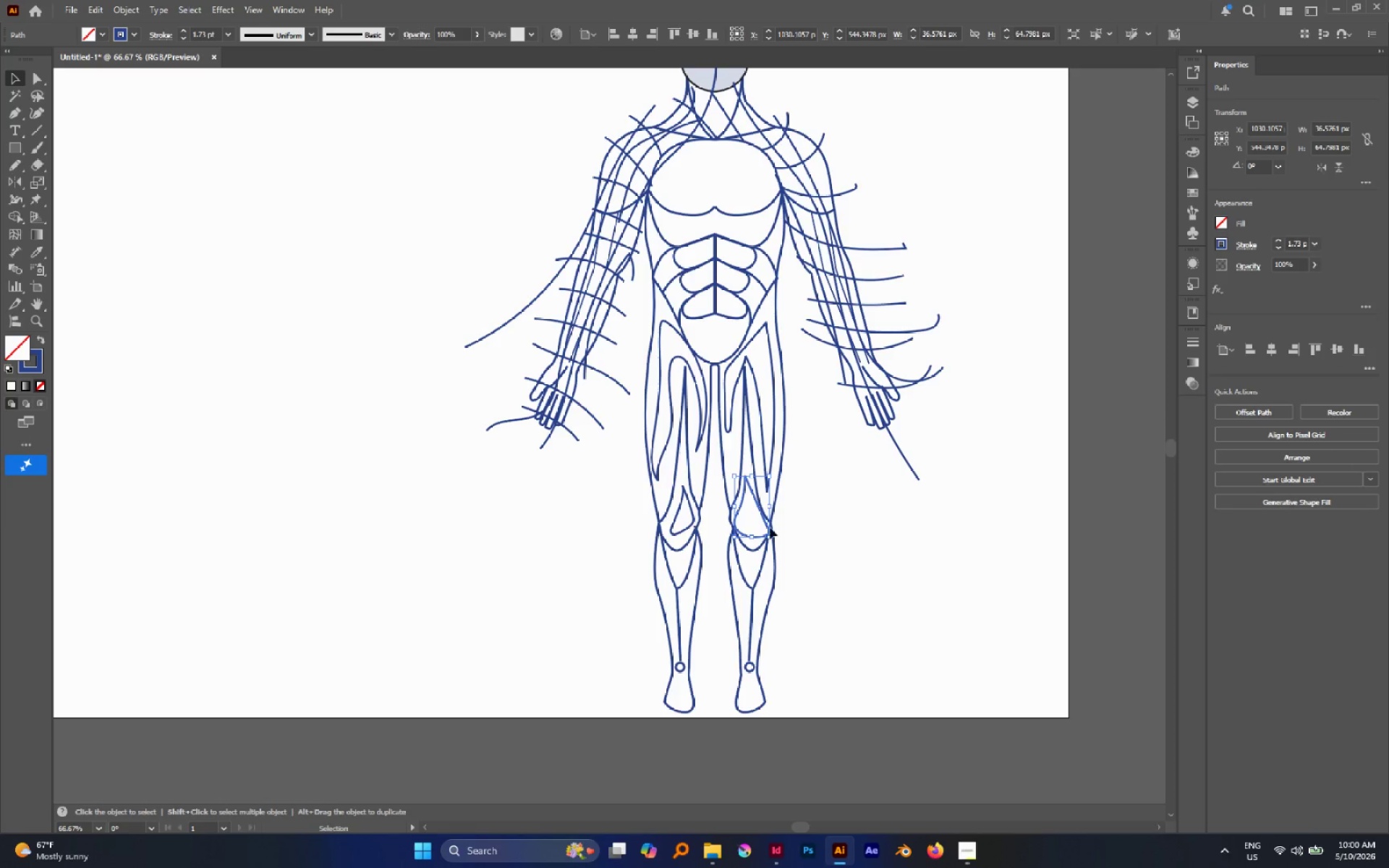 
hold_key(key=AltLeft, duration=2.09)
hold_key(key=ShiftLeft, duration=1.94)
left_click_drag(start_coordinate=[767, 505], to_coordinate=[763, 506])
 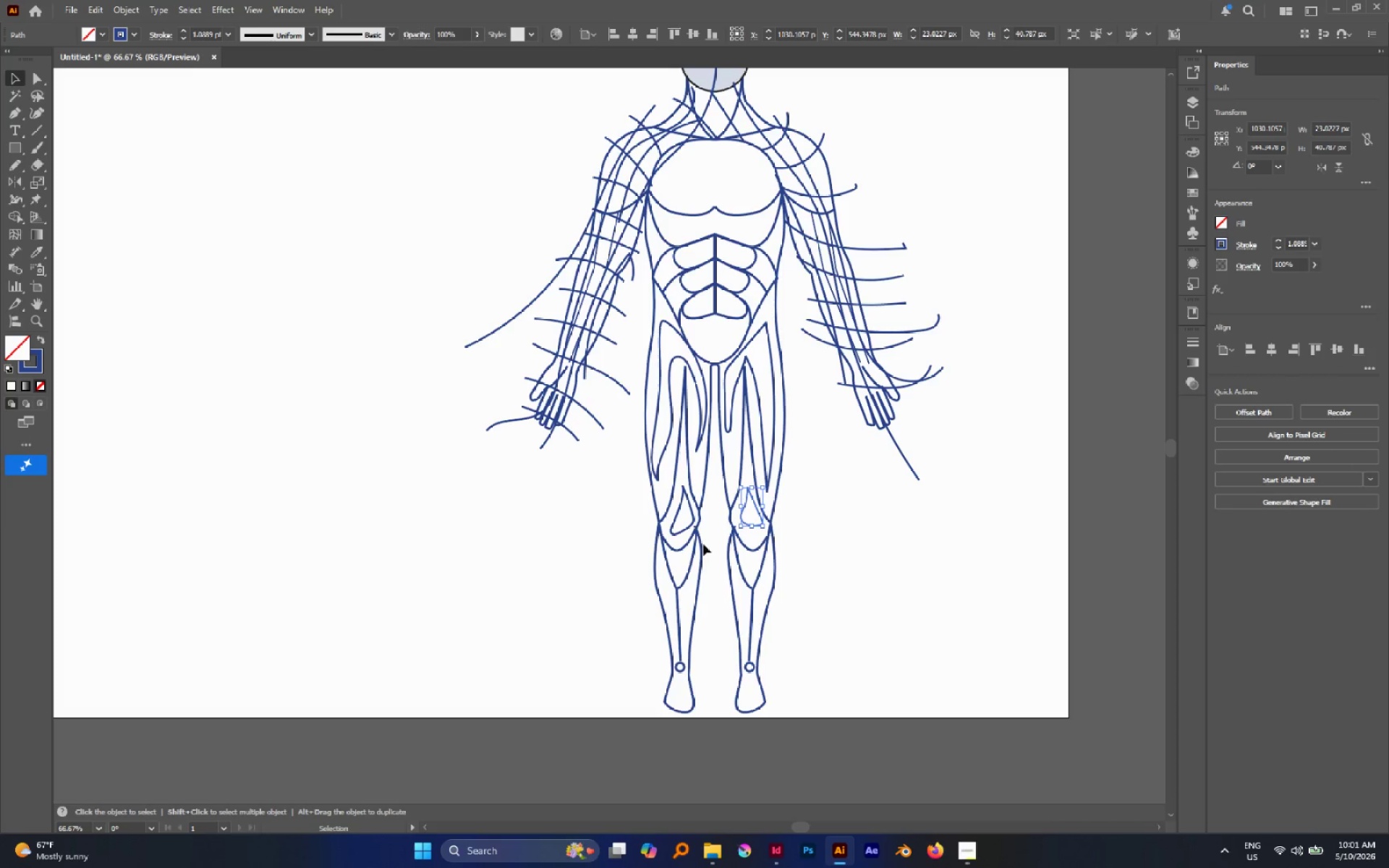 
scroll: coordinate [702, 540], scroll_direction: none, amount: 0.0
 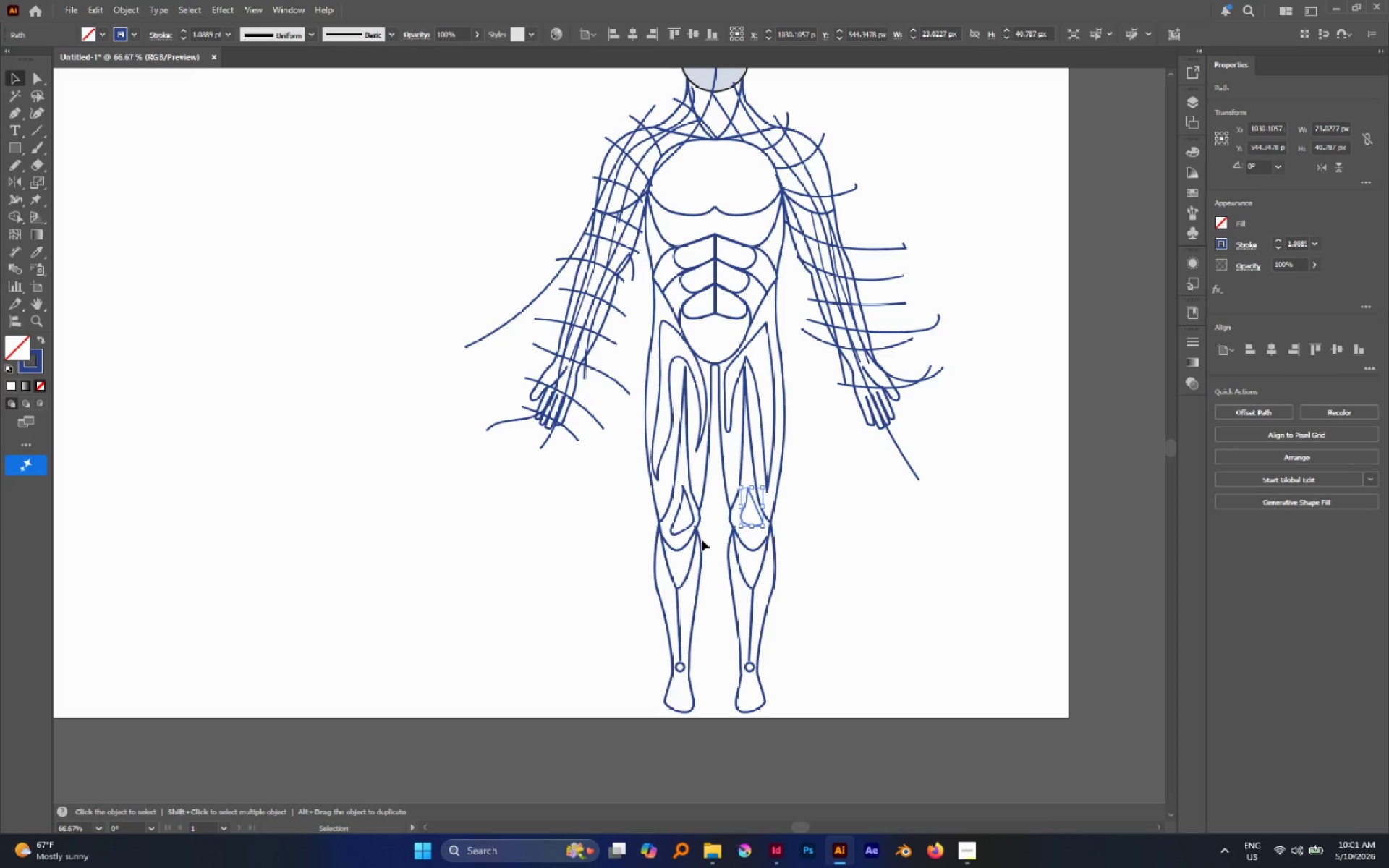 
key(P)
 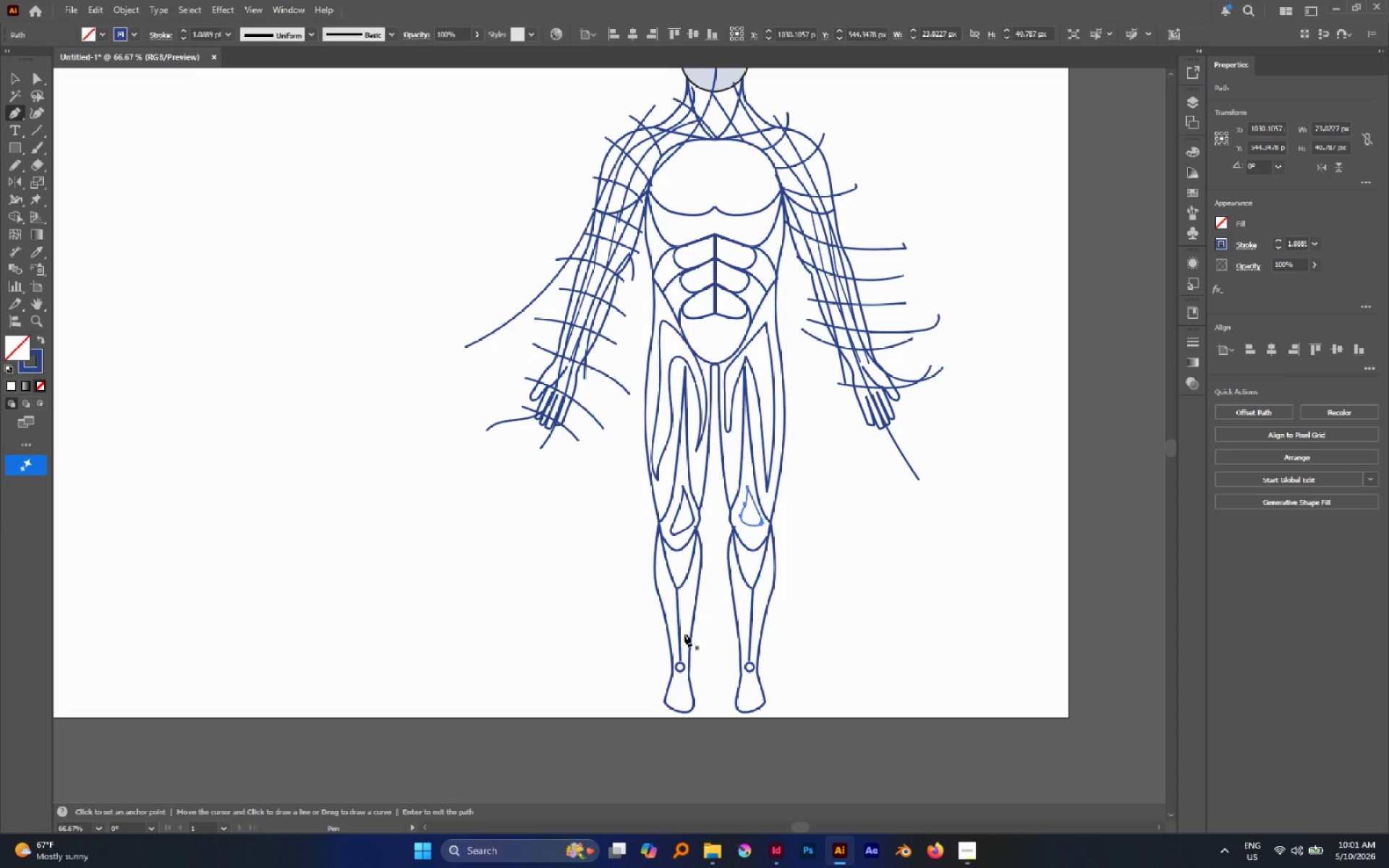 
left_click_drag(start_coordinate=[684, 639], to_coordinate=[682, 610])
 